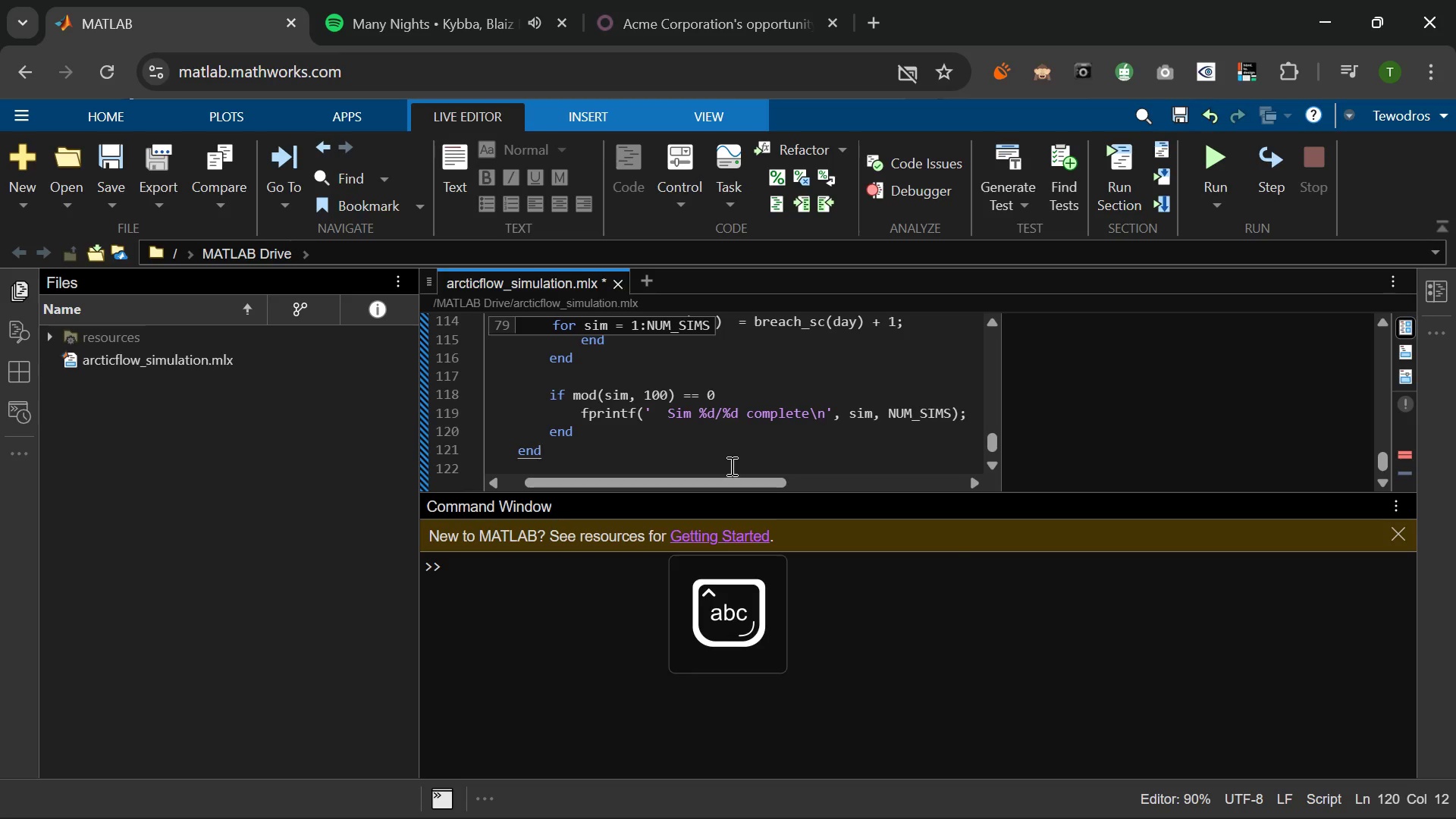 
key(Enter)
 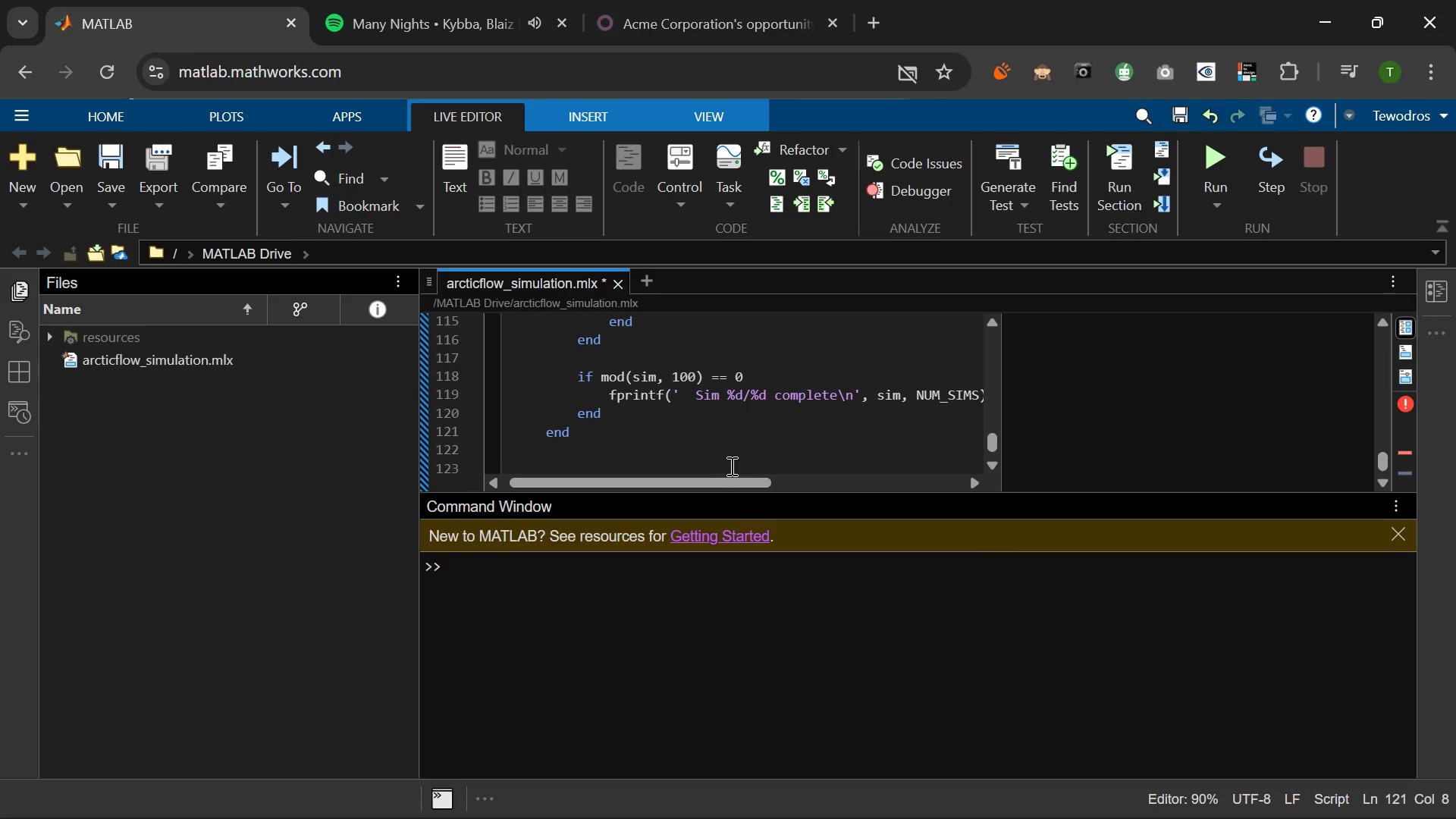 
key(Enter)
 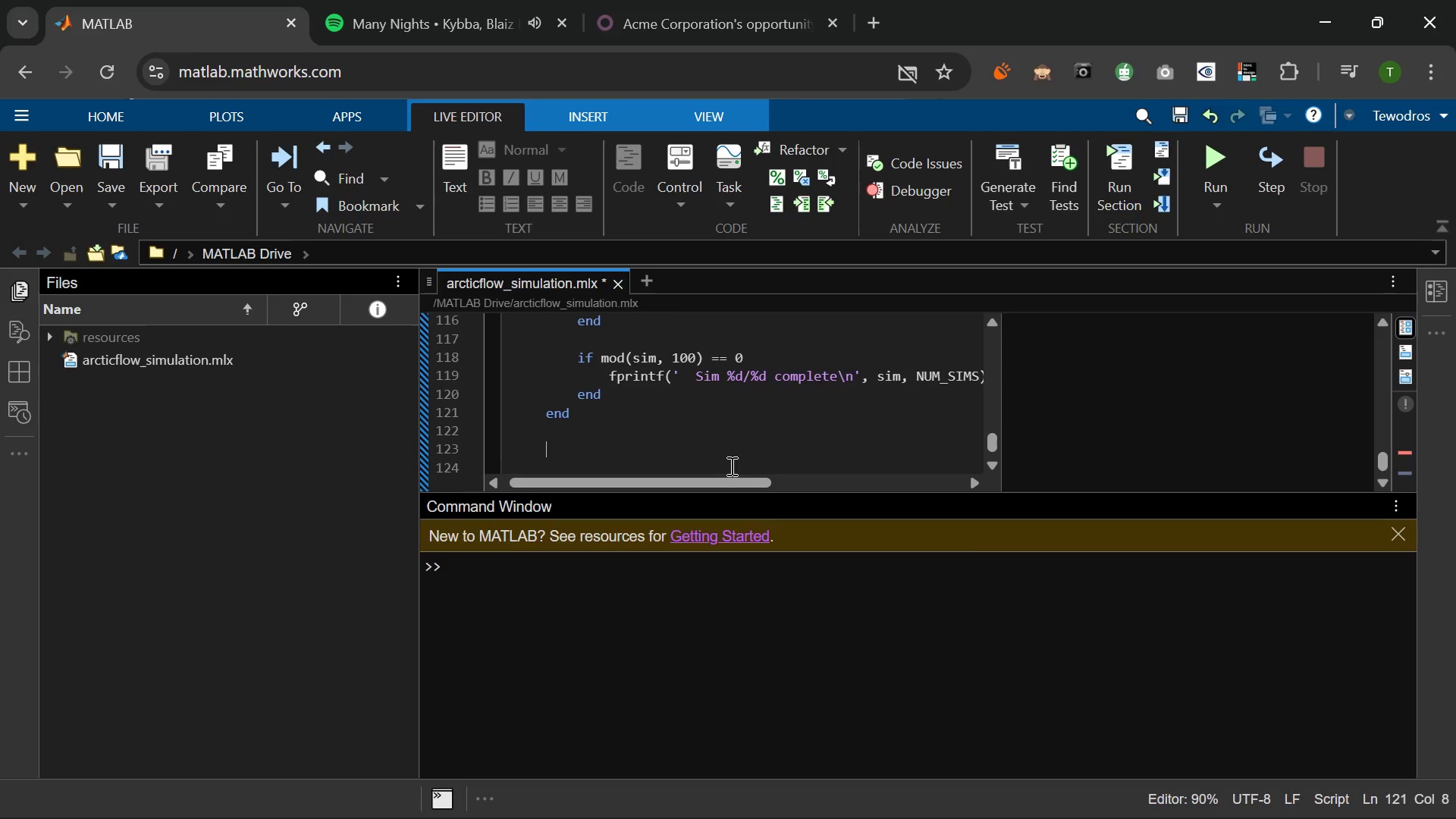 
type(breach_sc)
 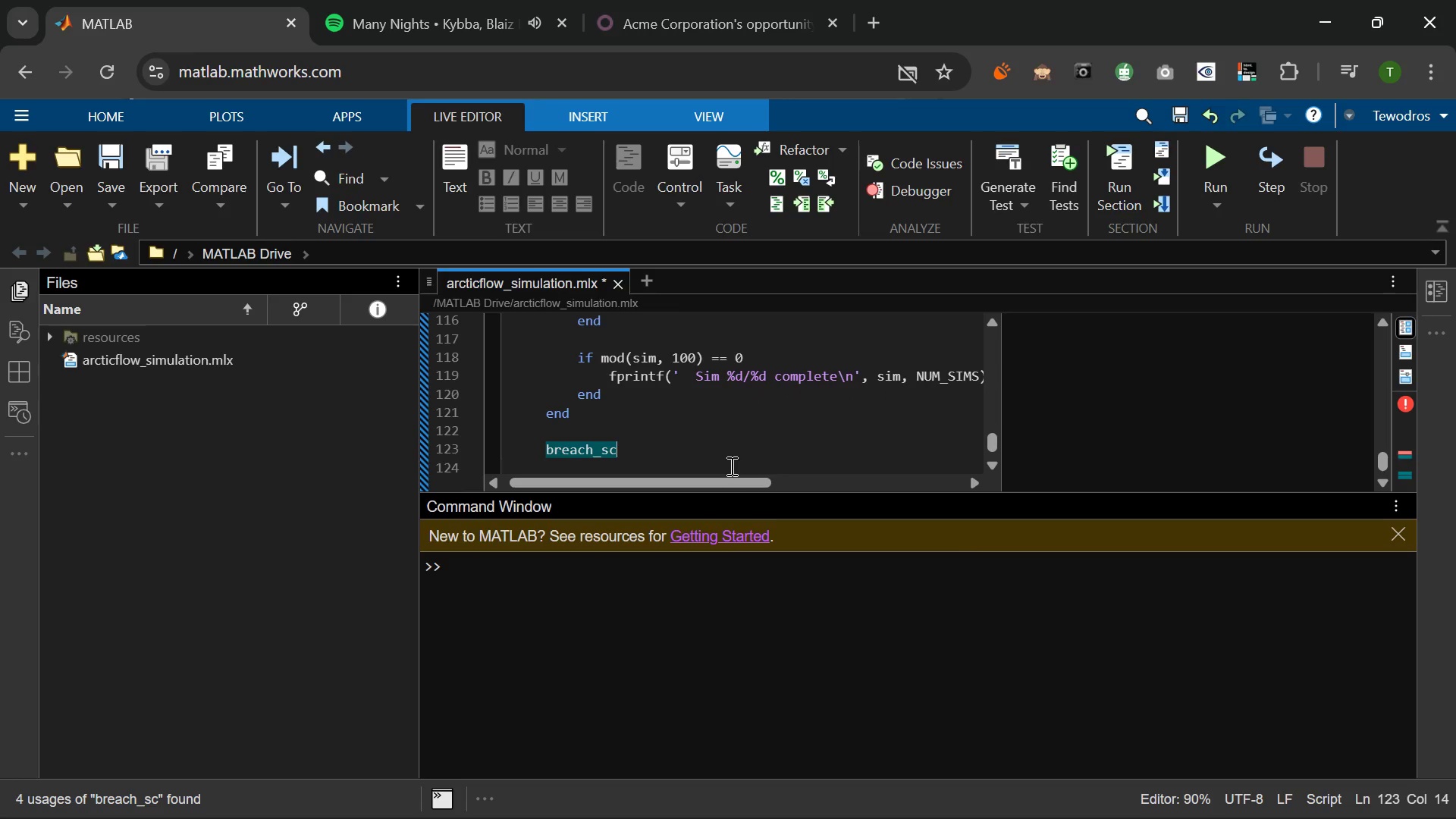 
type( = breach_sc / NUM_)
key(Tab)
type(;)
 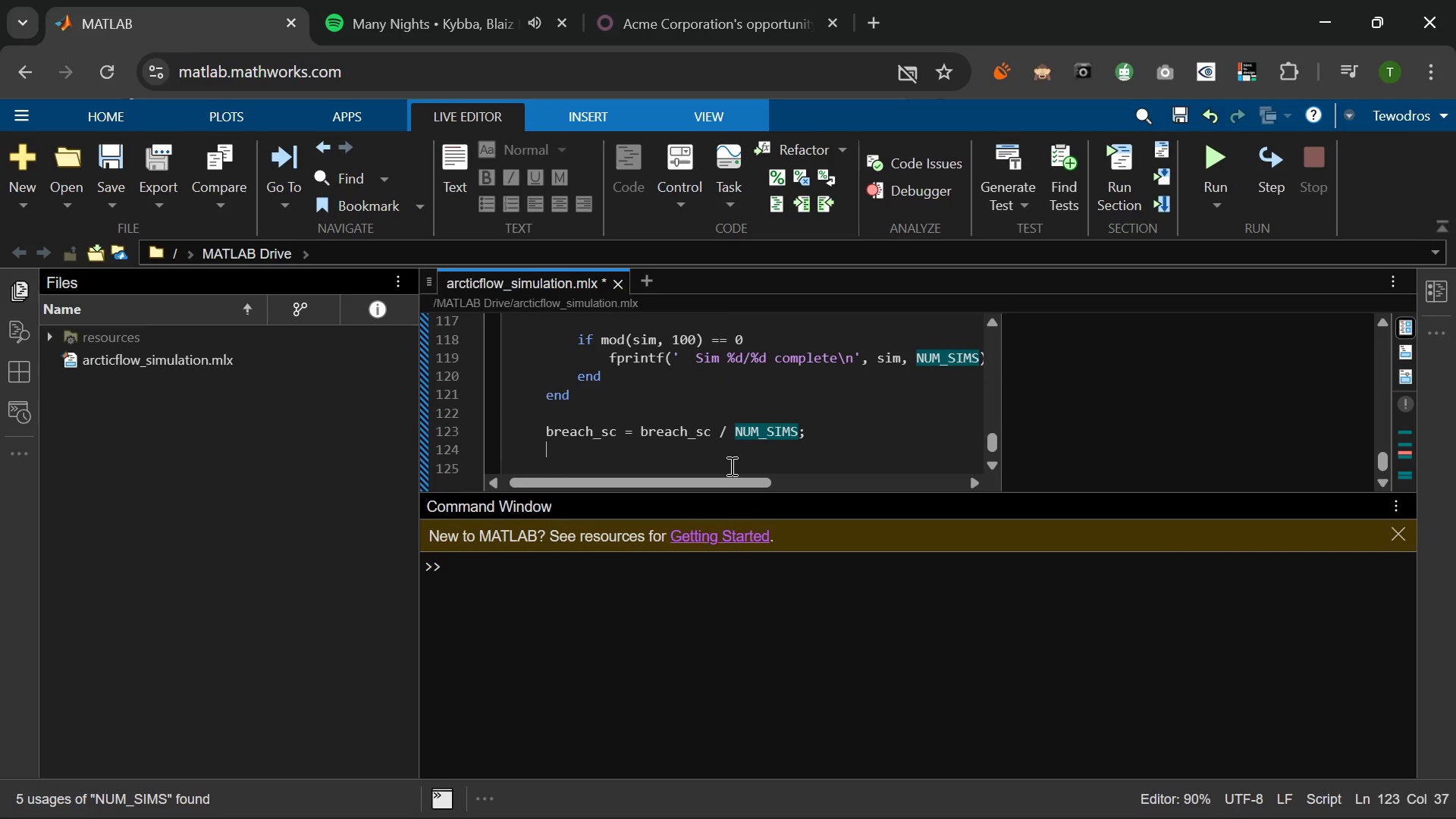 
 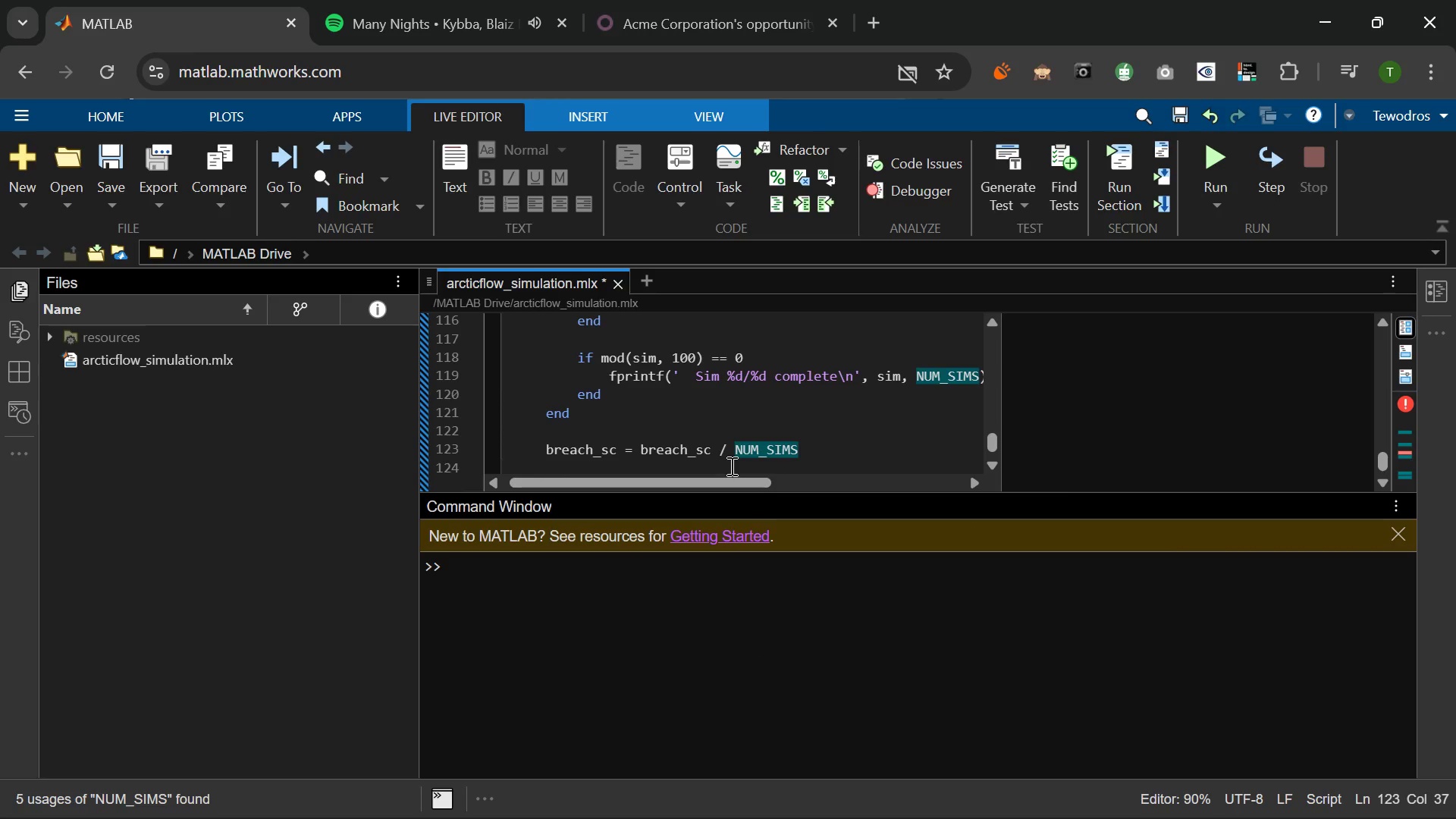 
key(Enter)
 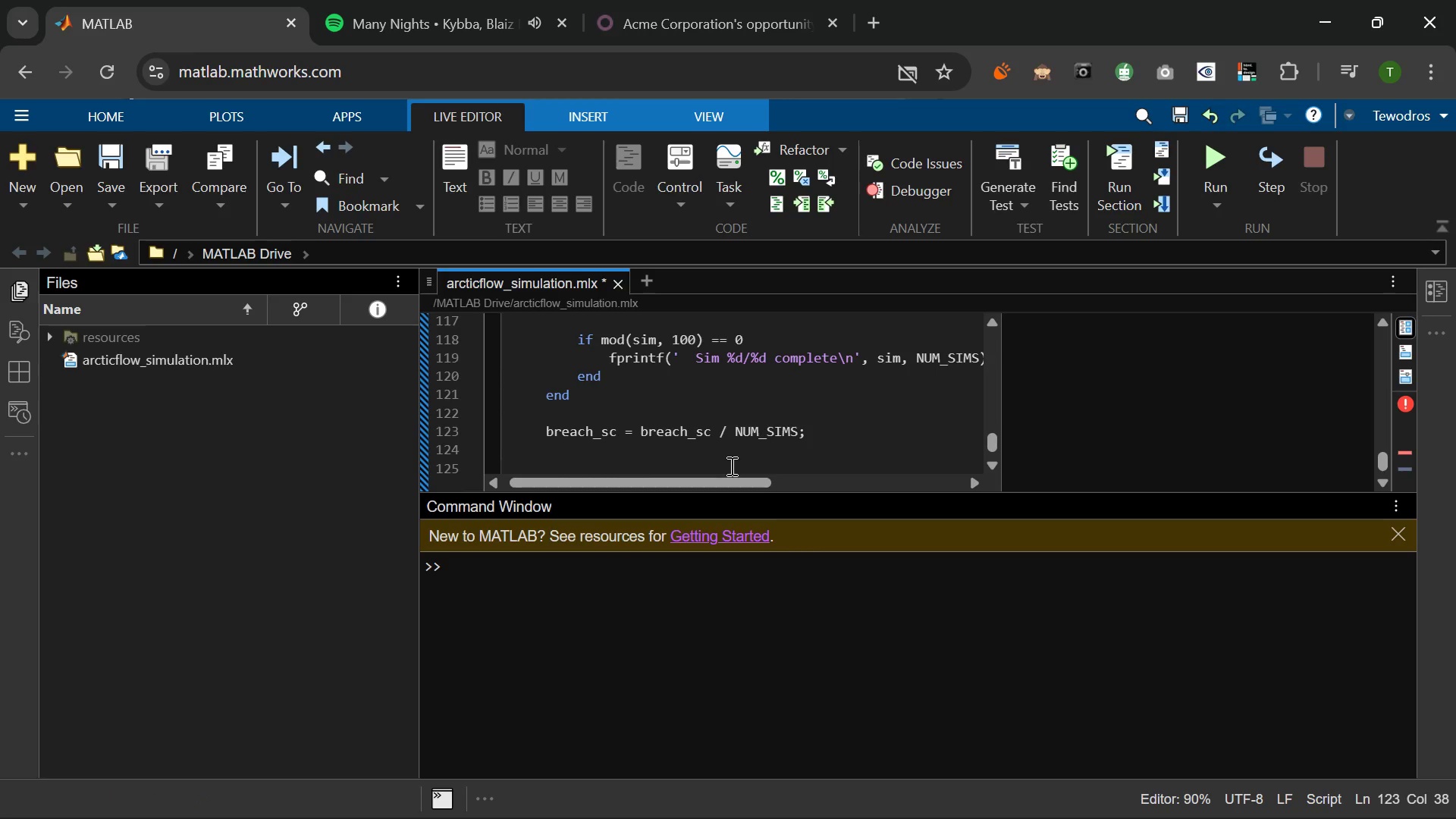 
key(Enter)
 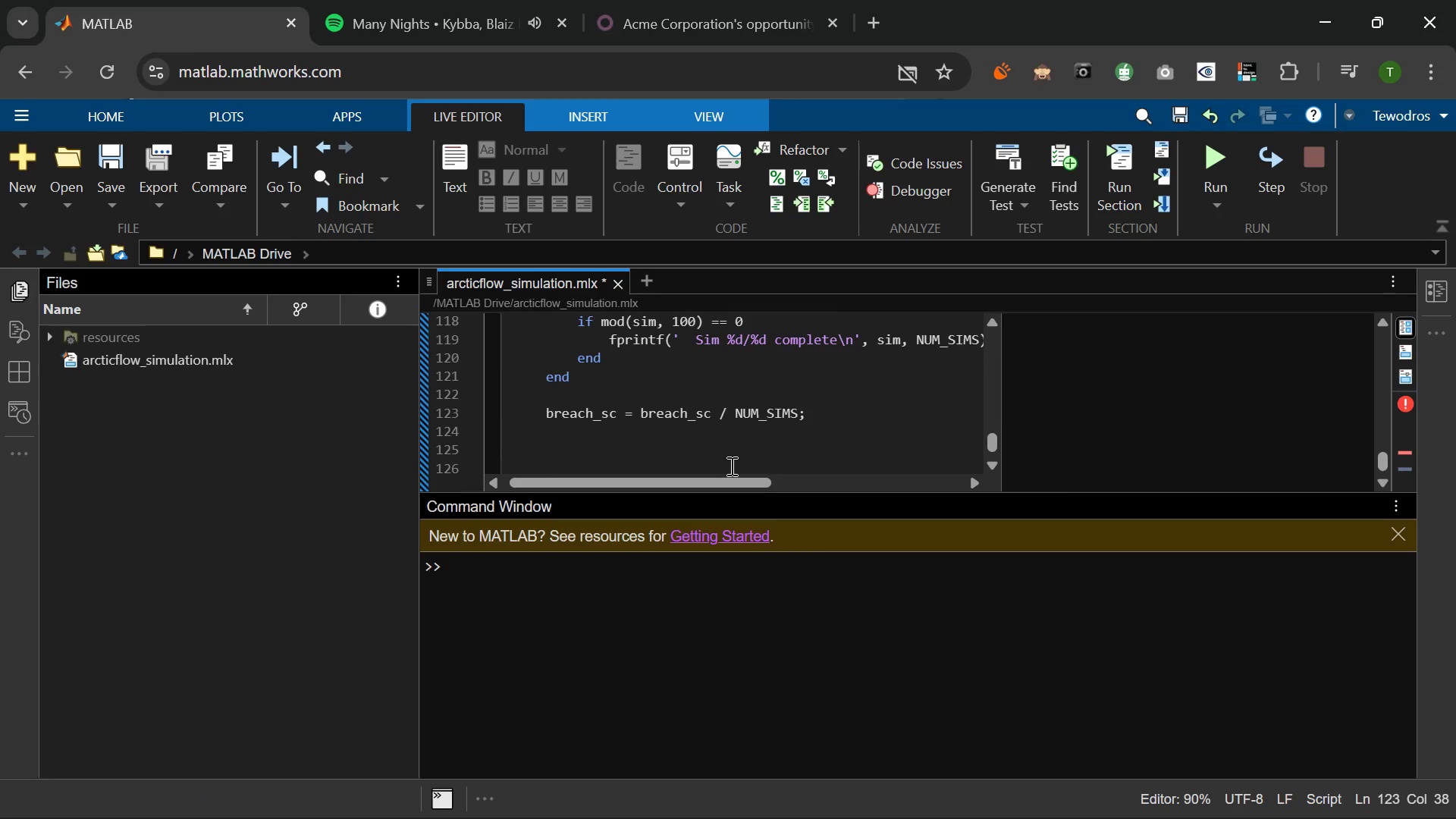 
type(s)
key(Backspace)
type(all_waits)
 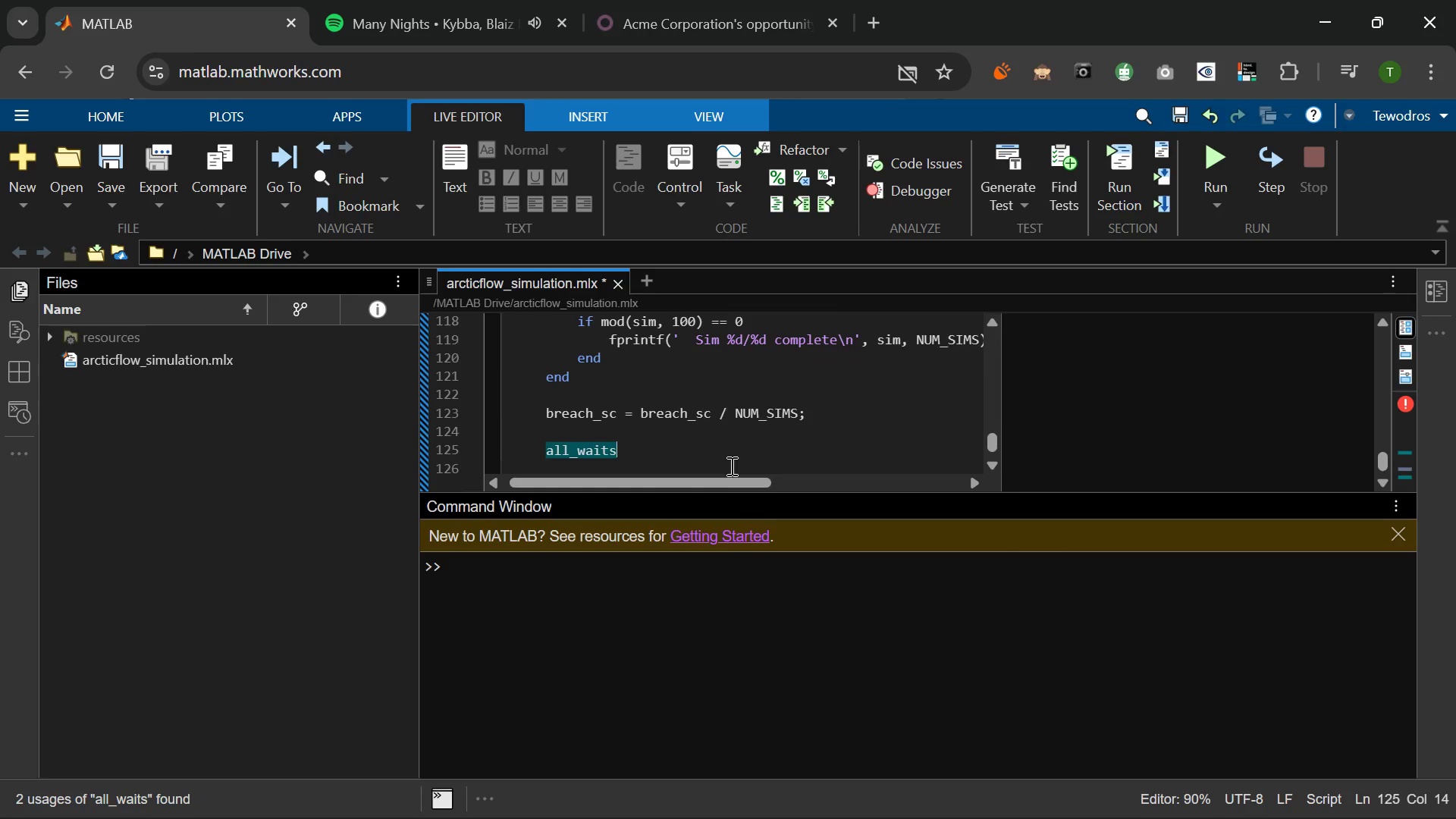 
type({sc)
 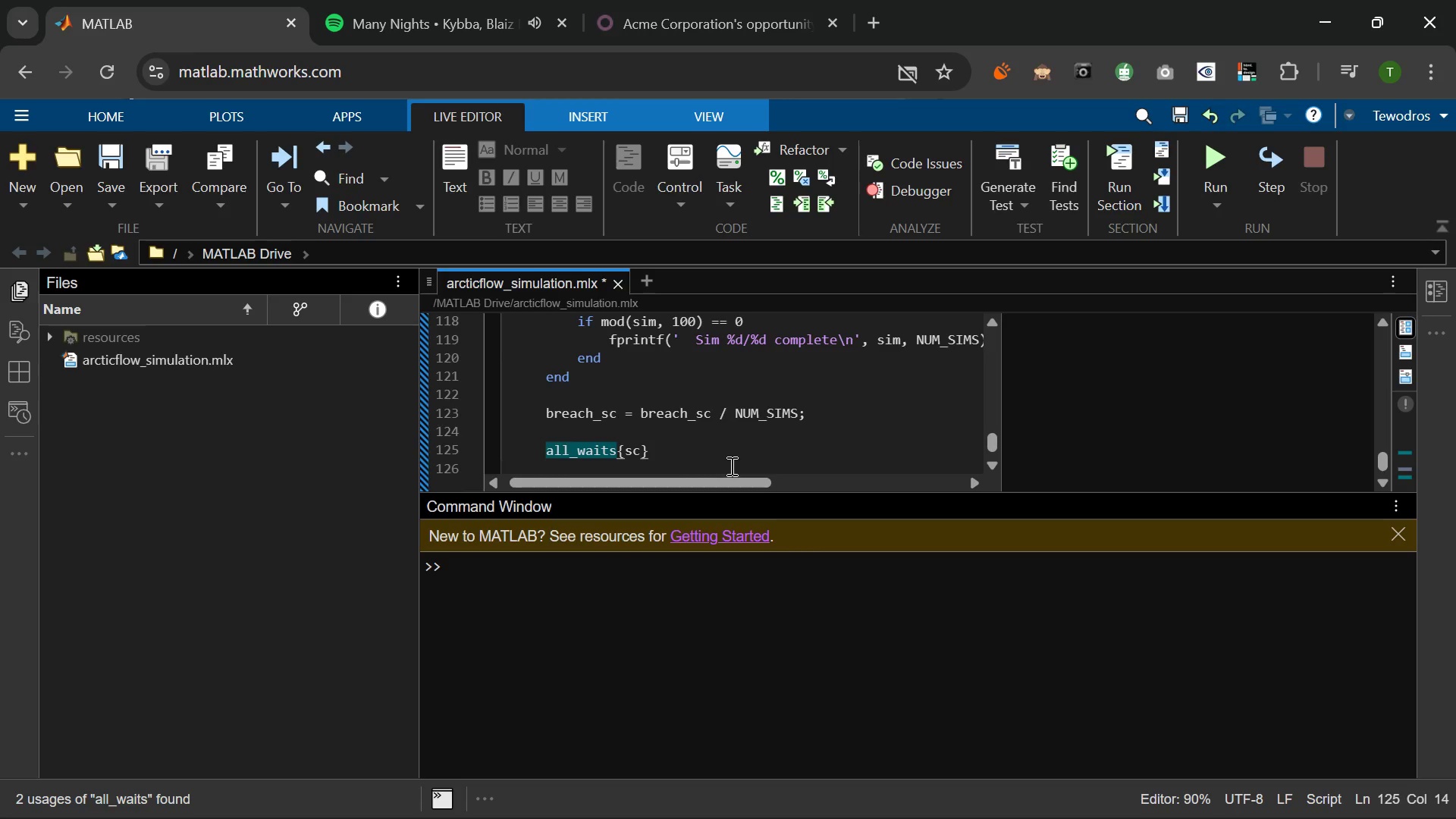 
key(ArrowRight)
 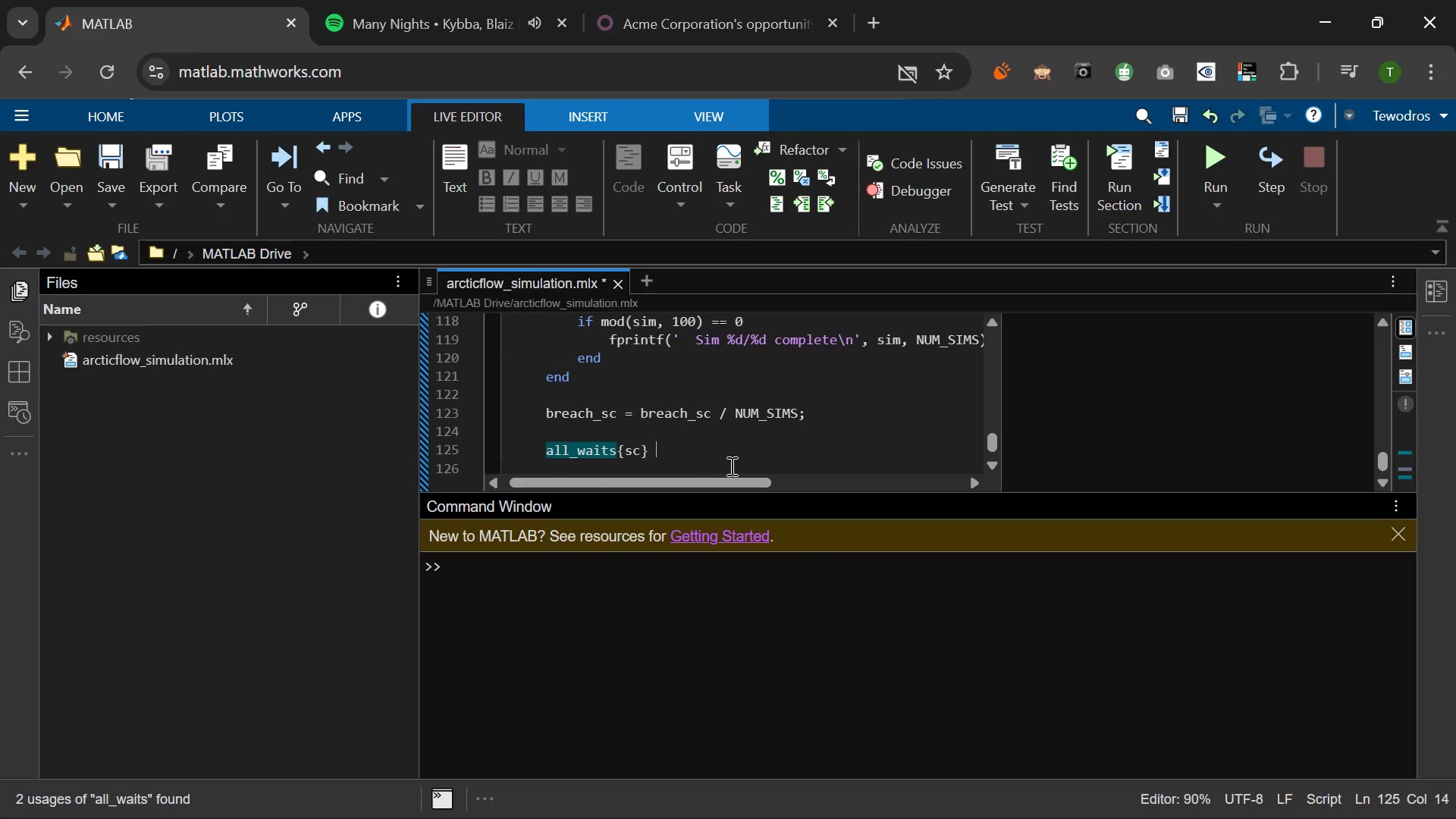 
type(  = waits_sc;)
 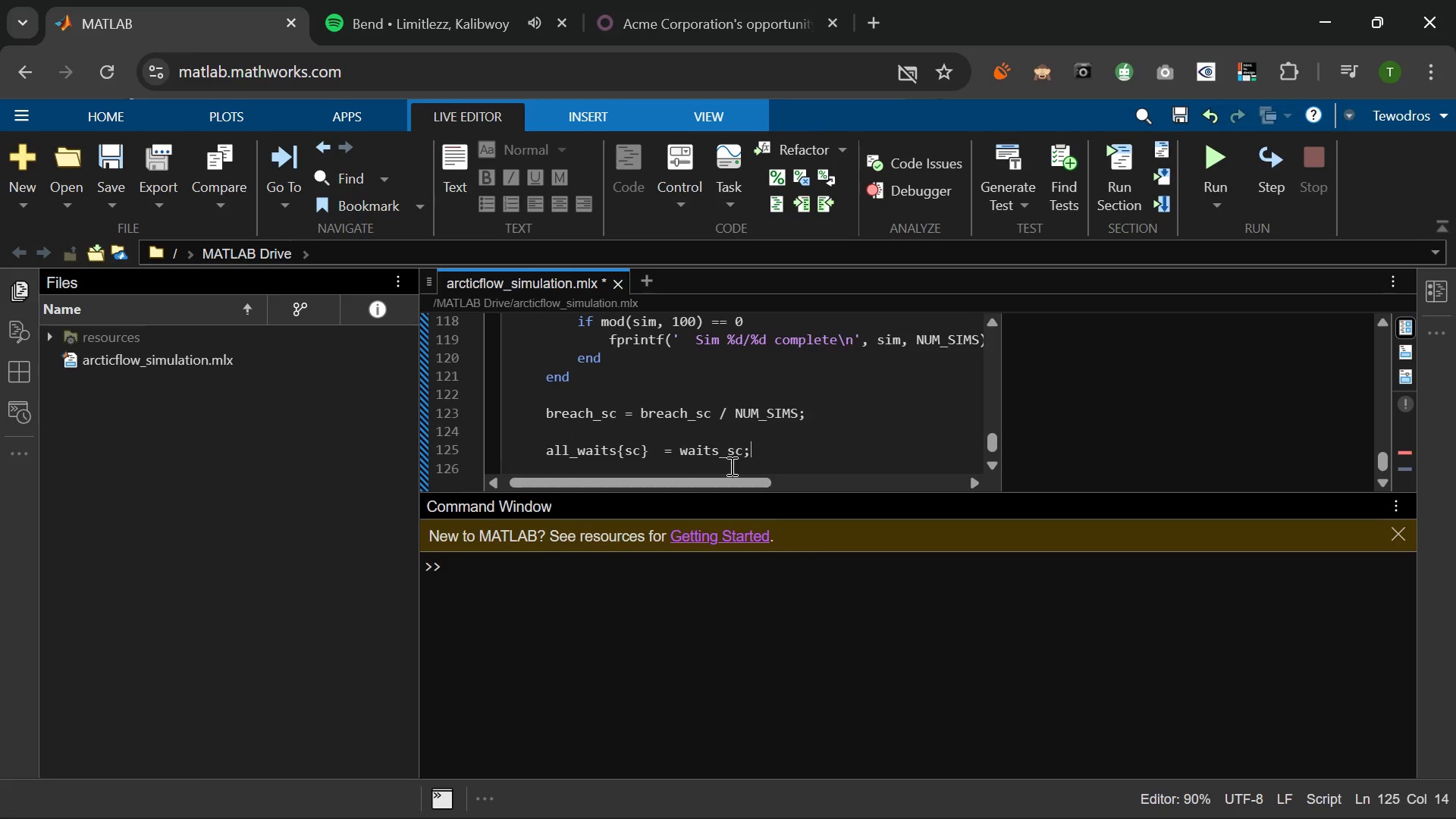 
key(Enter)
 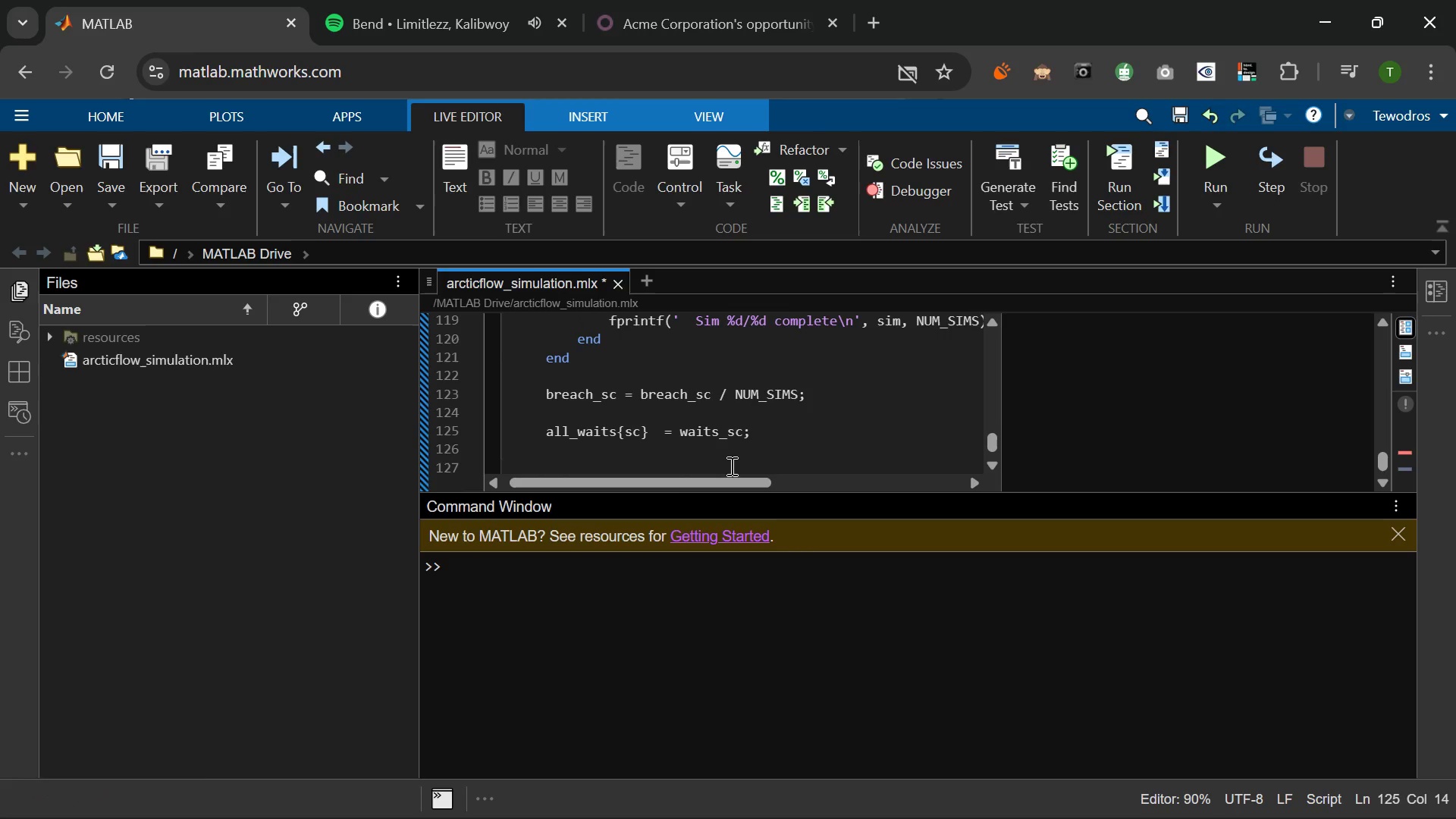 
type(daily_breach[sc)
 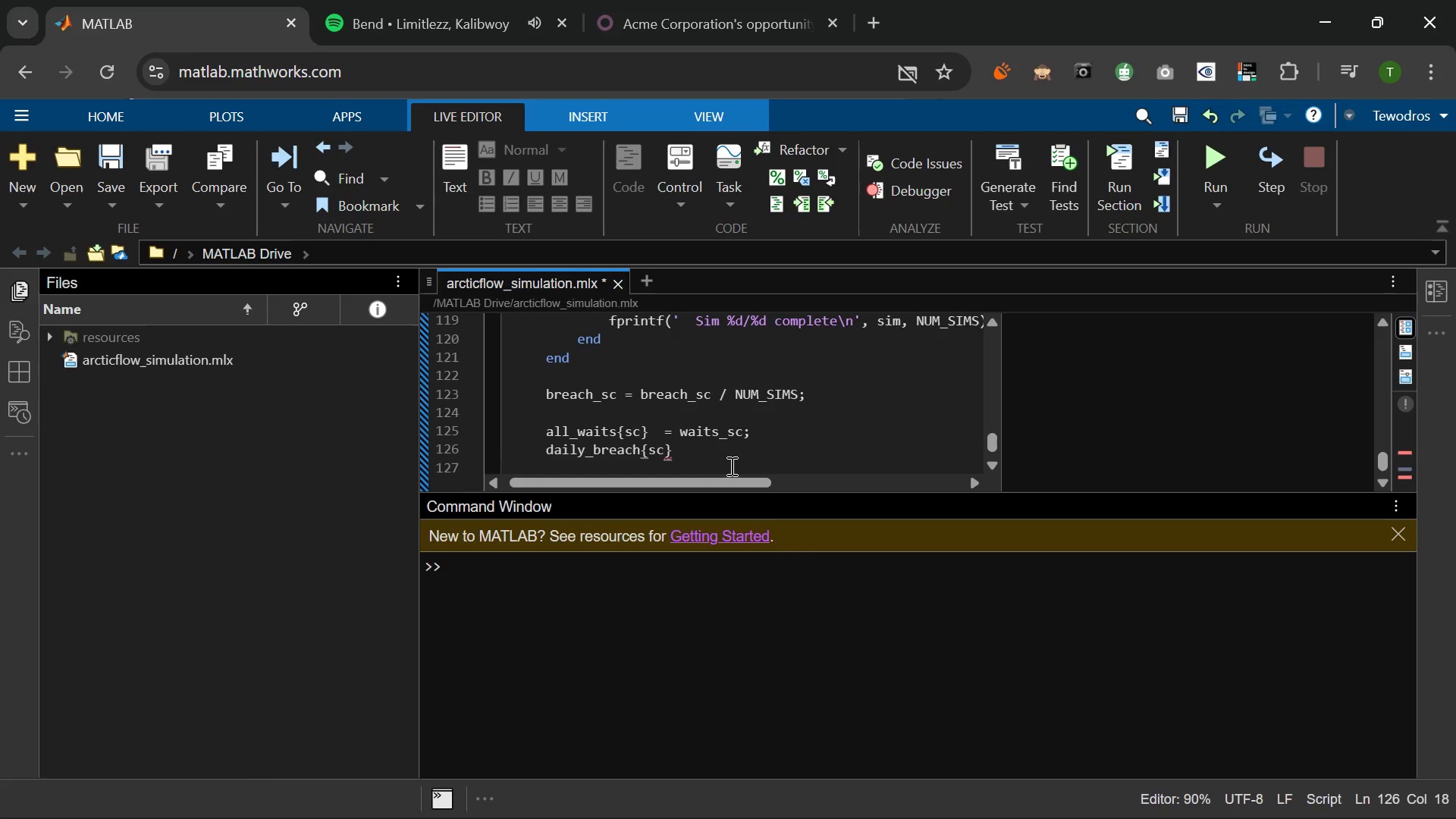 
key(ArrowRight)
 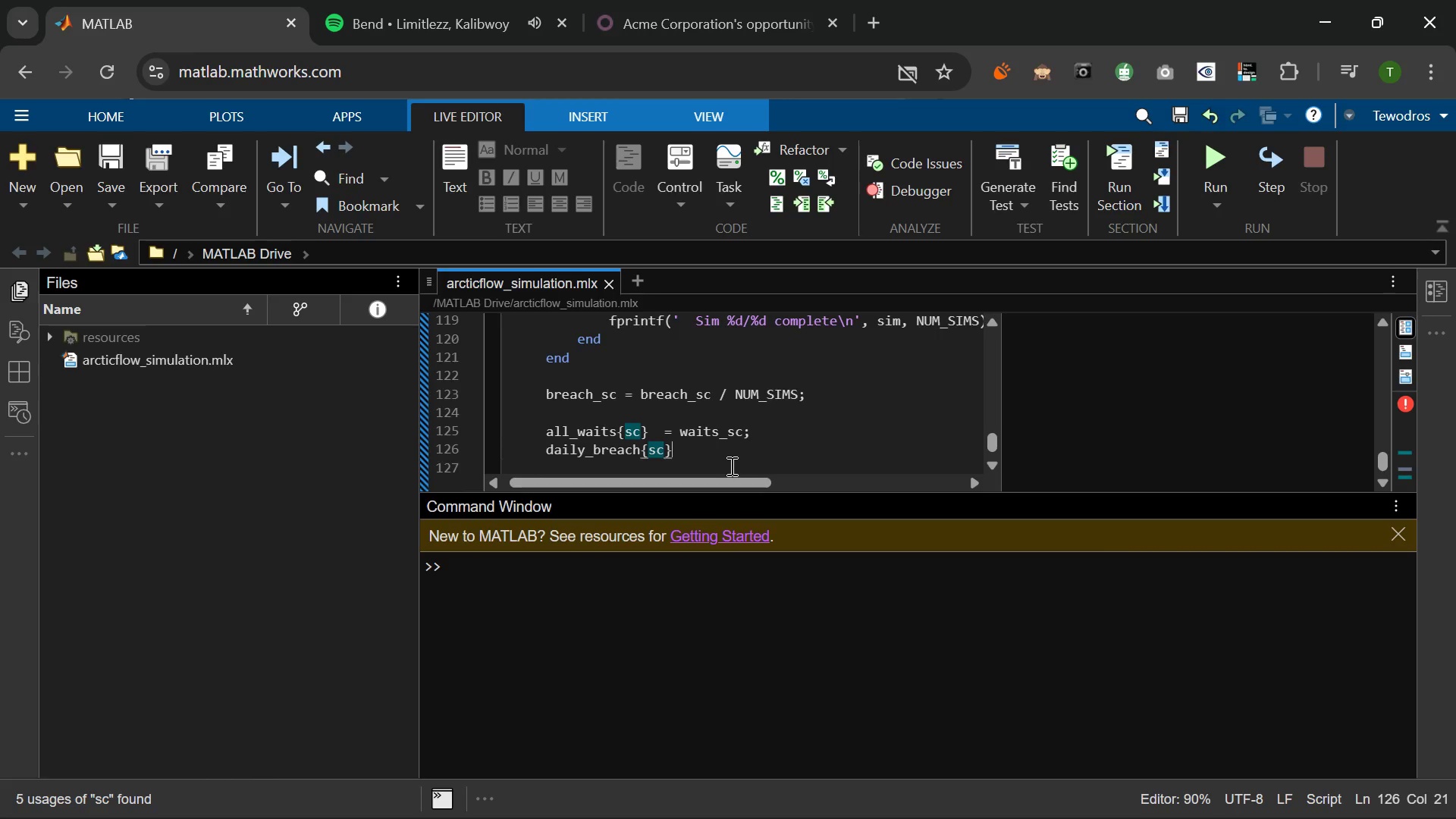 
key(ArrowRight)
 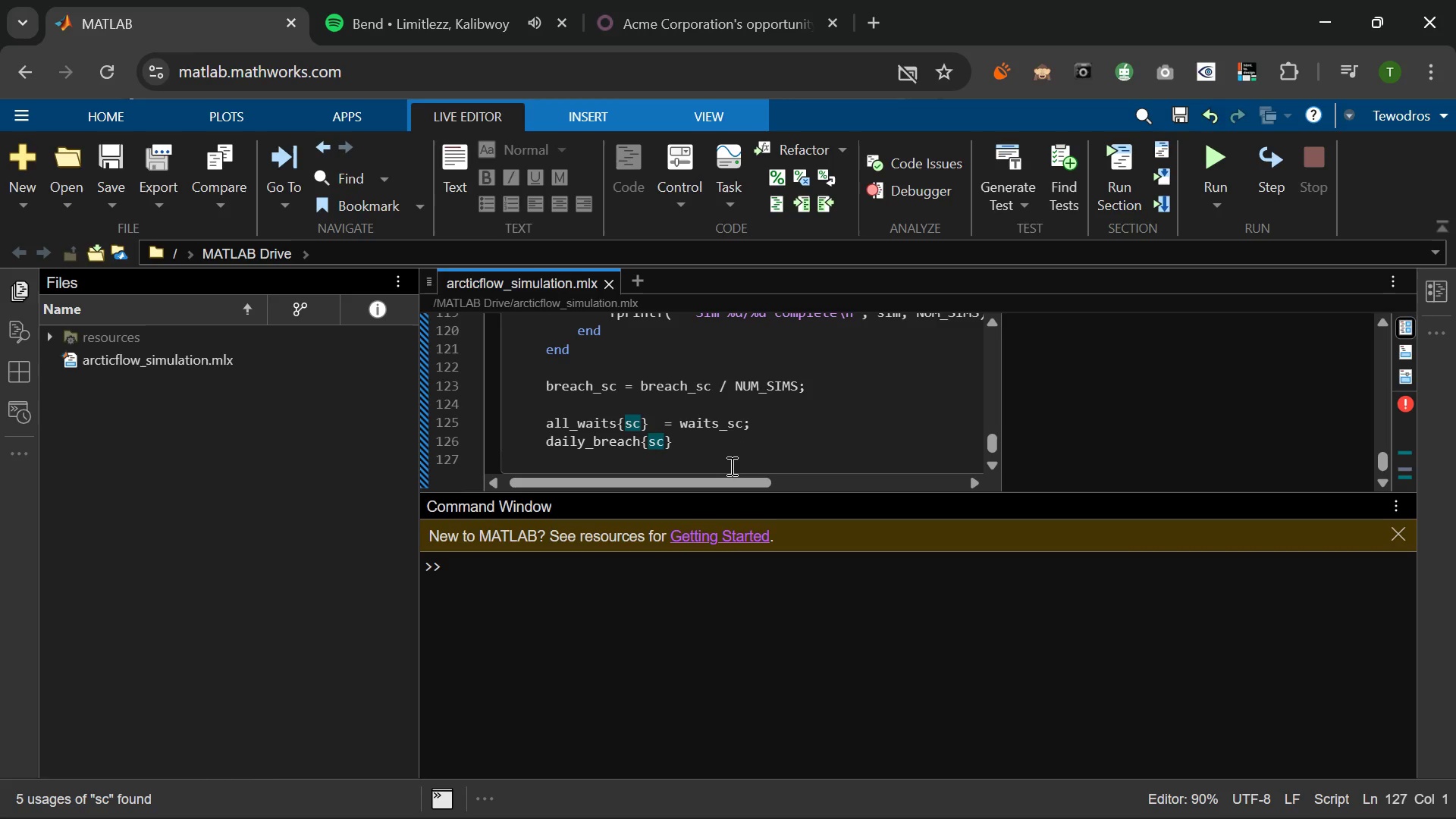 
key(Backspace)
 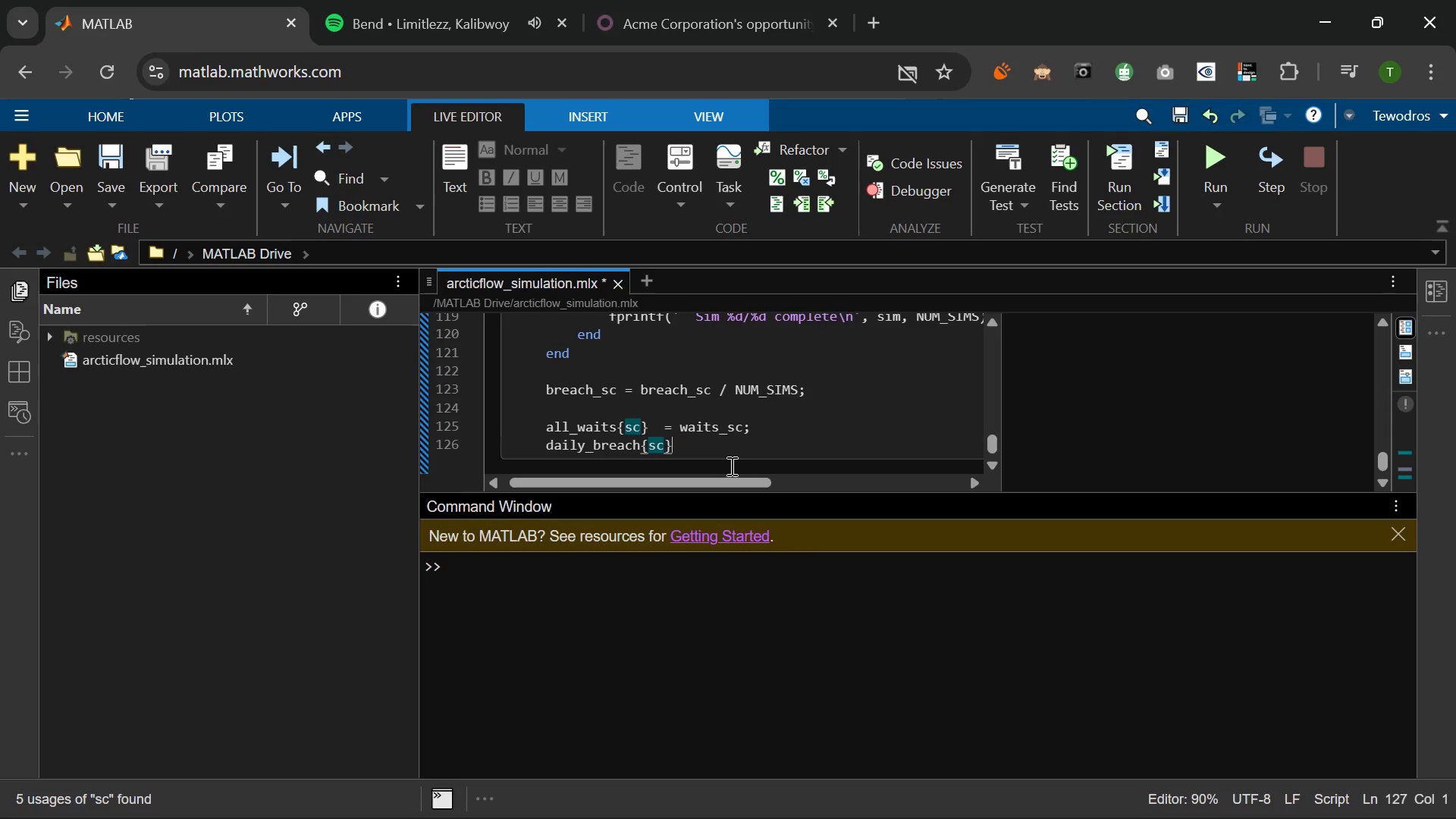 
key(Backspace)
 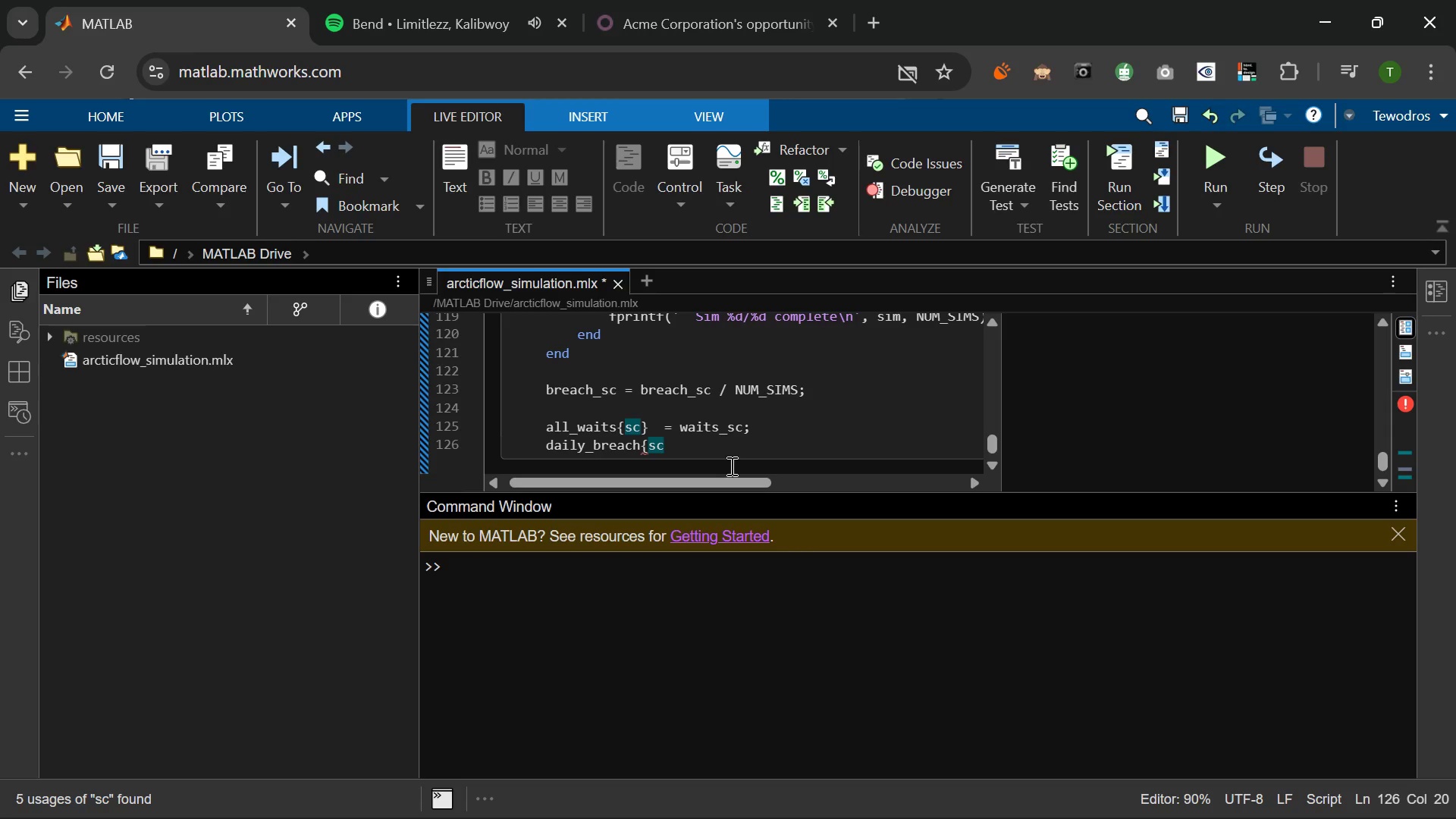 
key(Shift+BracketRight)
 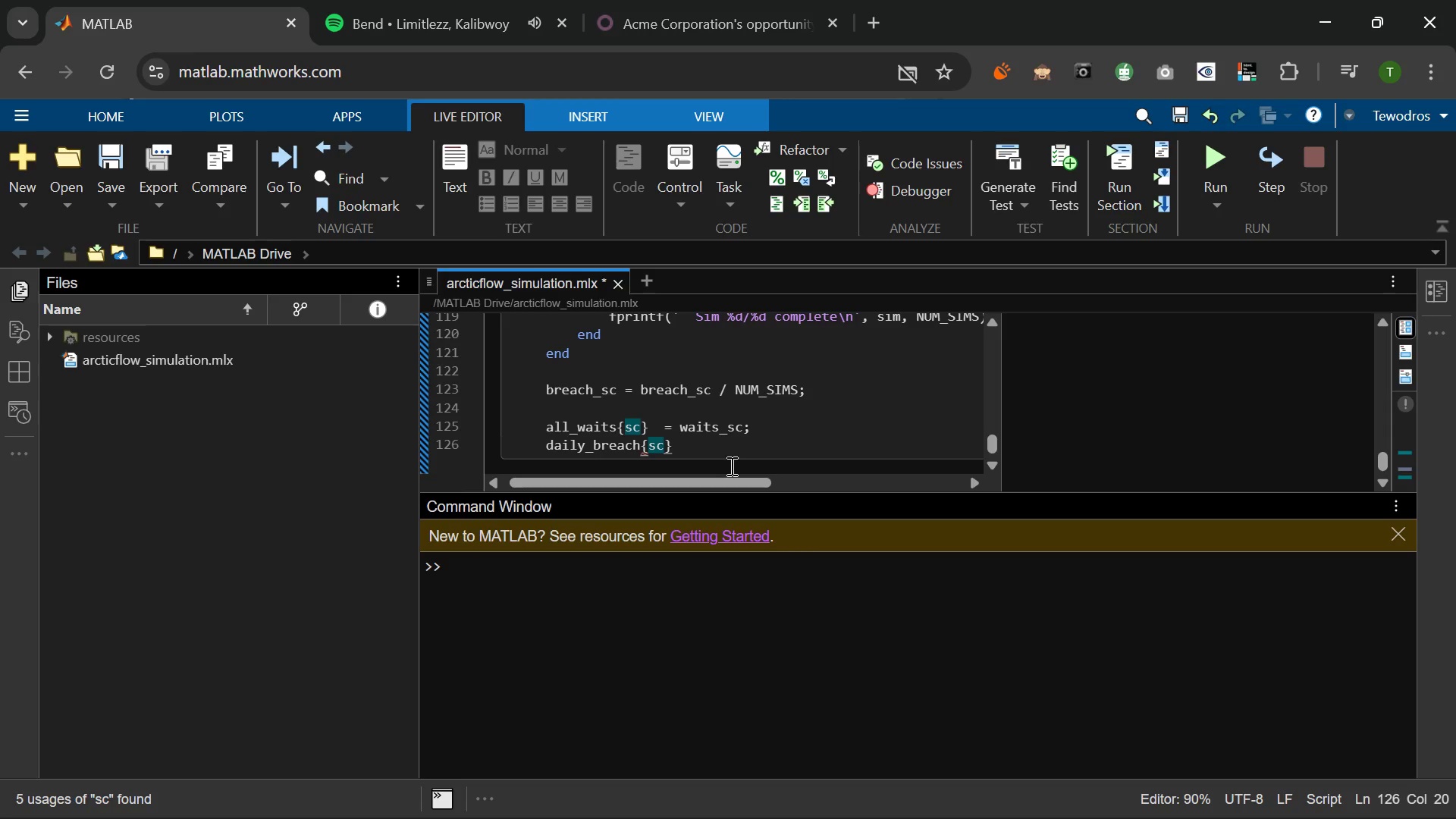 
key(Space)
 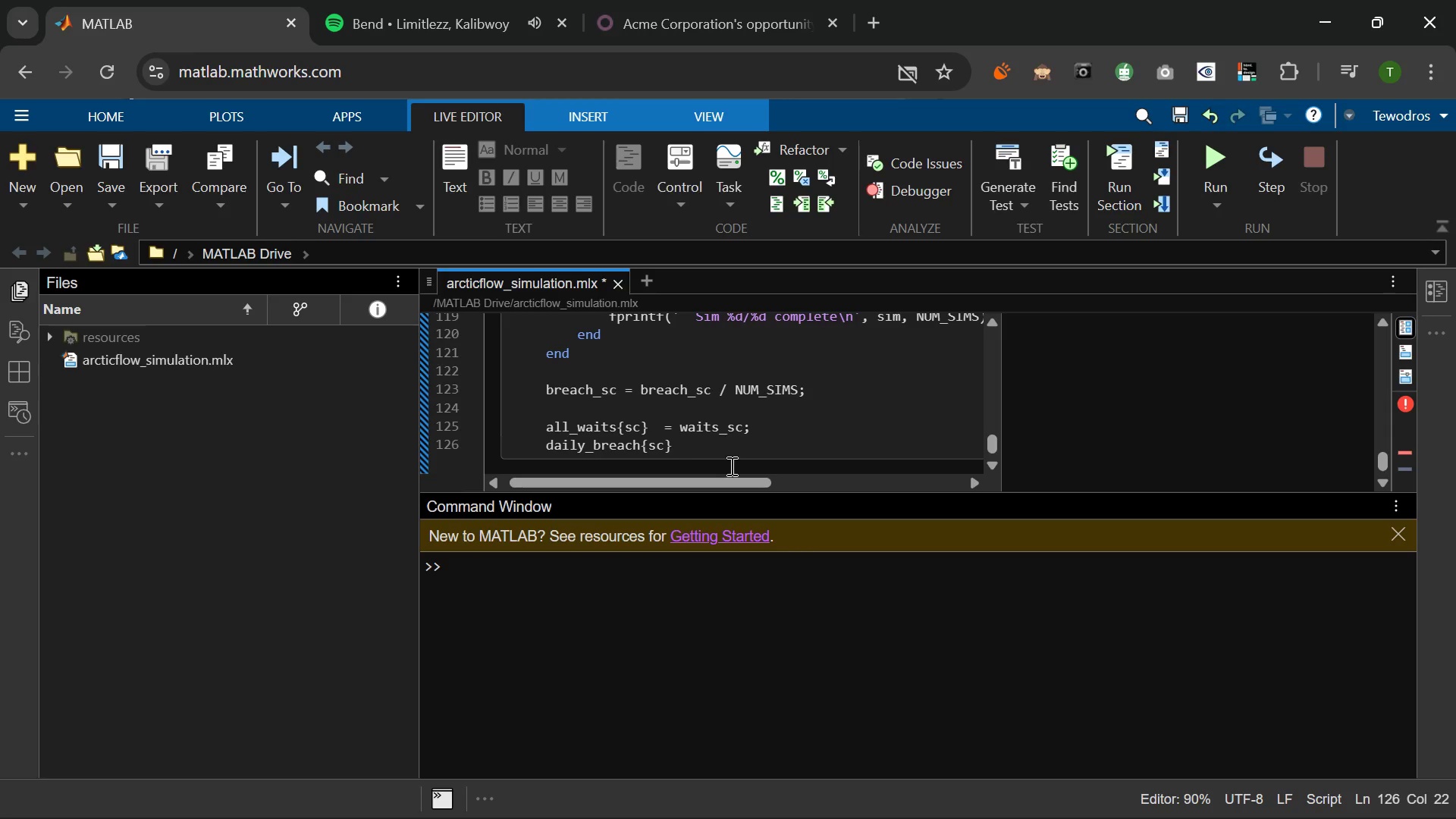 
key(Equal)
 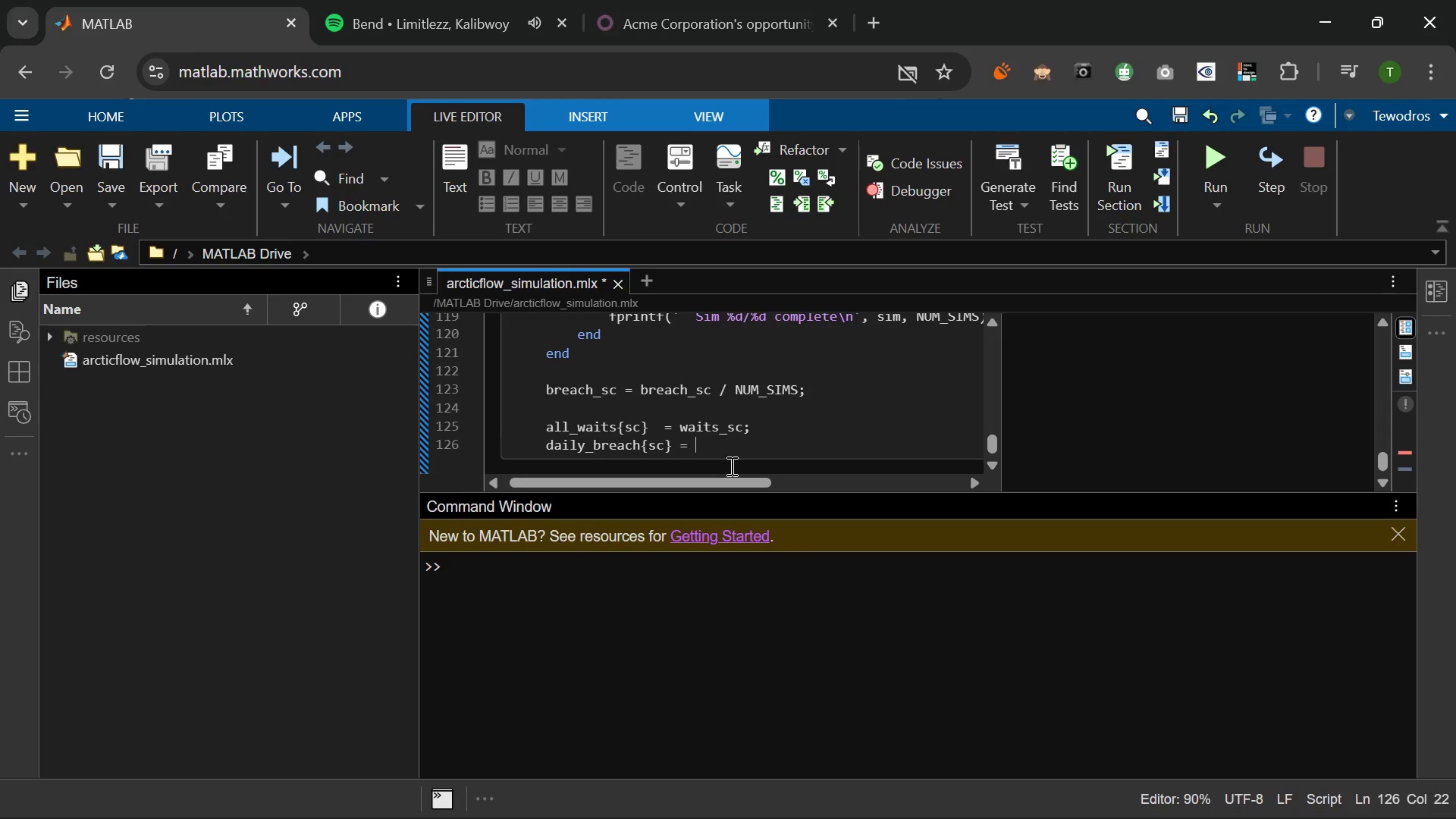 
key(Space)
 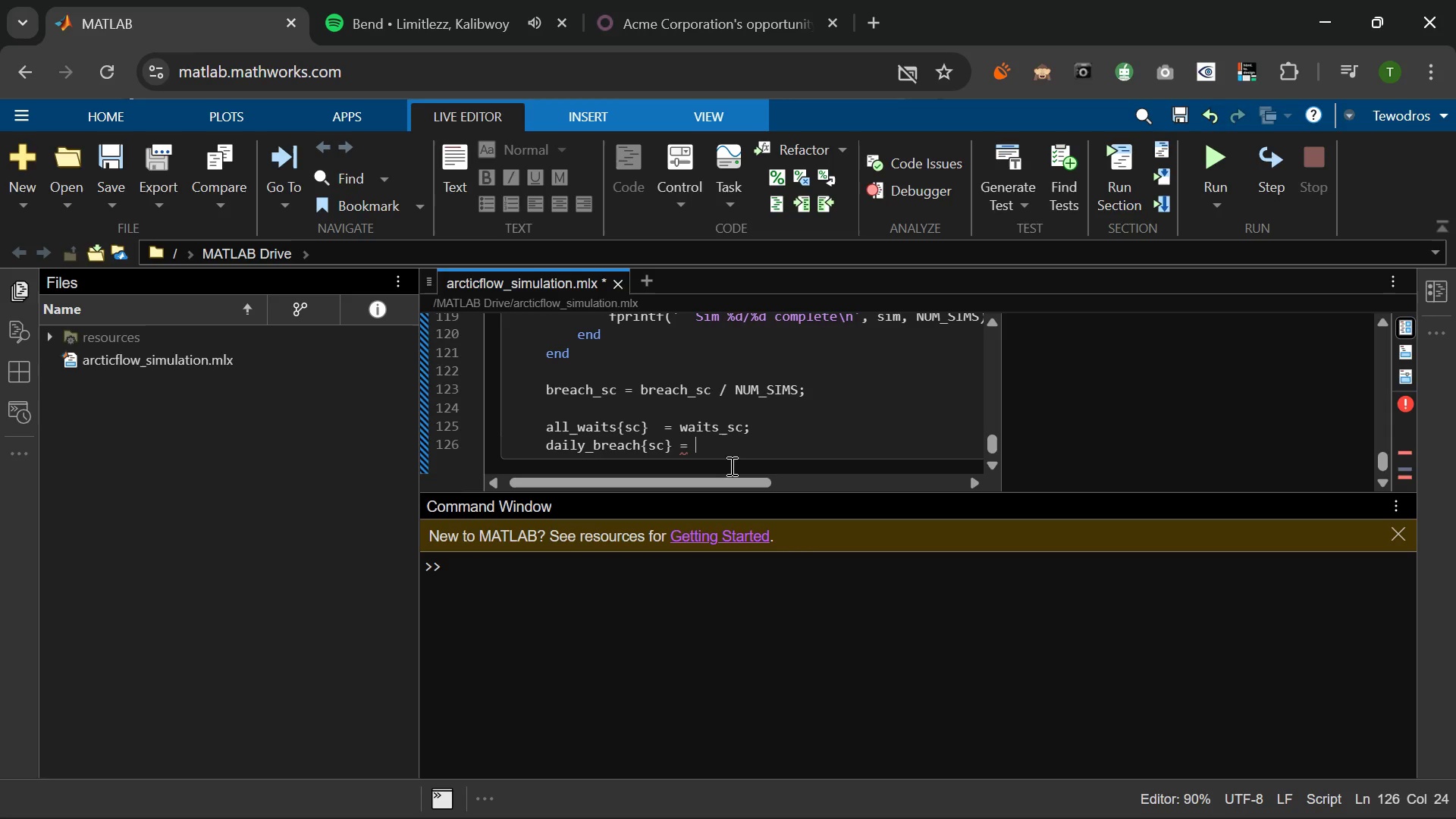 
type(util-s)
key(Backspace)
key(Backspace)
type(_sc;)
 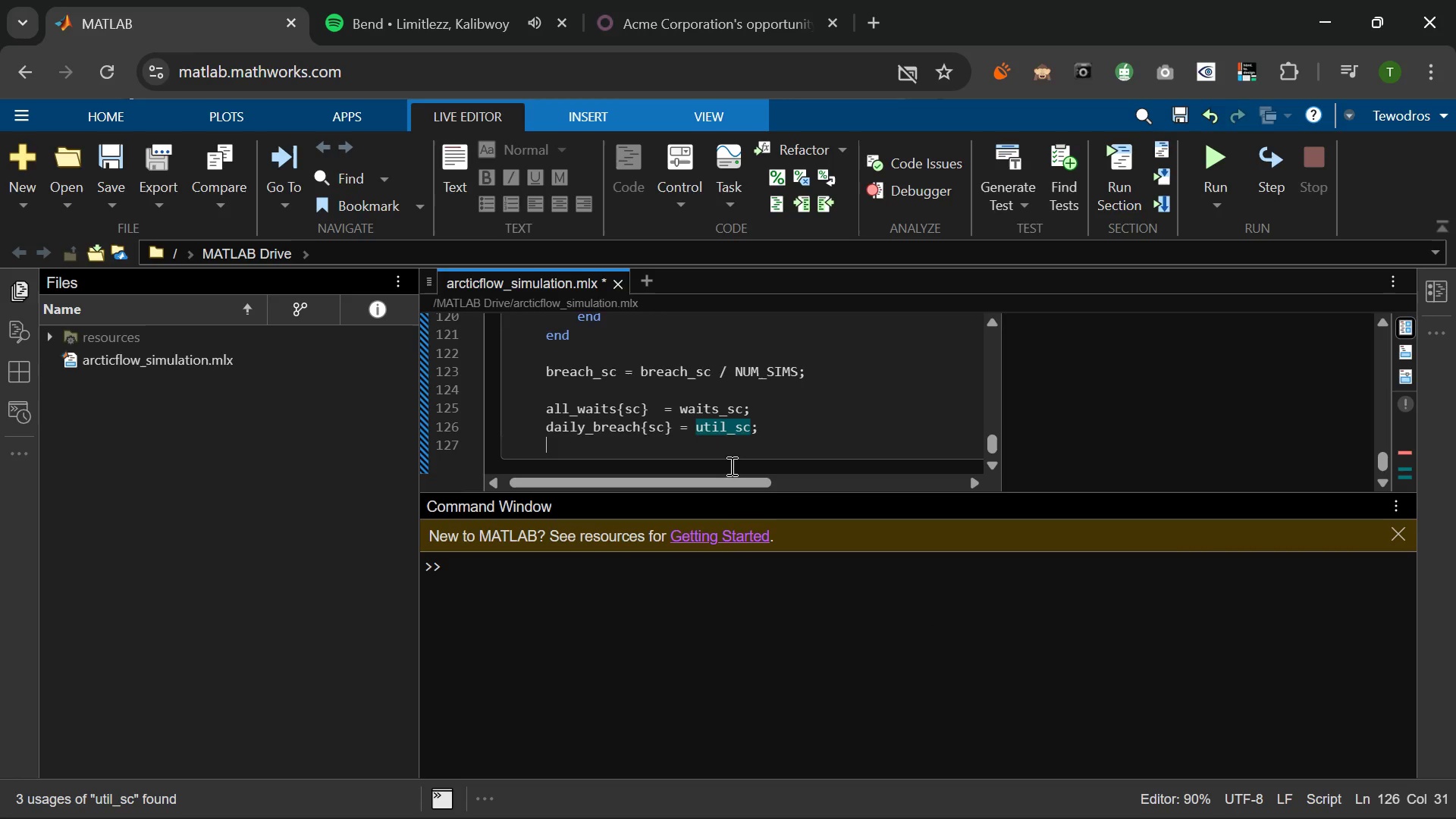 
 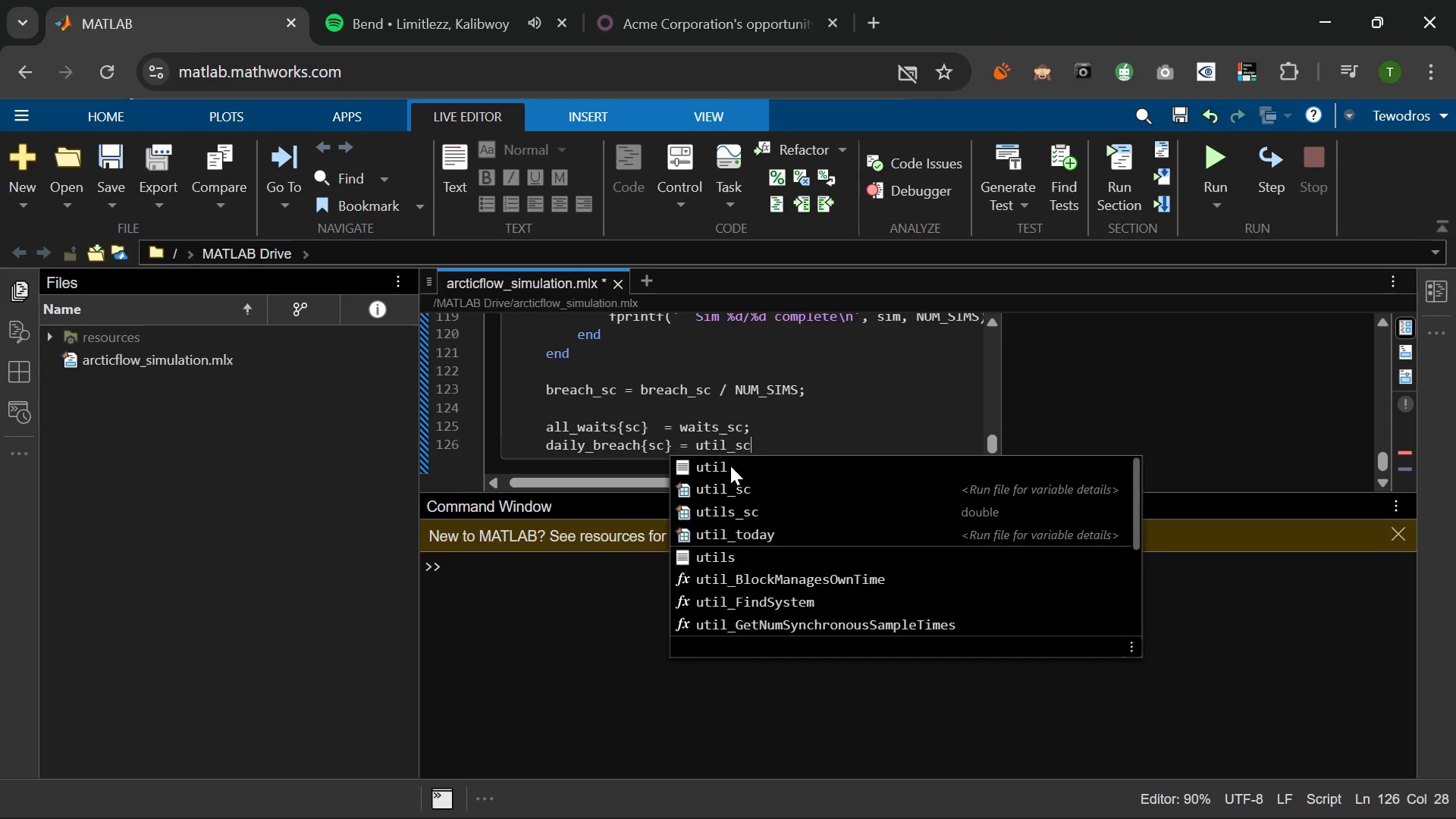 
key(Enter)
 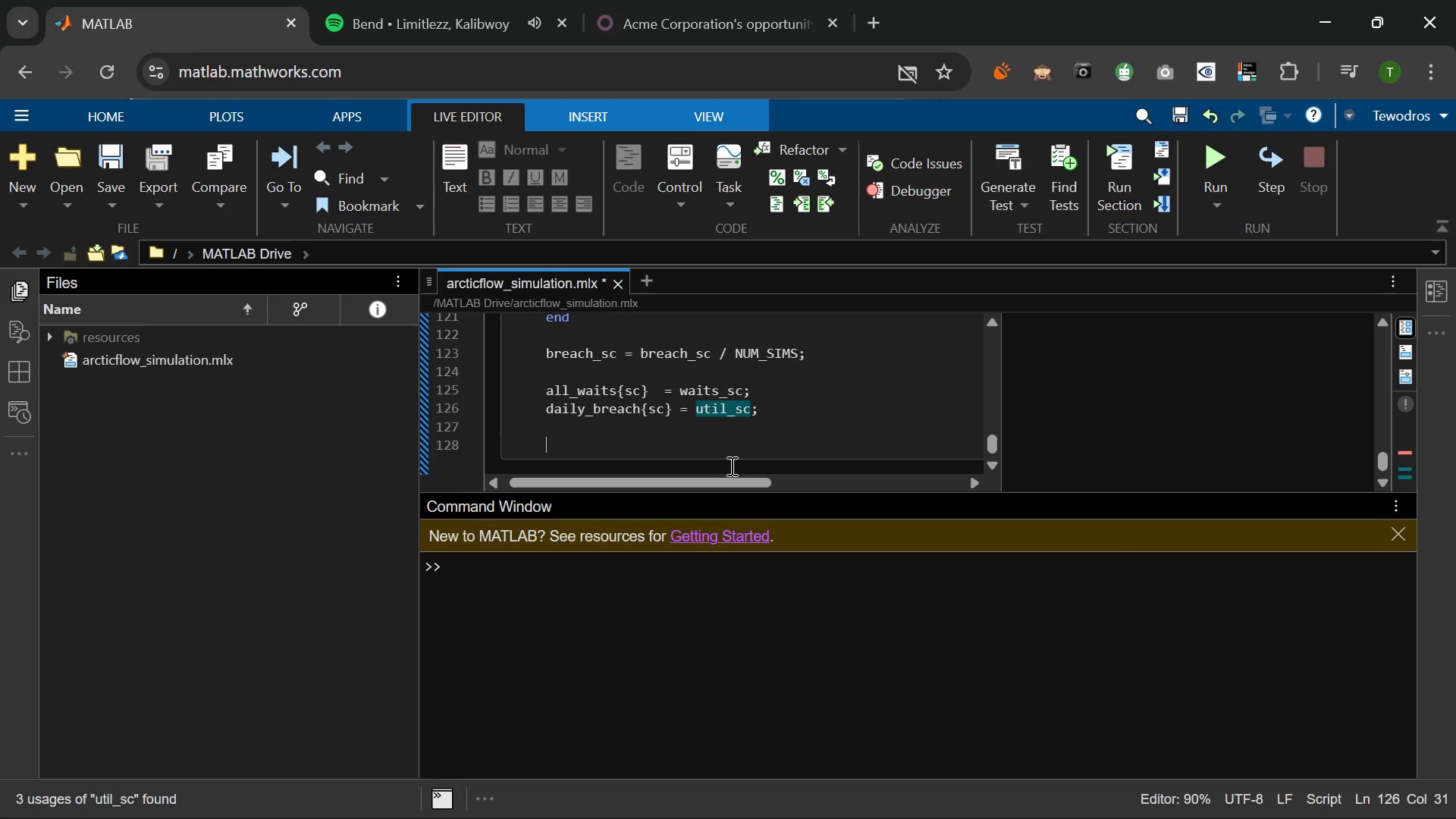 
key(Enter)
 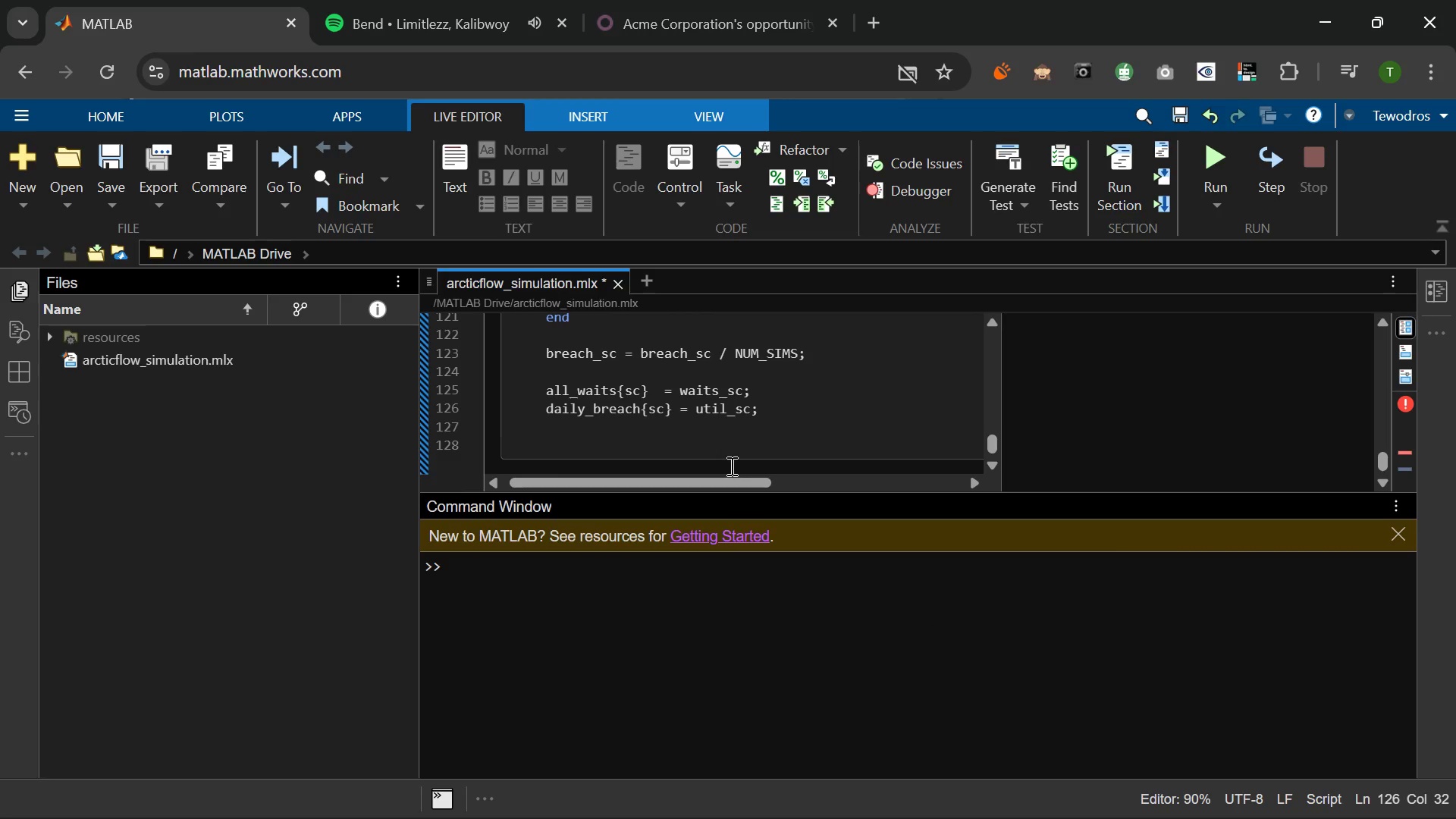 
type(p_b = mean(waits_sc > BREACH_THRESH)
 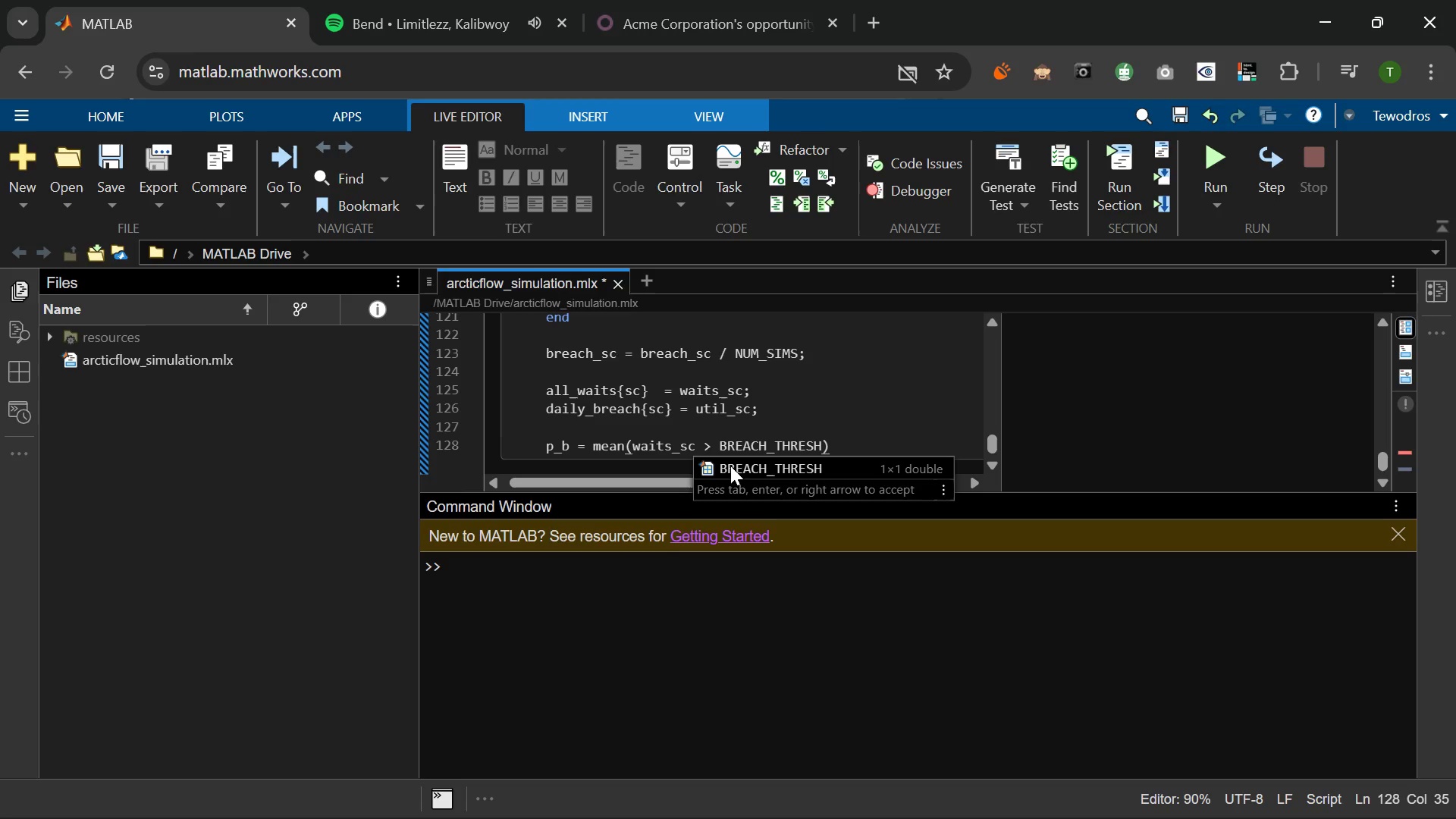 
key(ArrowRight)
 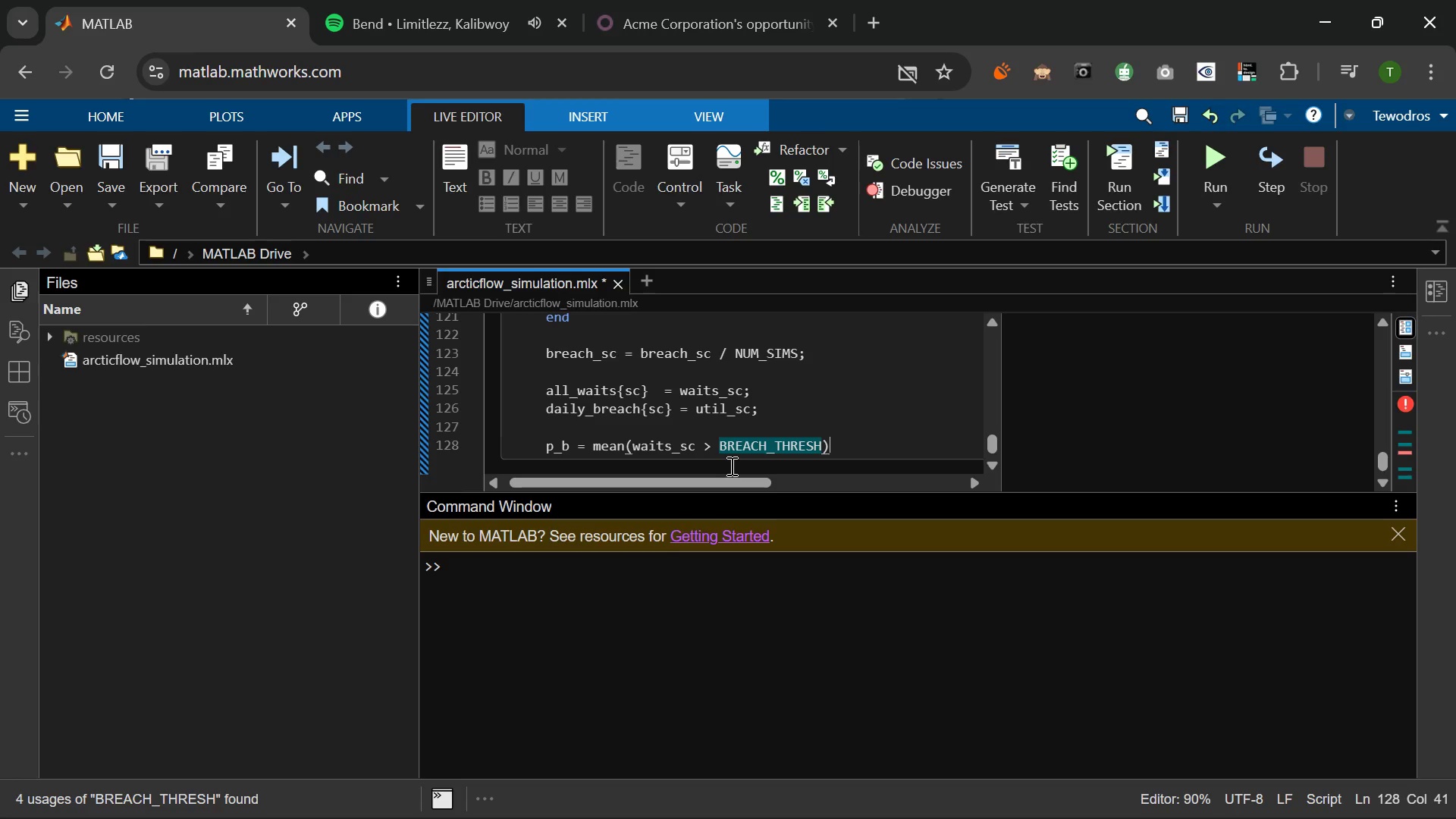 
key(Semicolon)
 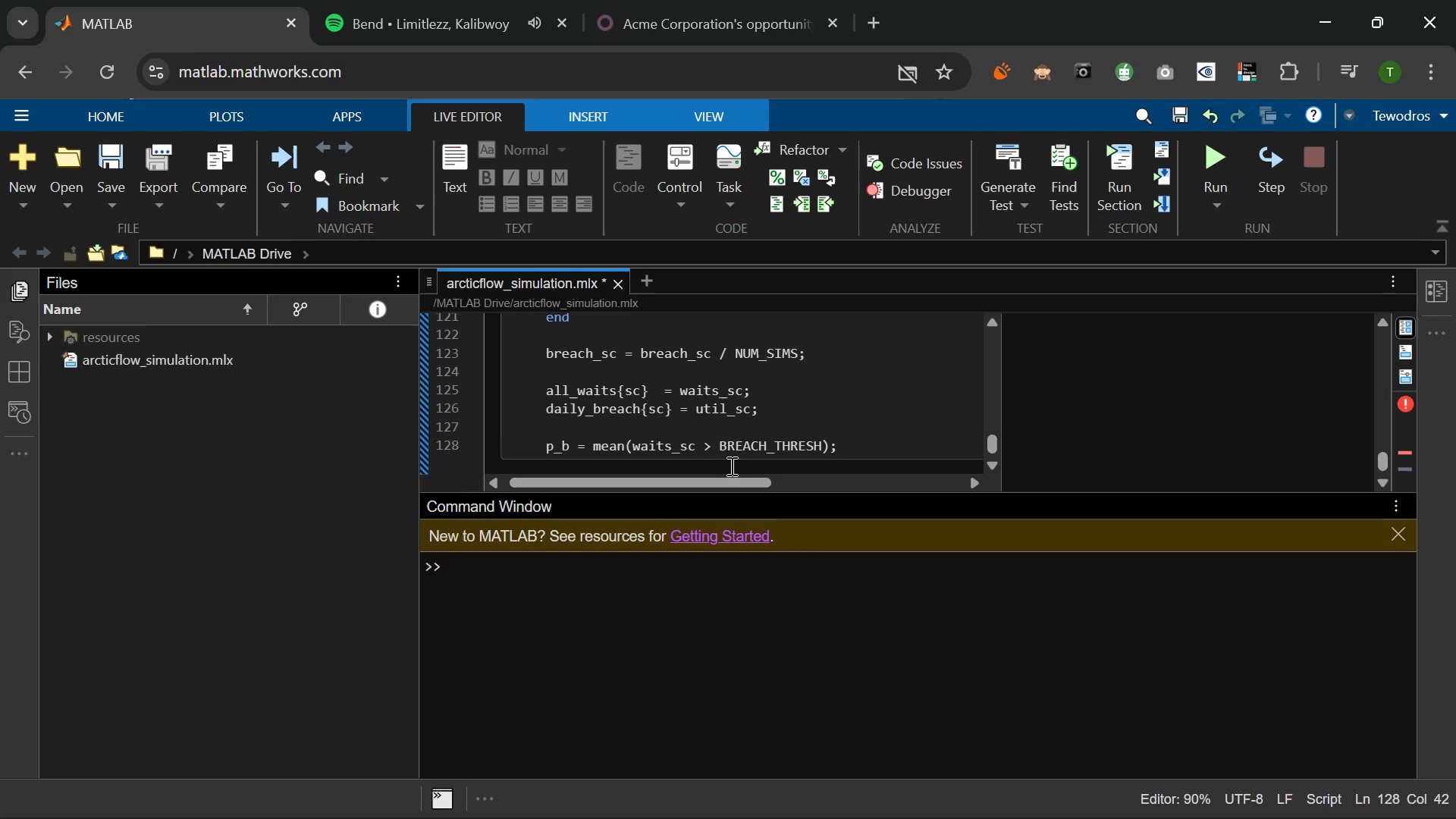 
key(Enter)
 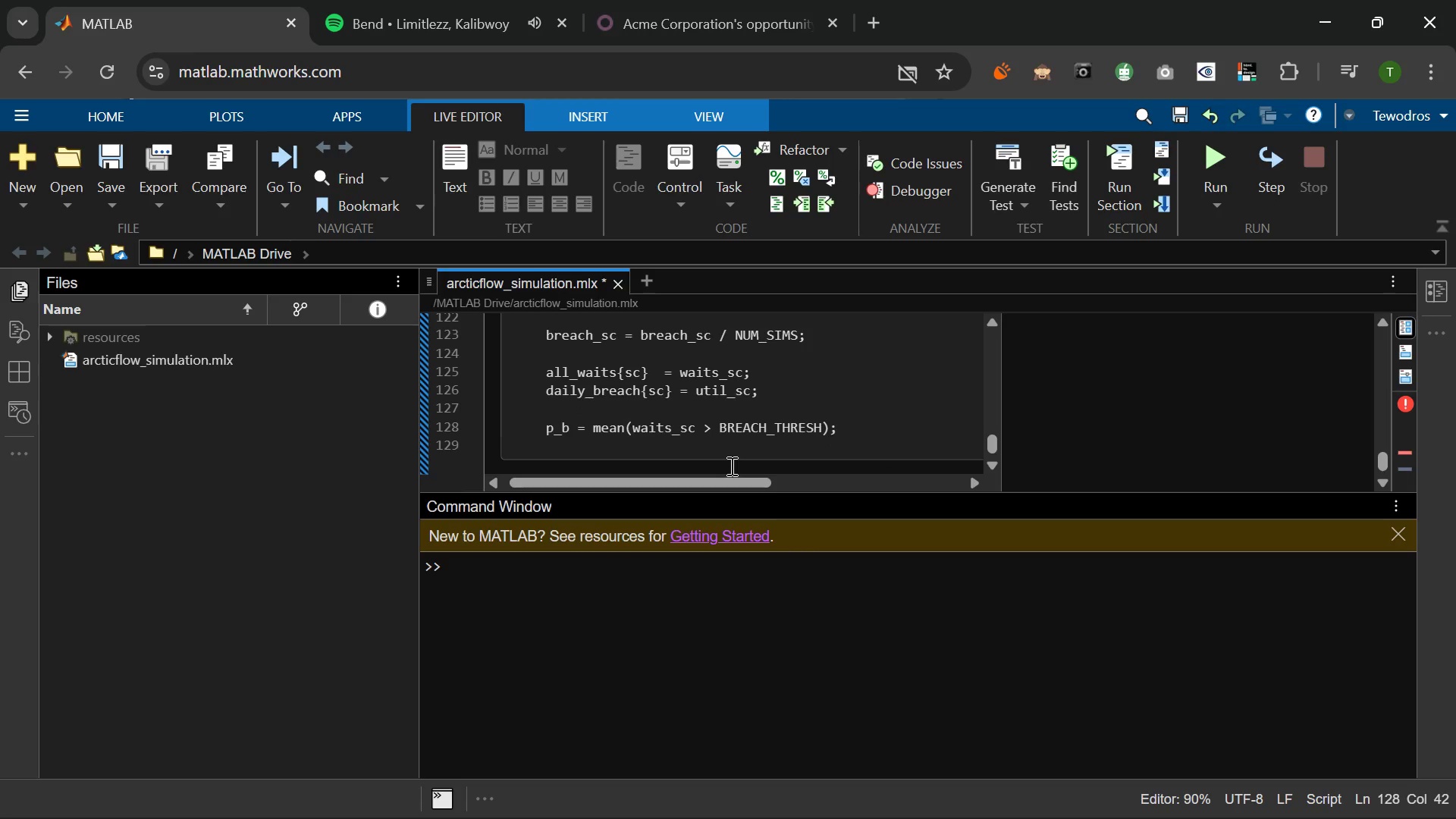 
type(fprintf9'  P(wait > %.0fh)
 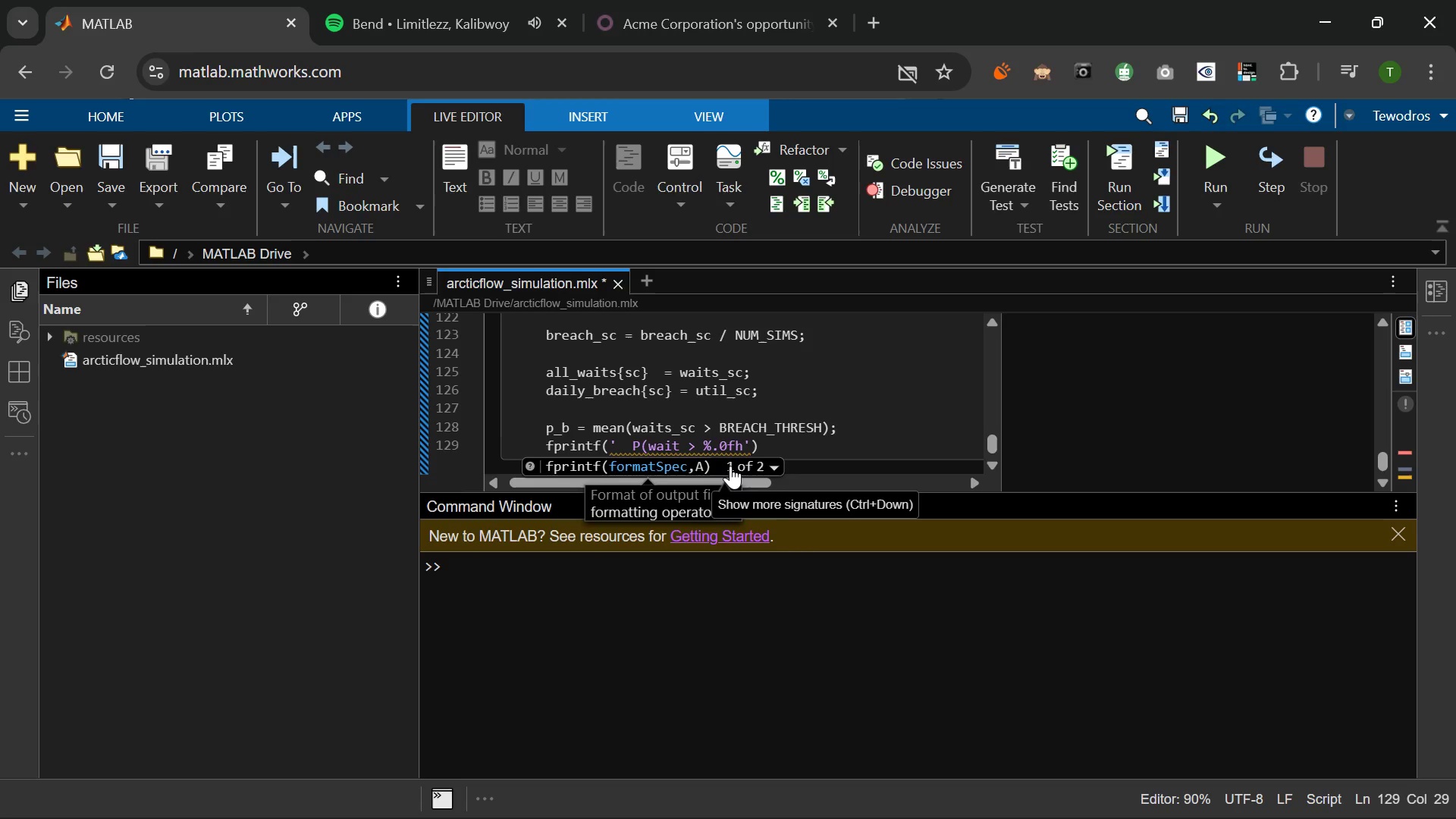 
wait(14.22)
 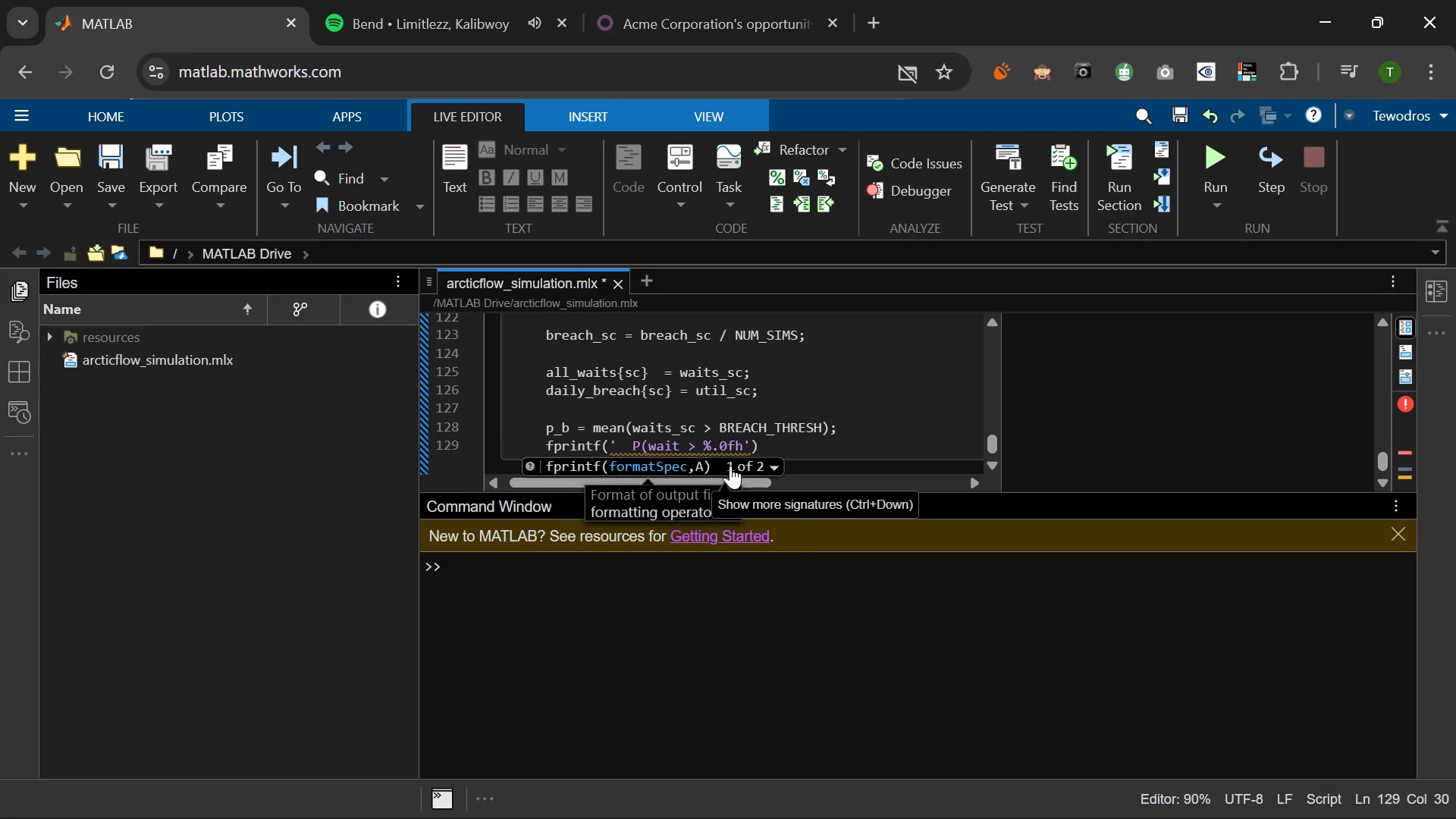 
left_click([770, 440])
 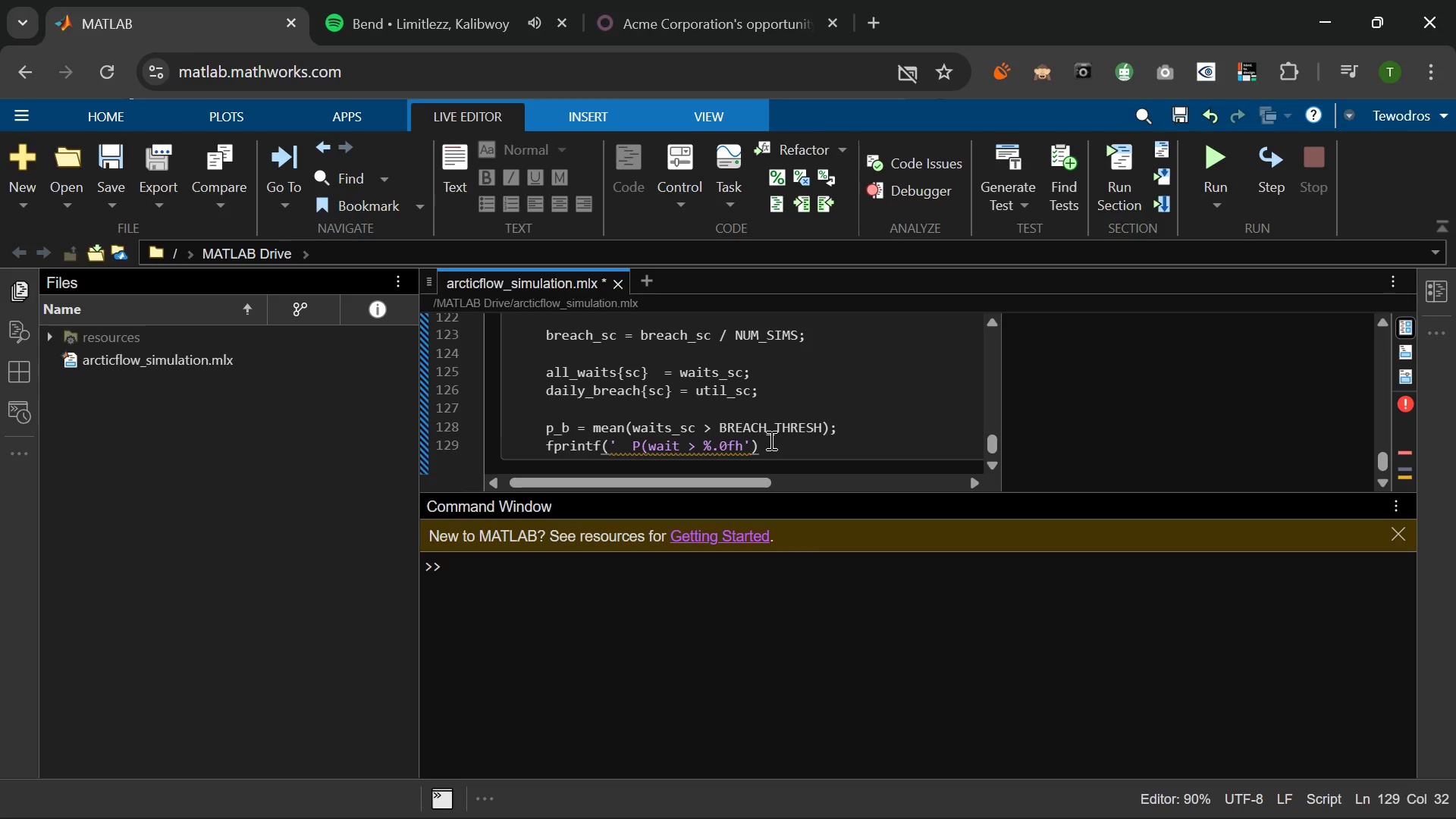 
type( = %.4f )
 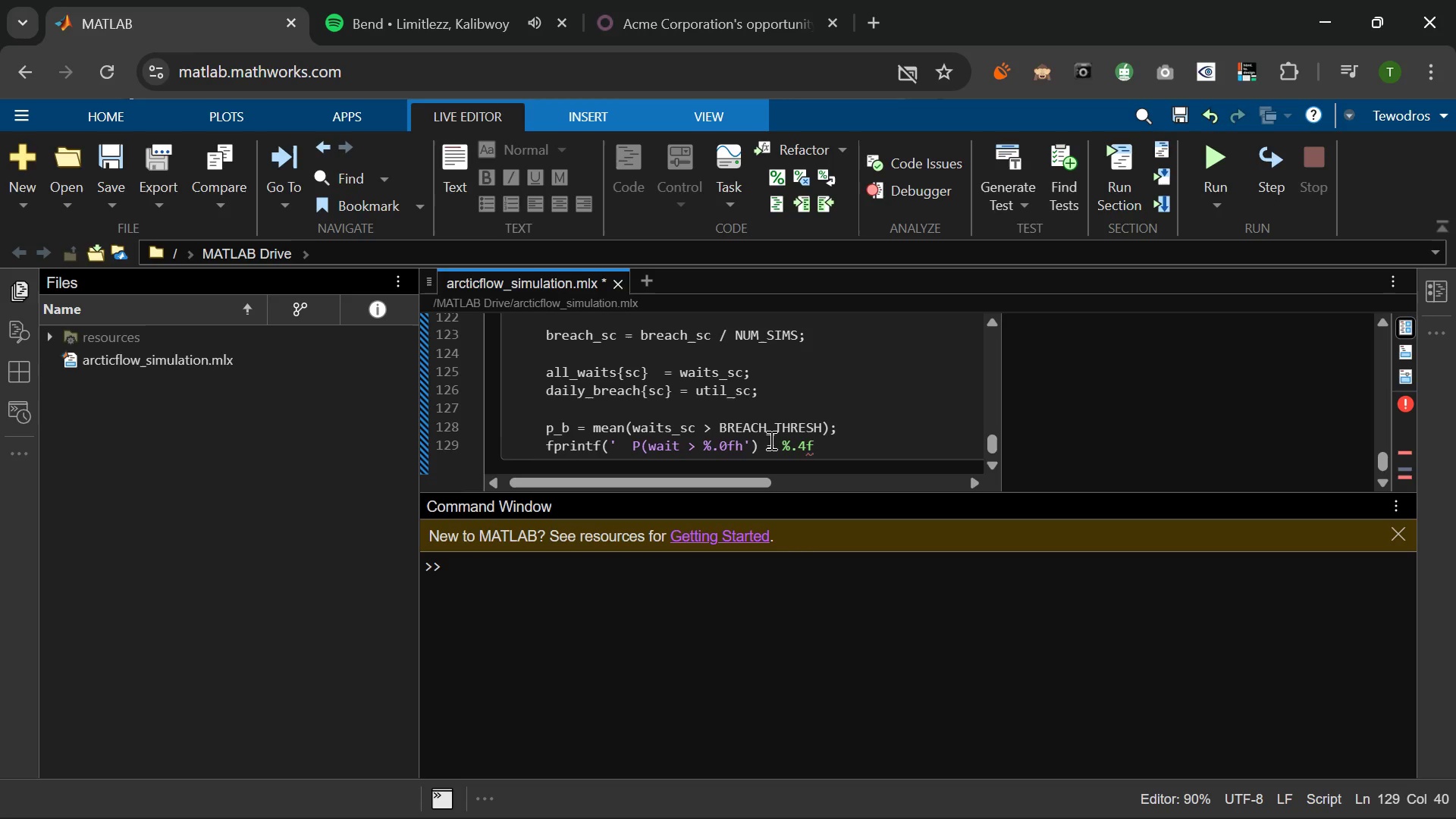 
wait(13.62)
 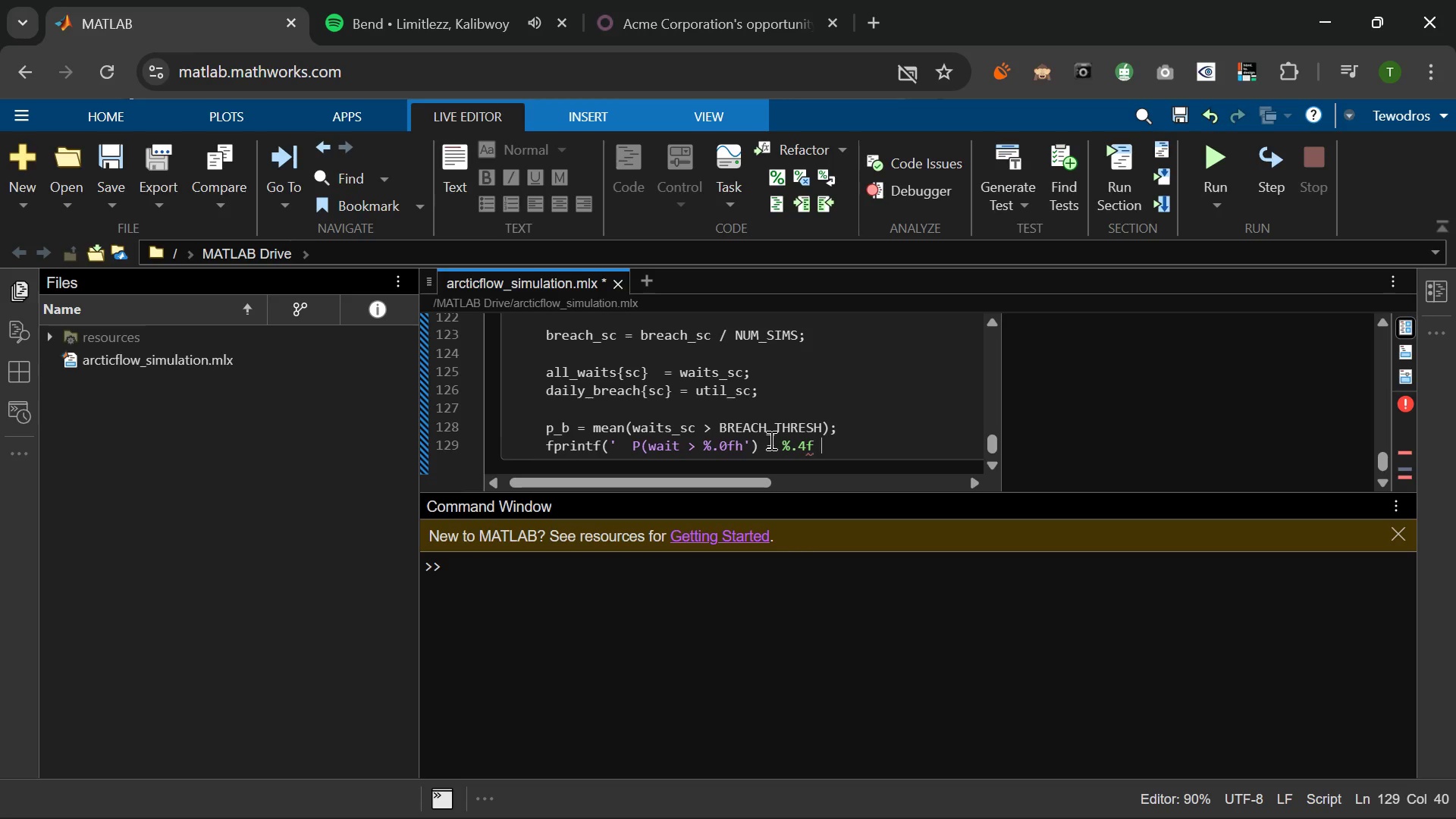 
type(| Mean wait = %.3fh | T)
key(Backspace)
type(UT)
 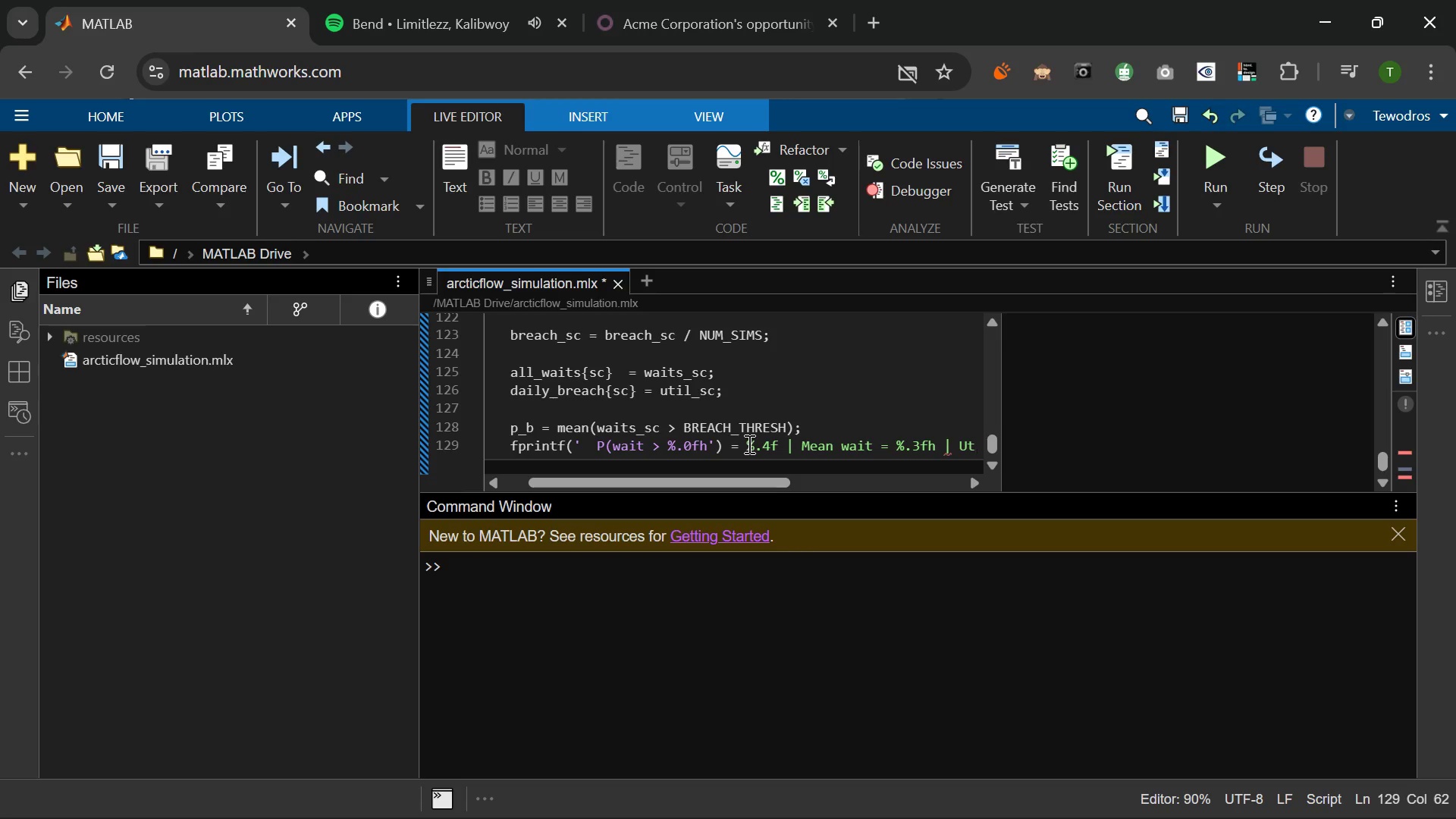 
type(il = %.1f%%\n')
 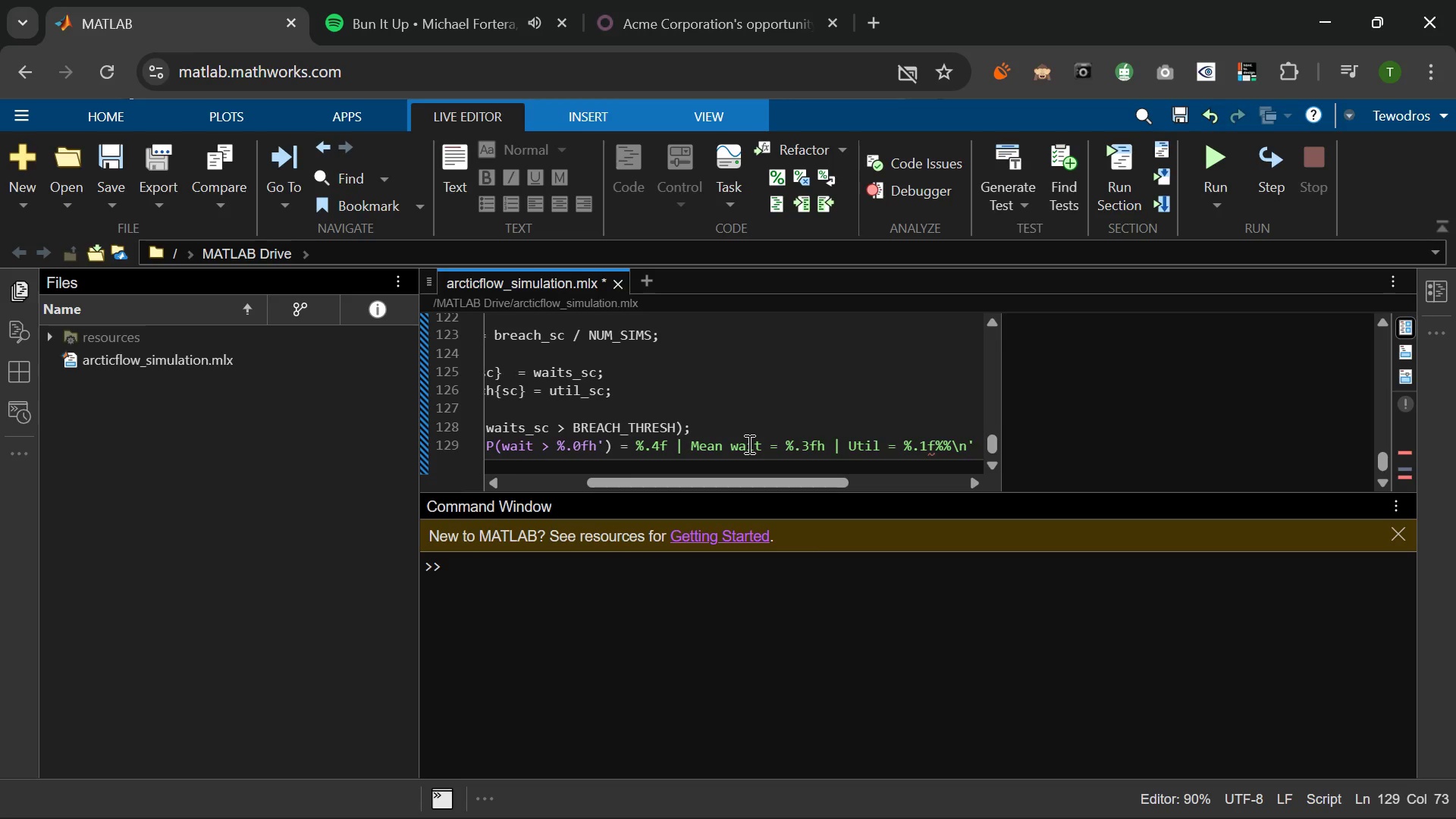 
key(ArrowRight)
 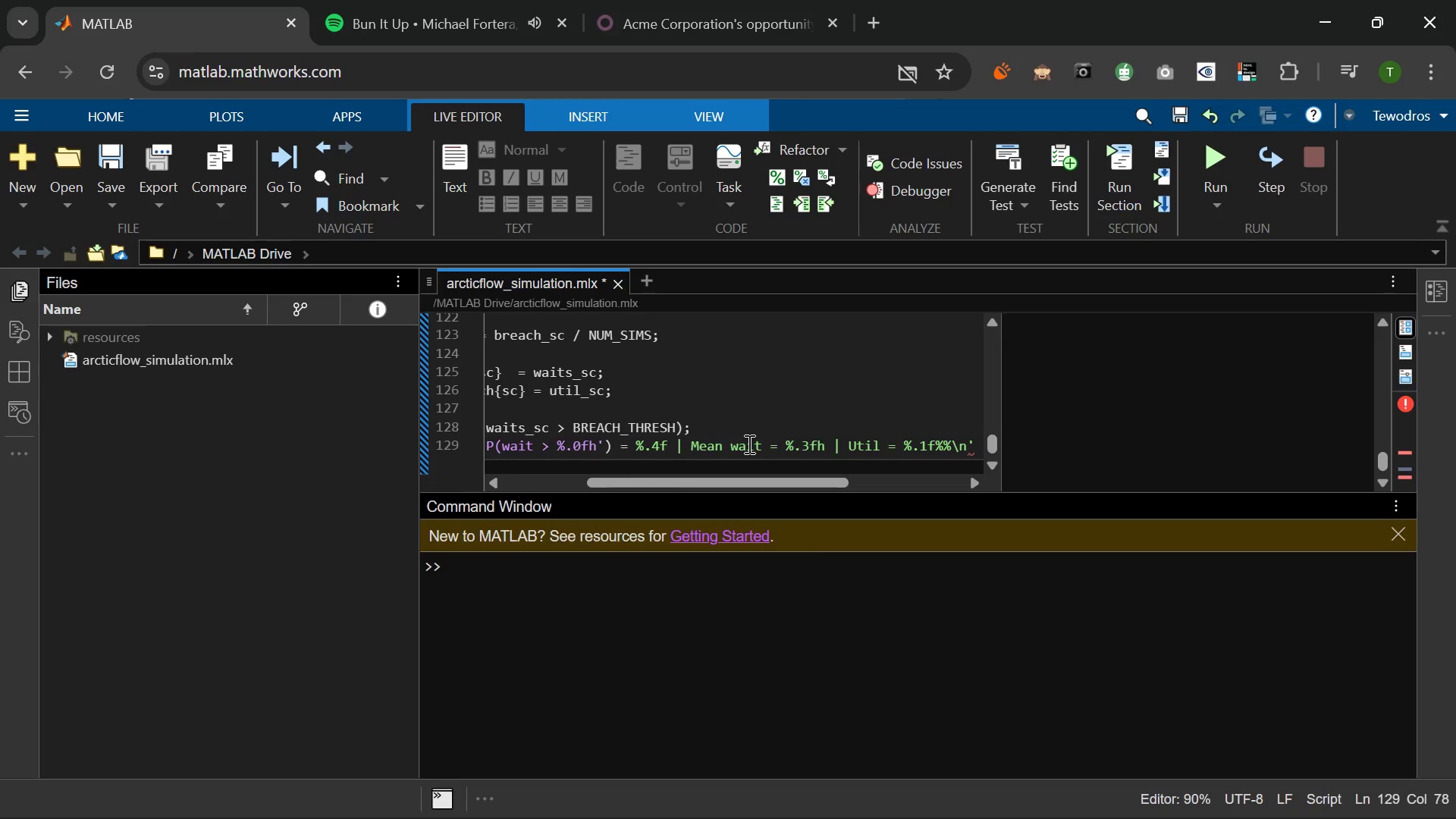 
key(Comma)
 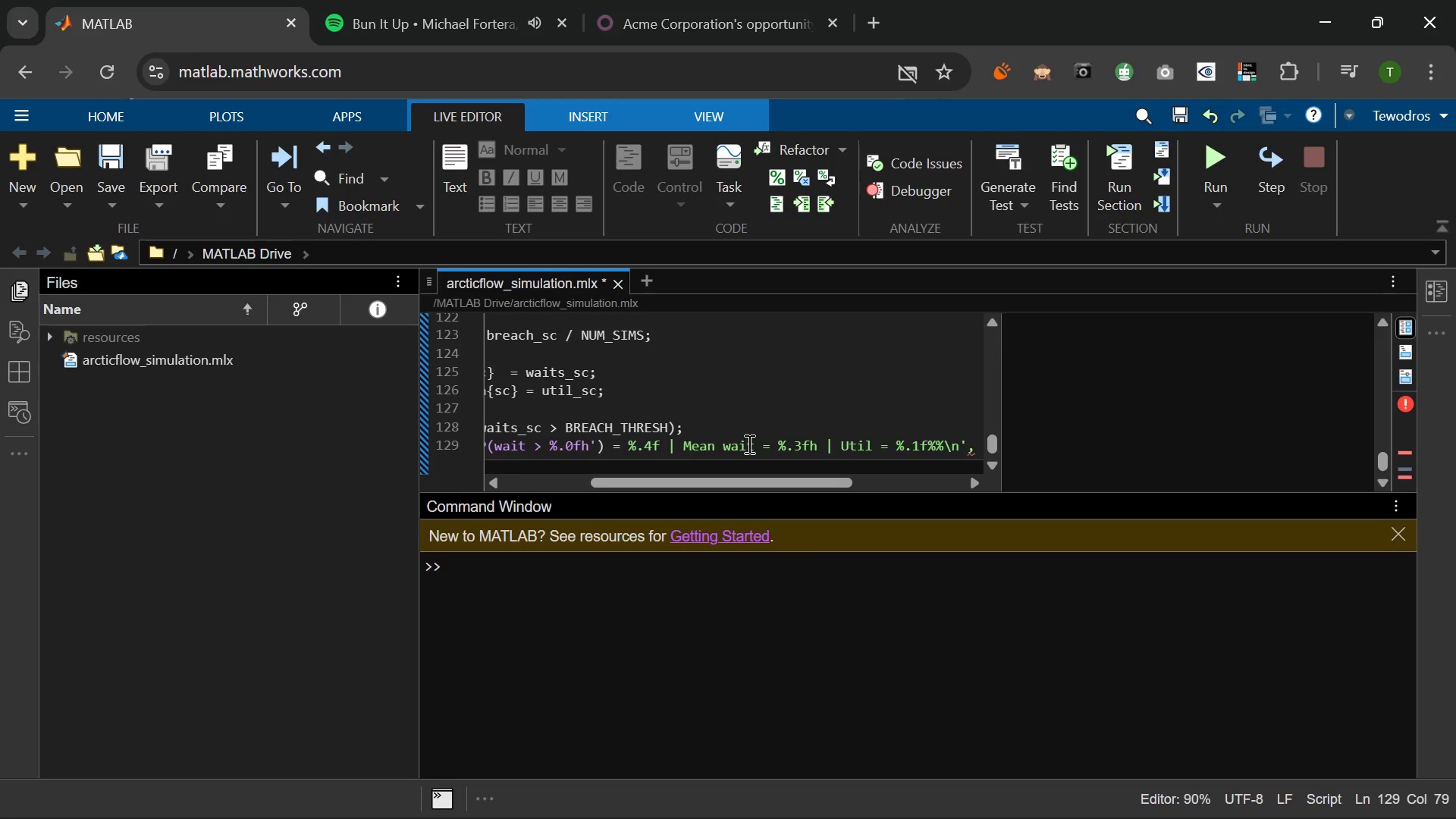 
key(Space)
 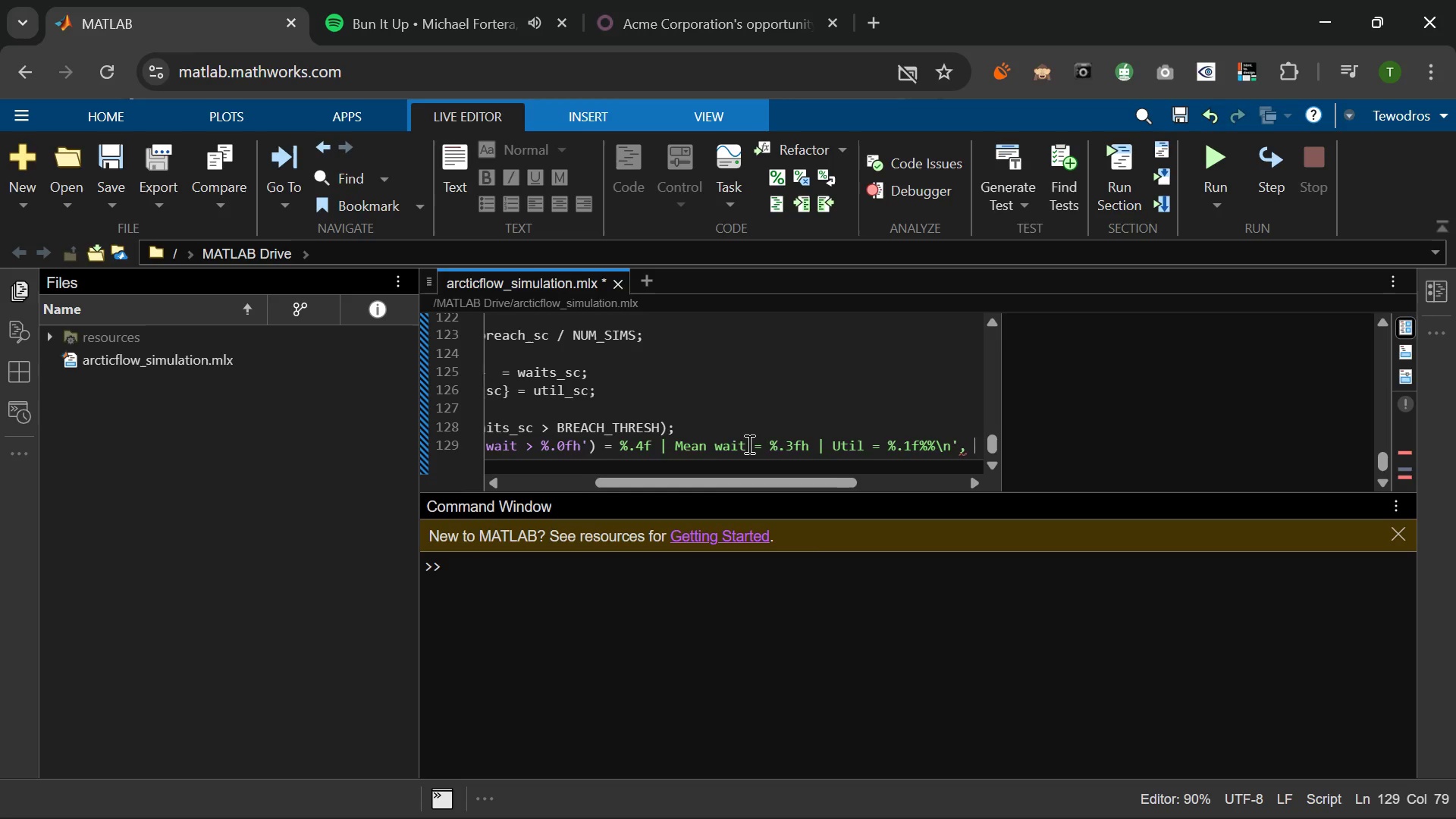 
key(Period)
 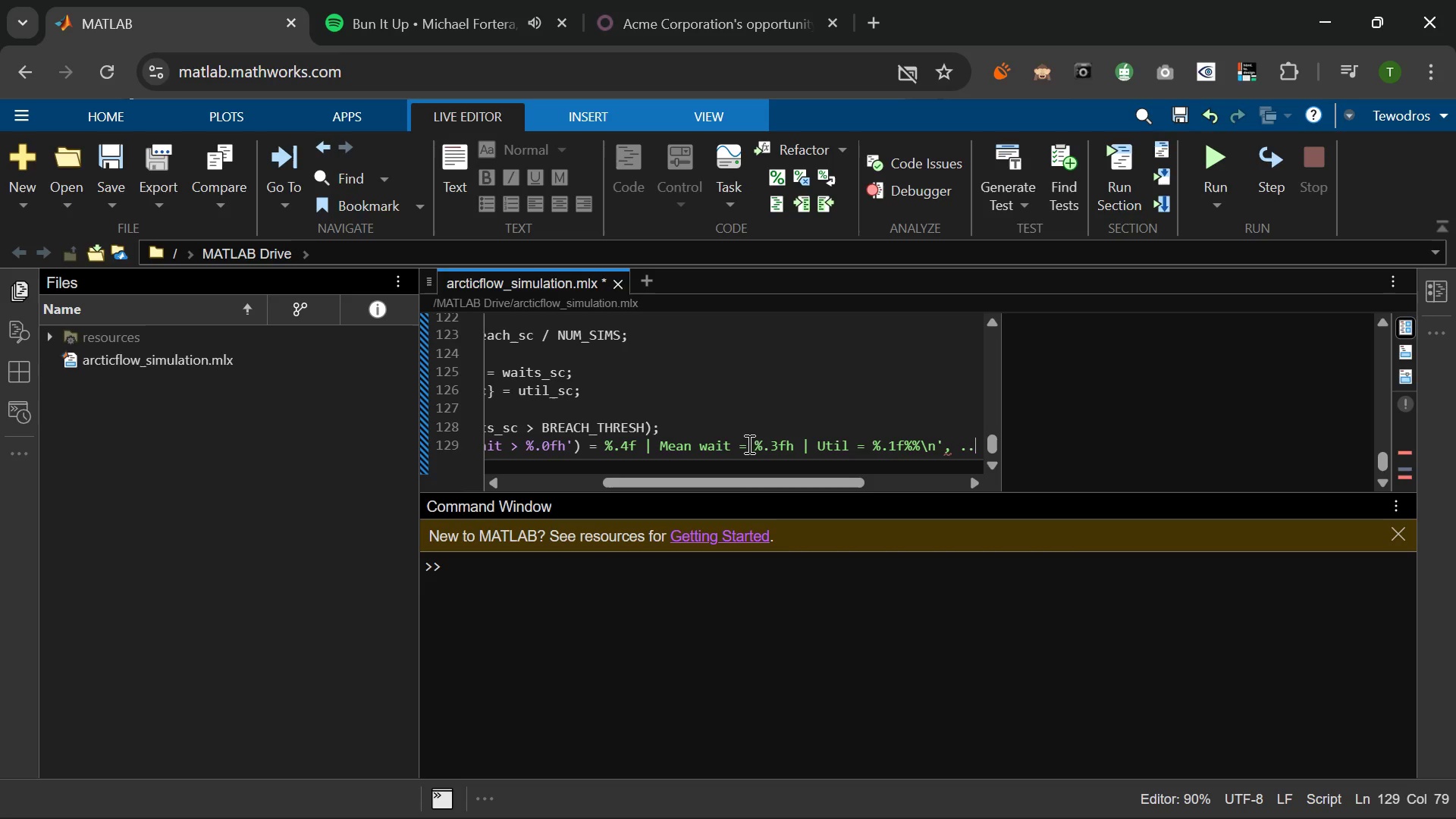 
key(Period)
 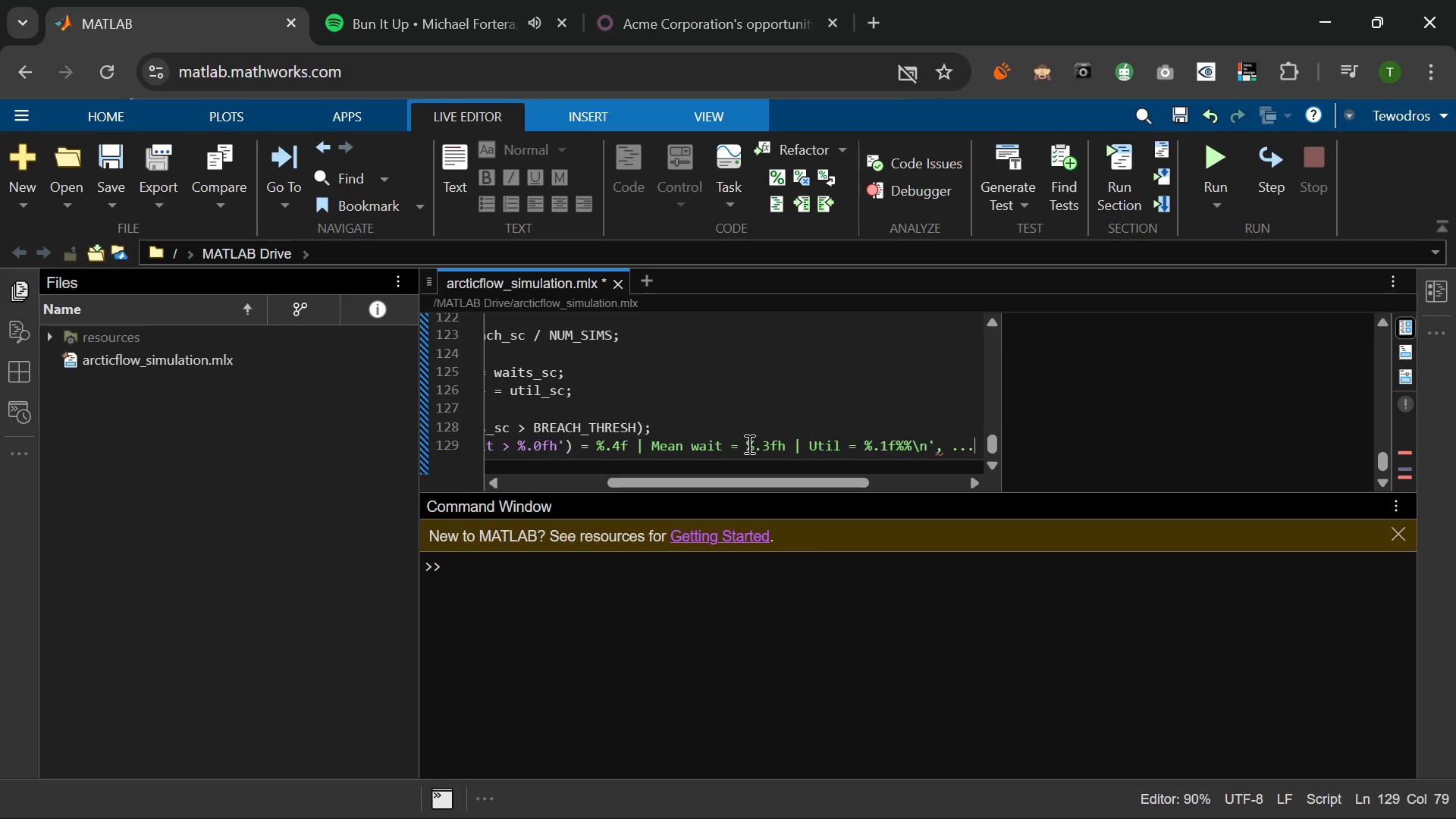 
key(Period)
 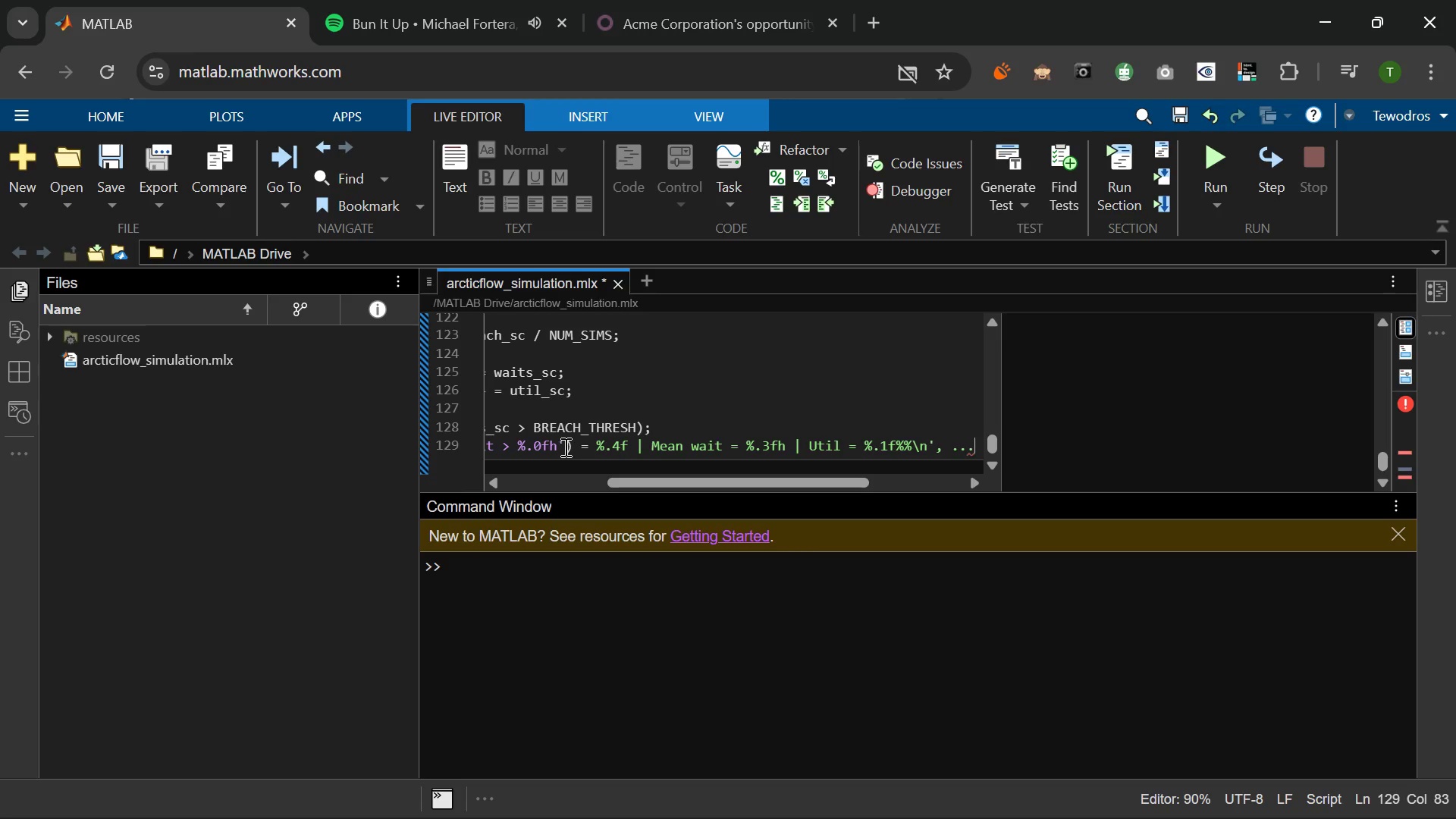 
left_click([564, 447])
 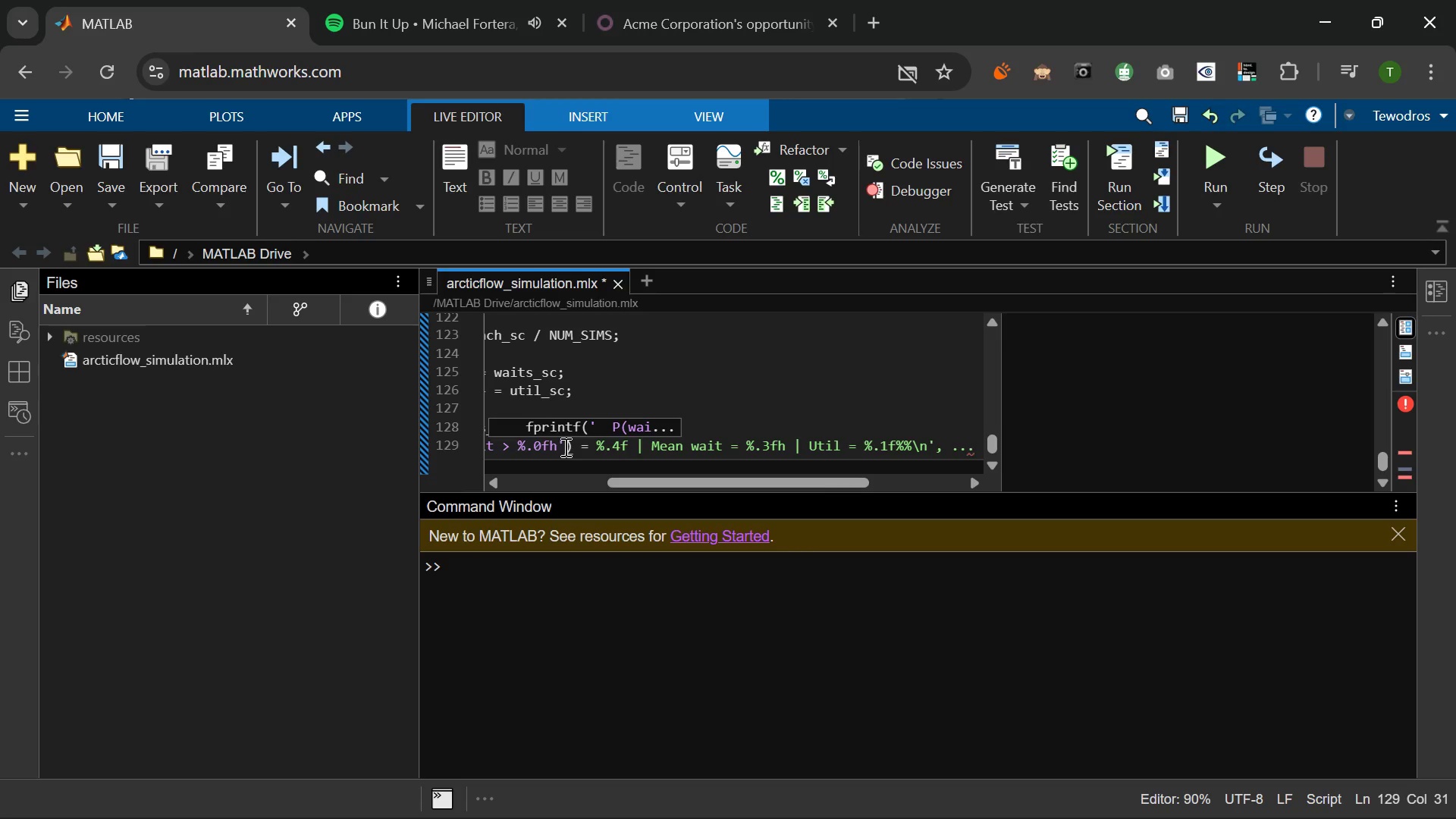 
key(Backspace)
 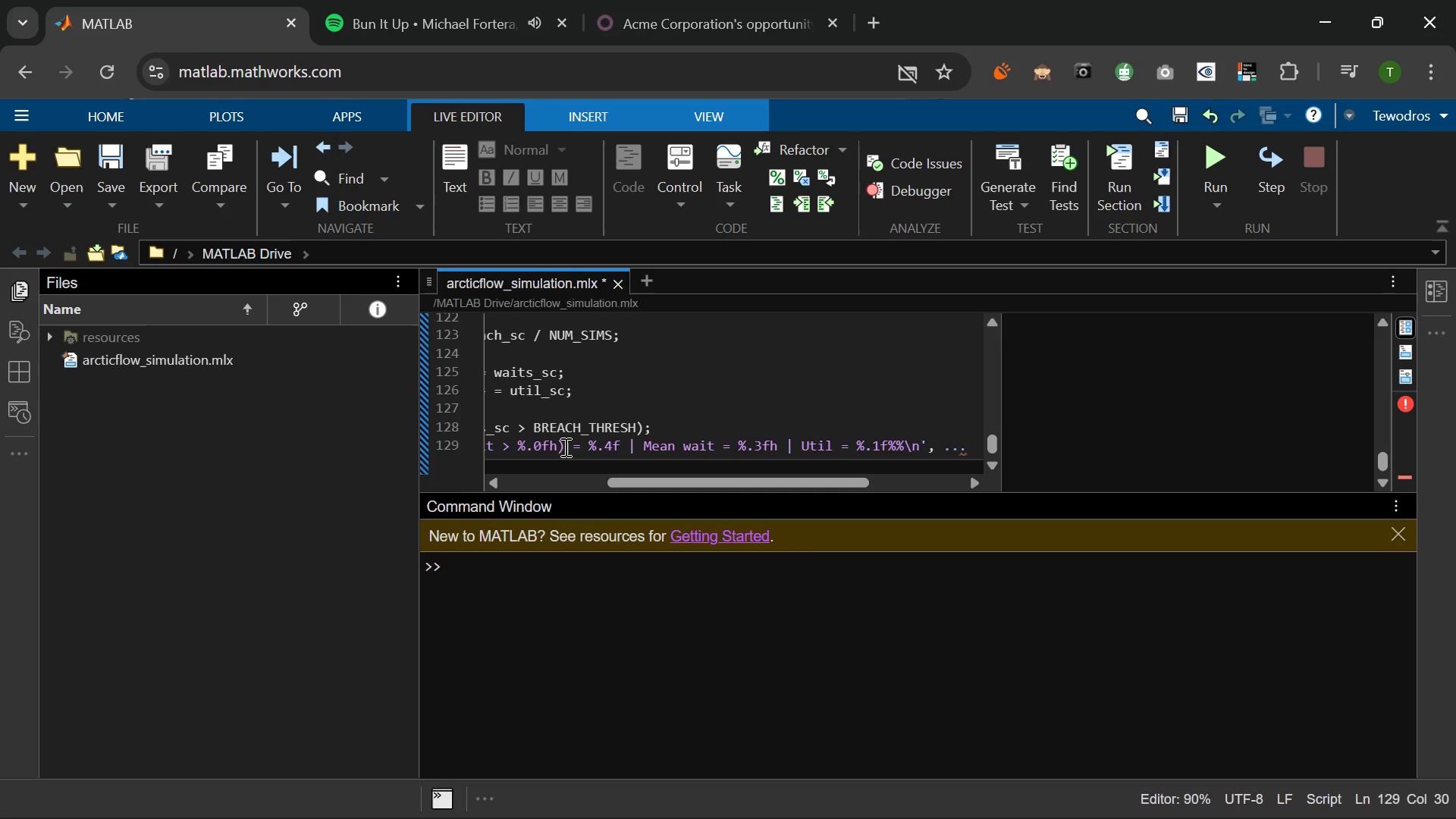 
wait(8.06)
 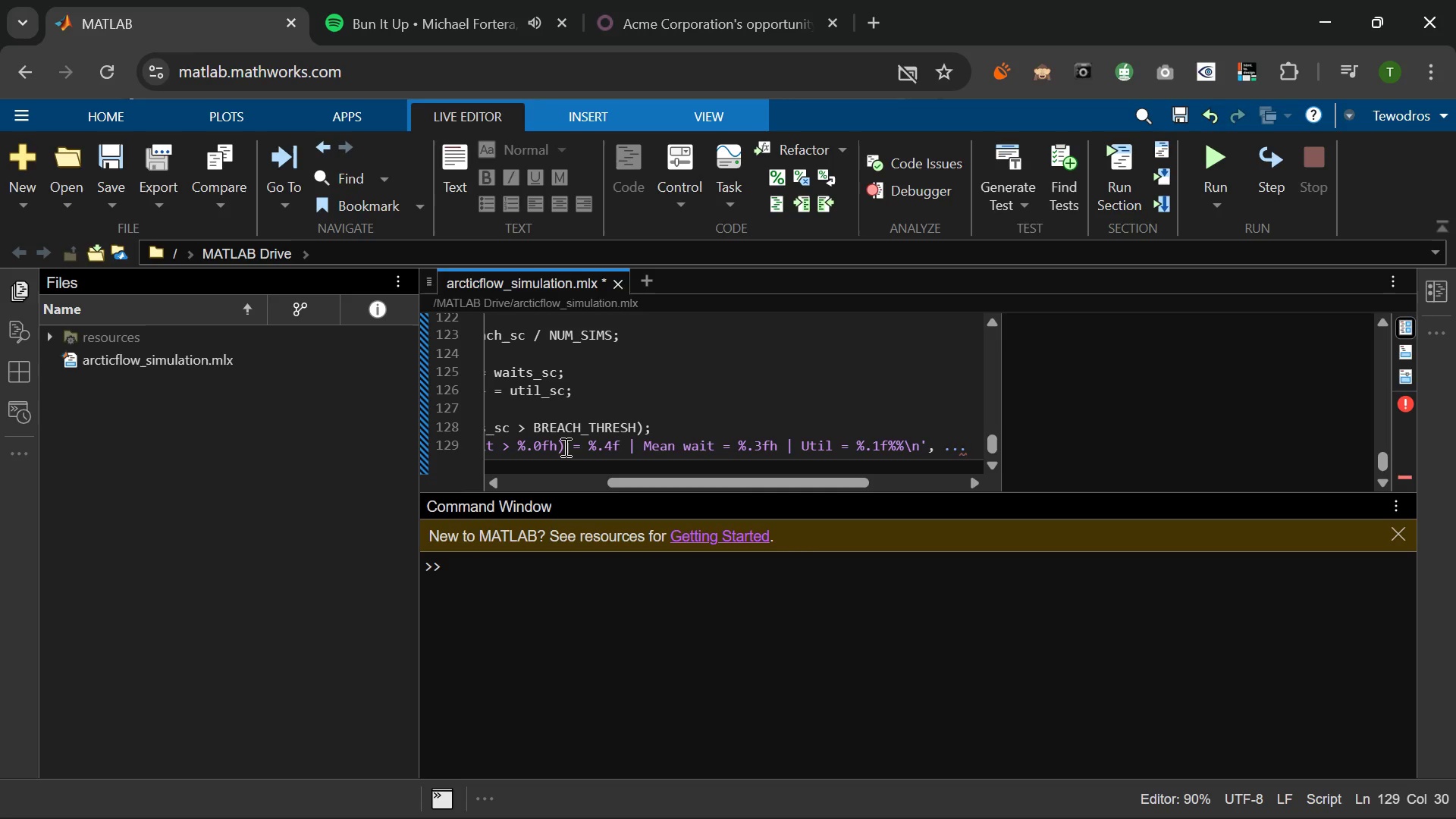 
left_click([624, 445])
 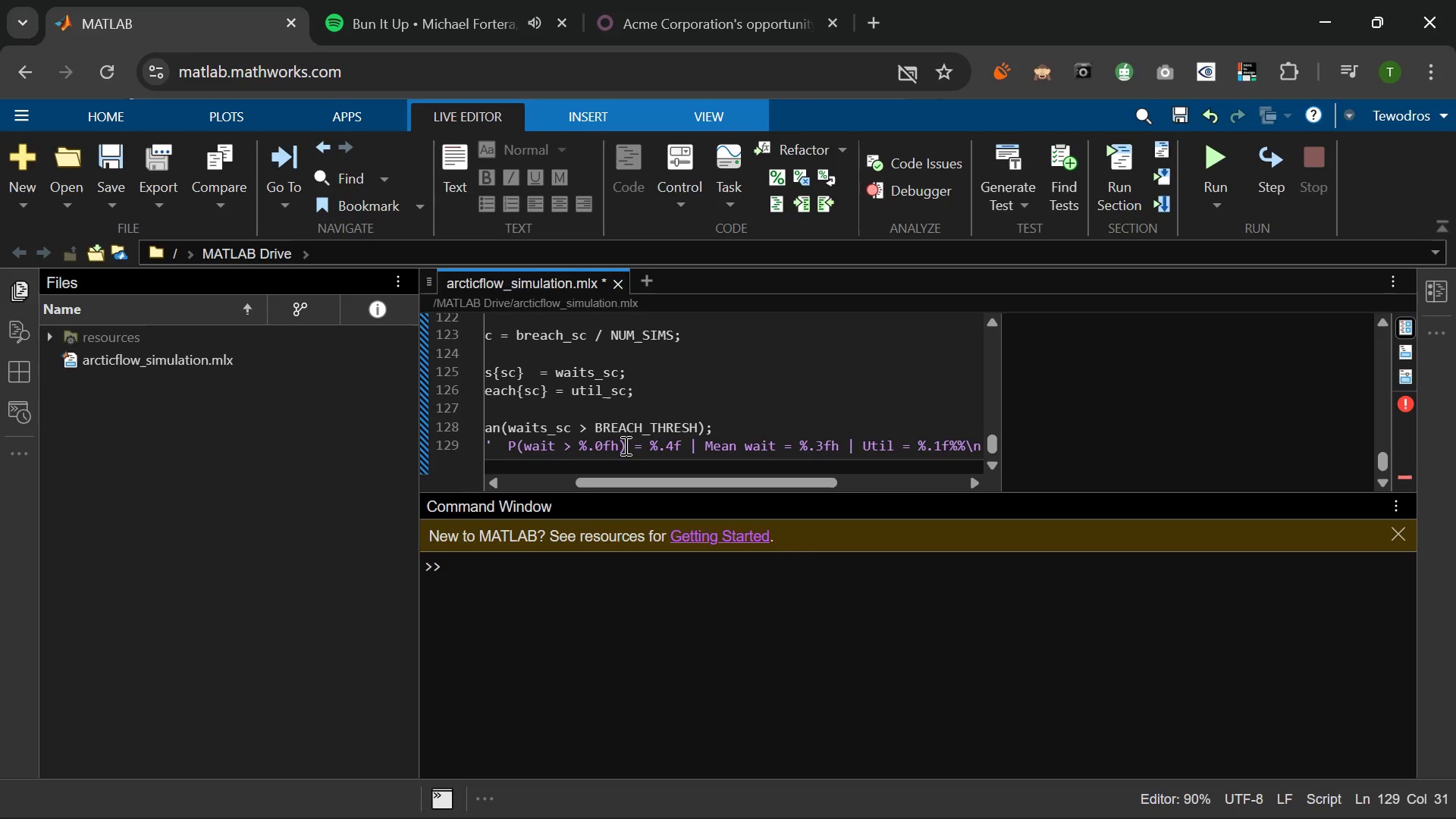 
key(Backspace)
 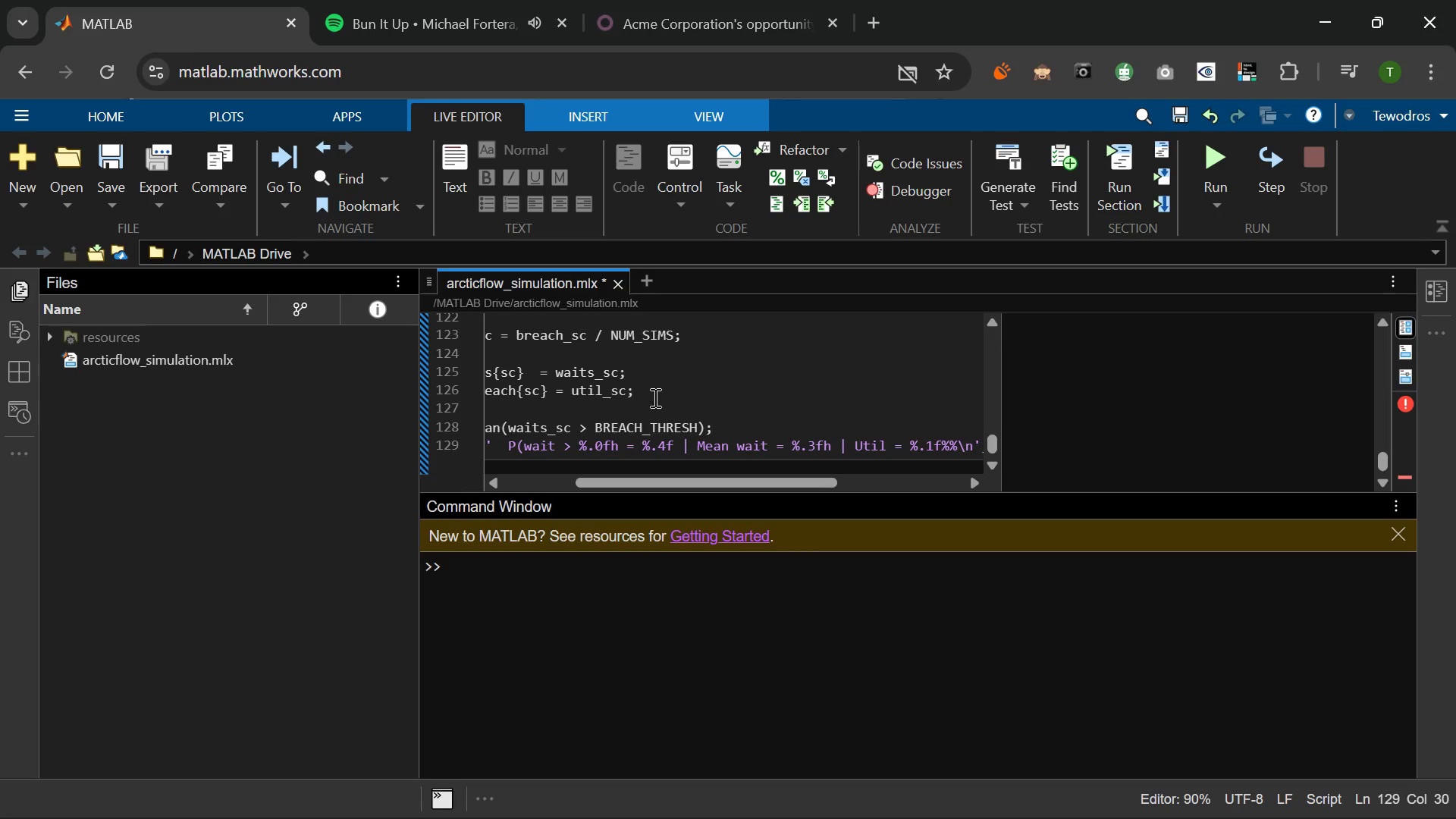 
key(Shift+0)
 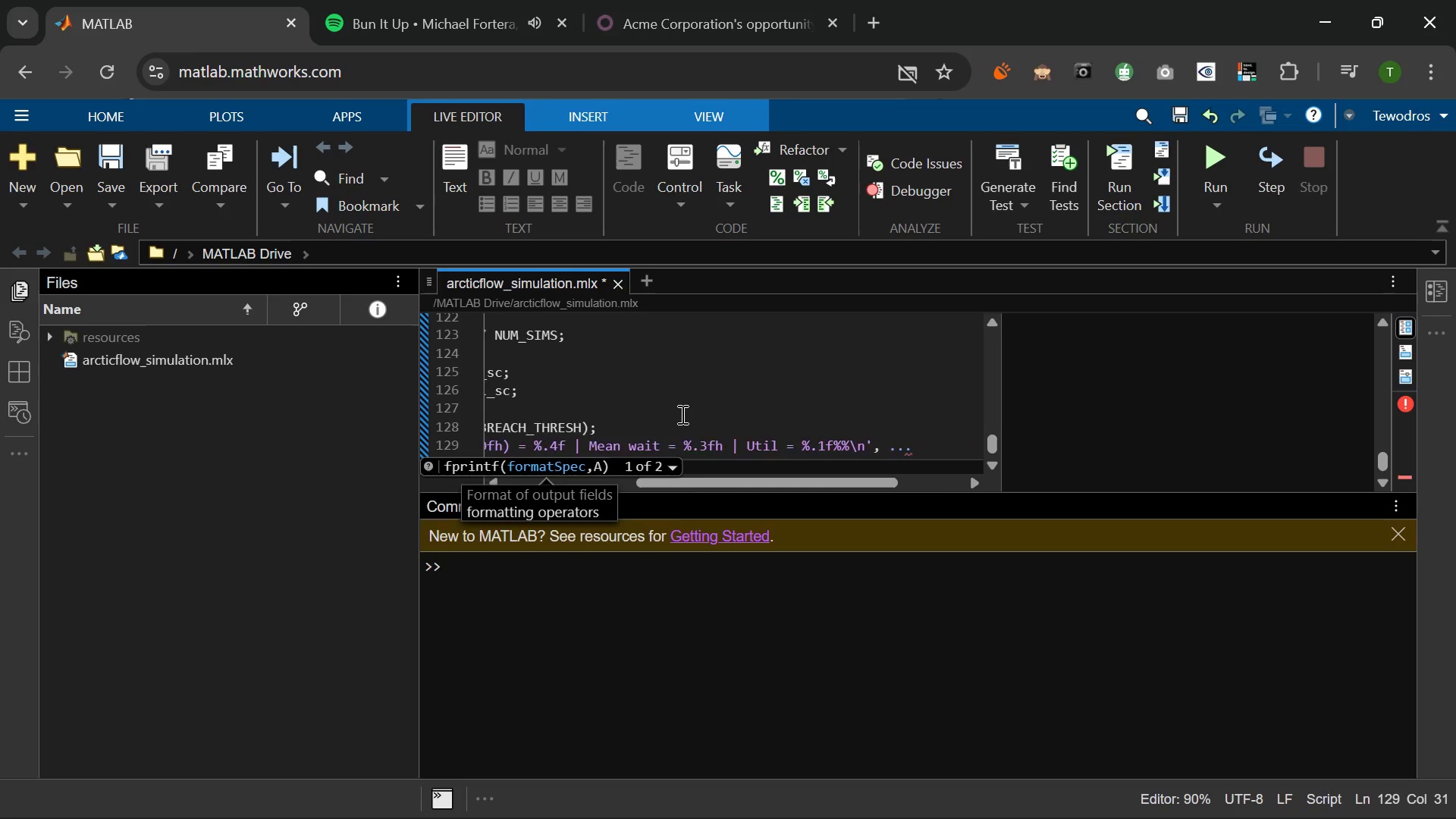 
left_click([823, 441])
 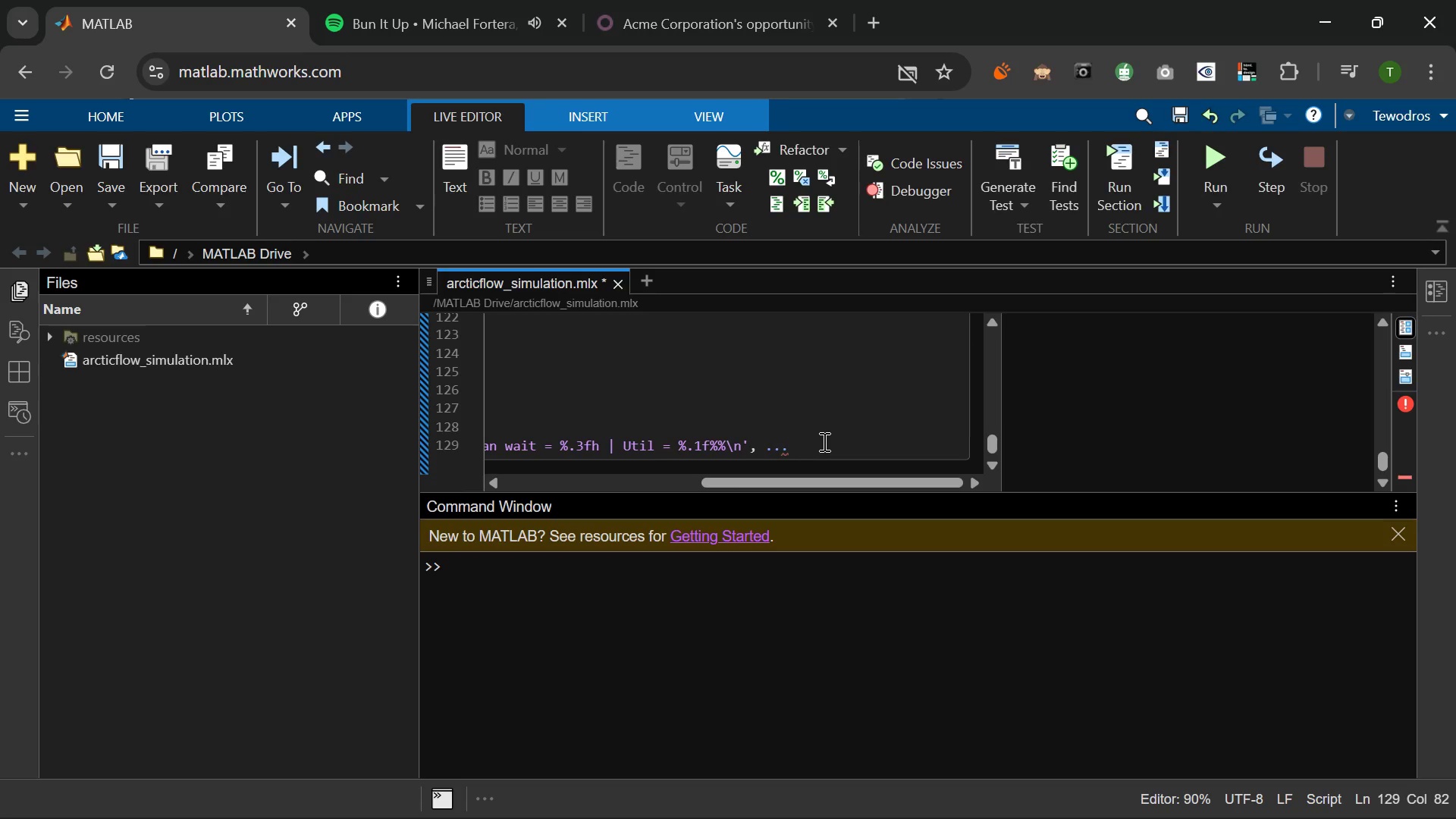 
key(Shift+0)
 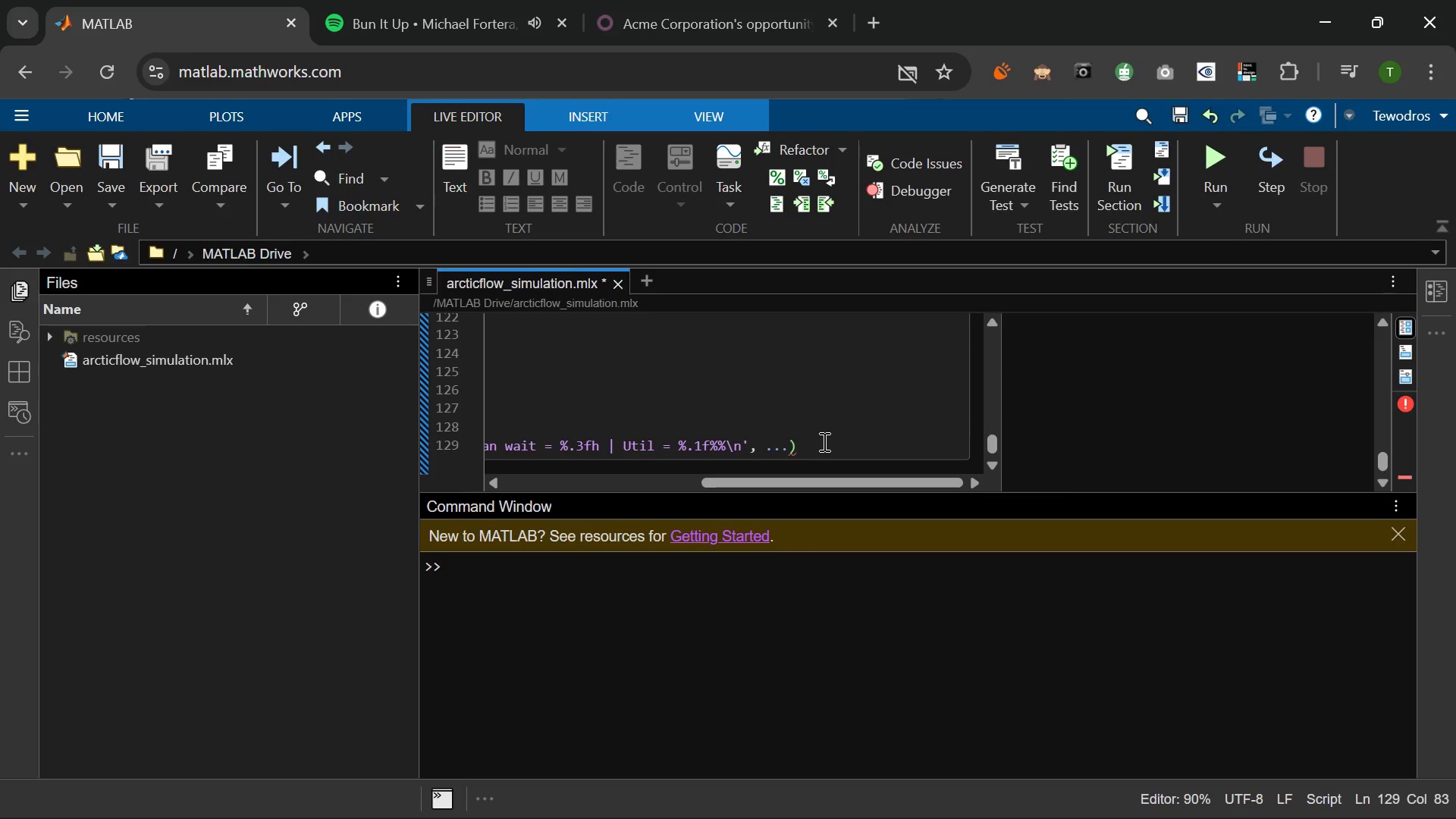 
key(ArrowLeft)
 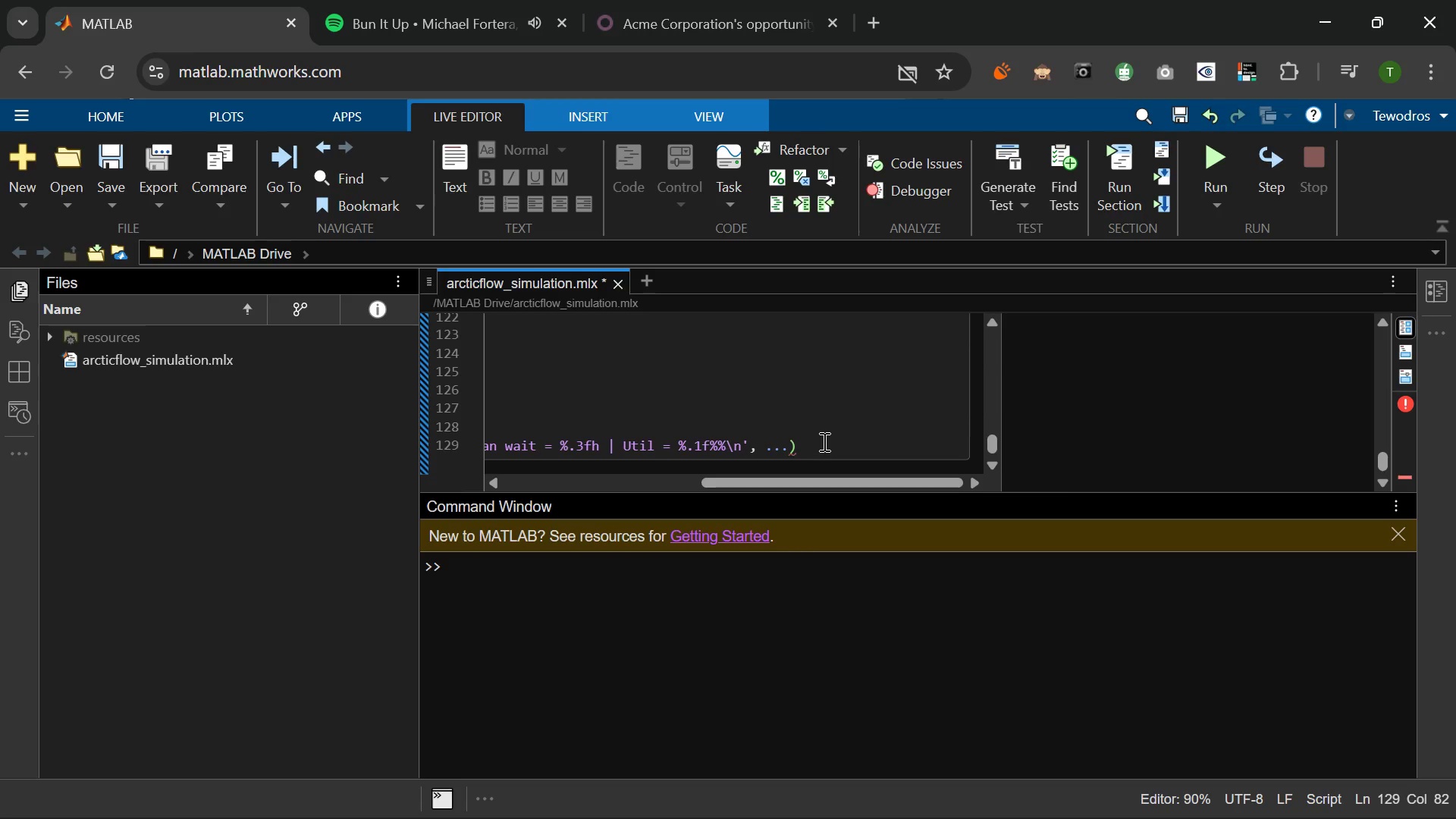 
key(Enter)
 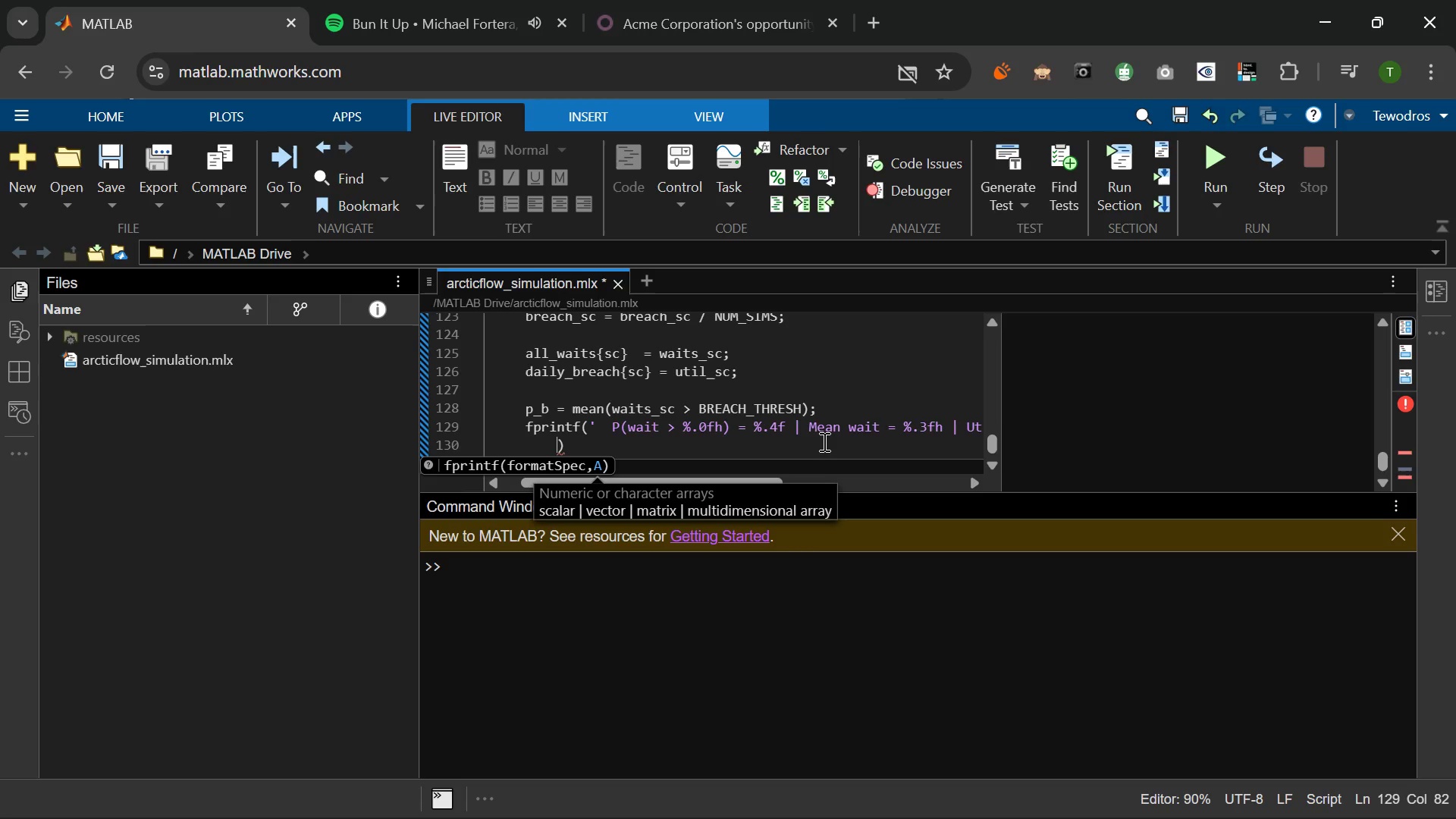 
type(BREACH_THRESH, P)
key(Backspace)
type(p_b, mean(waits_sc)
 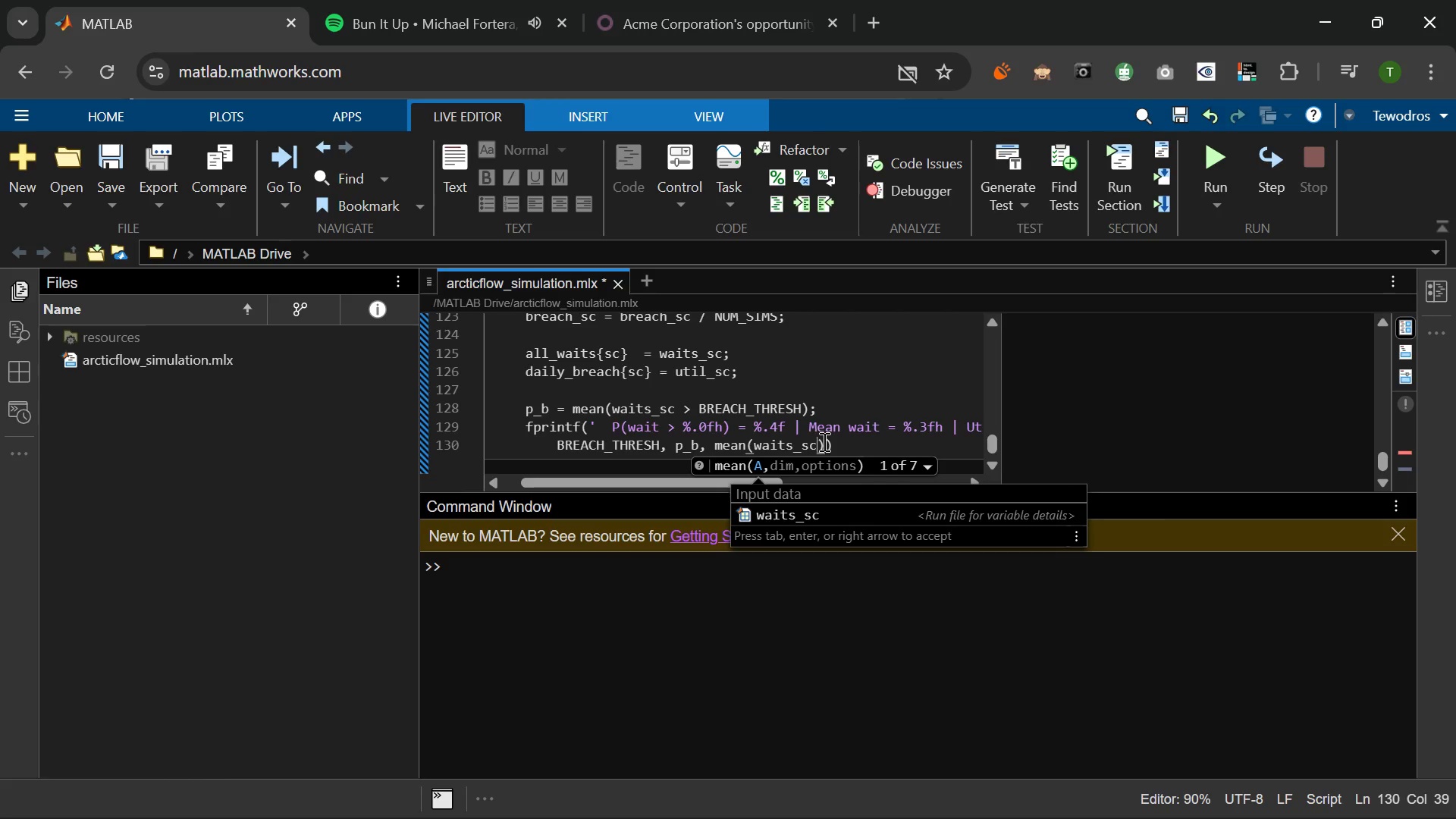 
key(ArrowRight)
 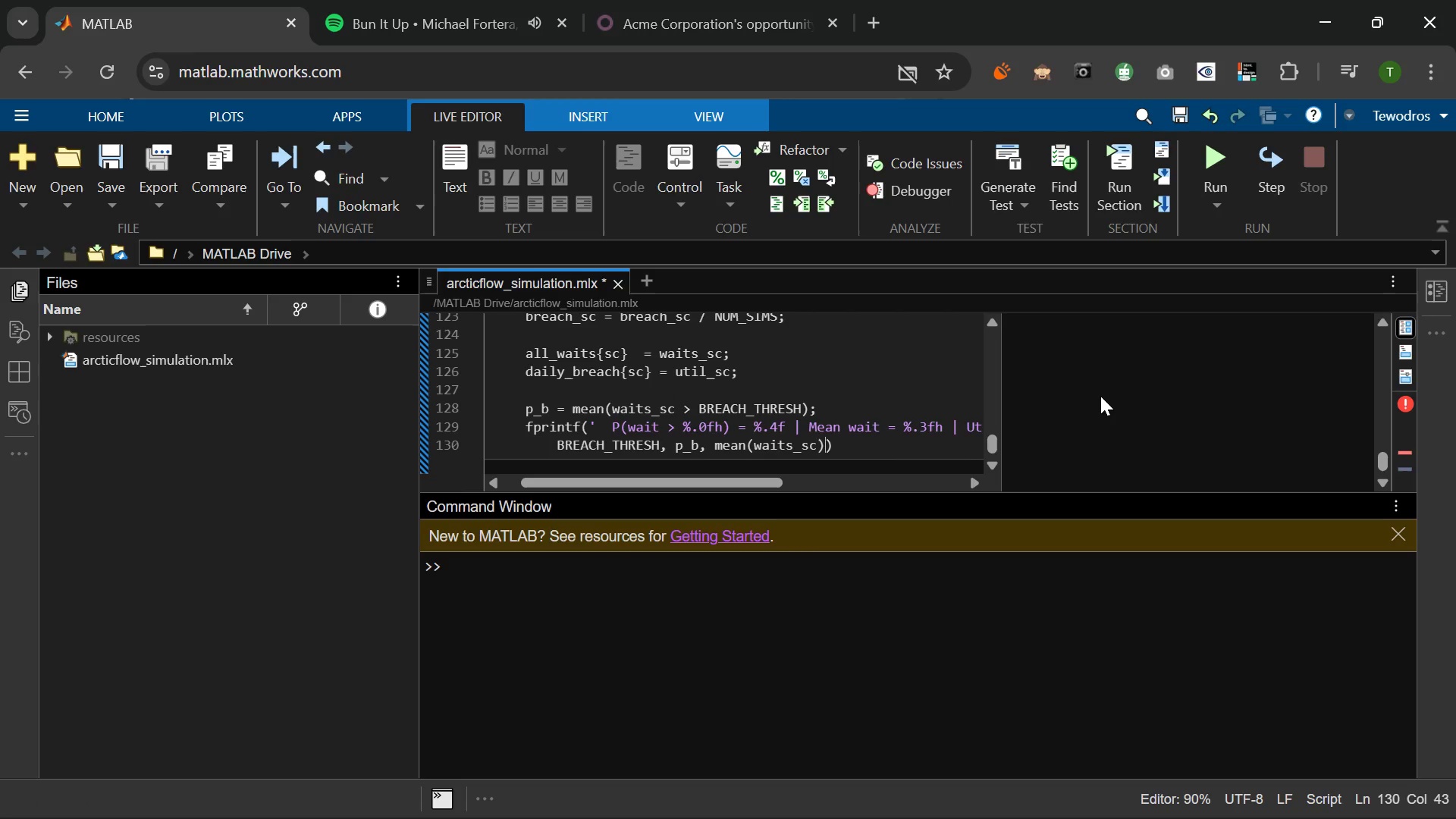 
type(, mean(util_sc)
 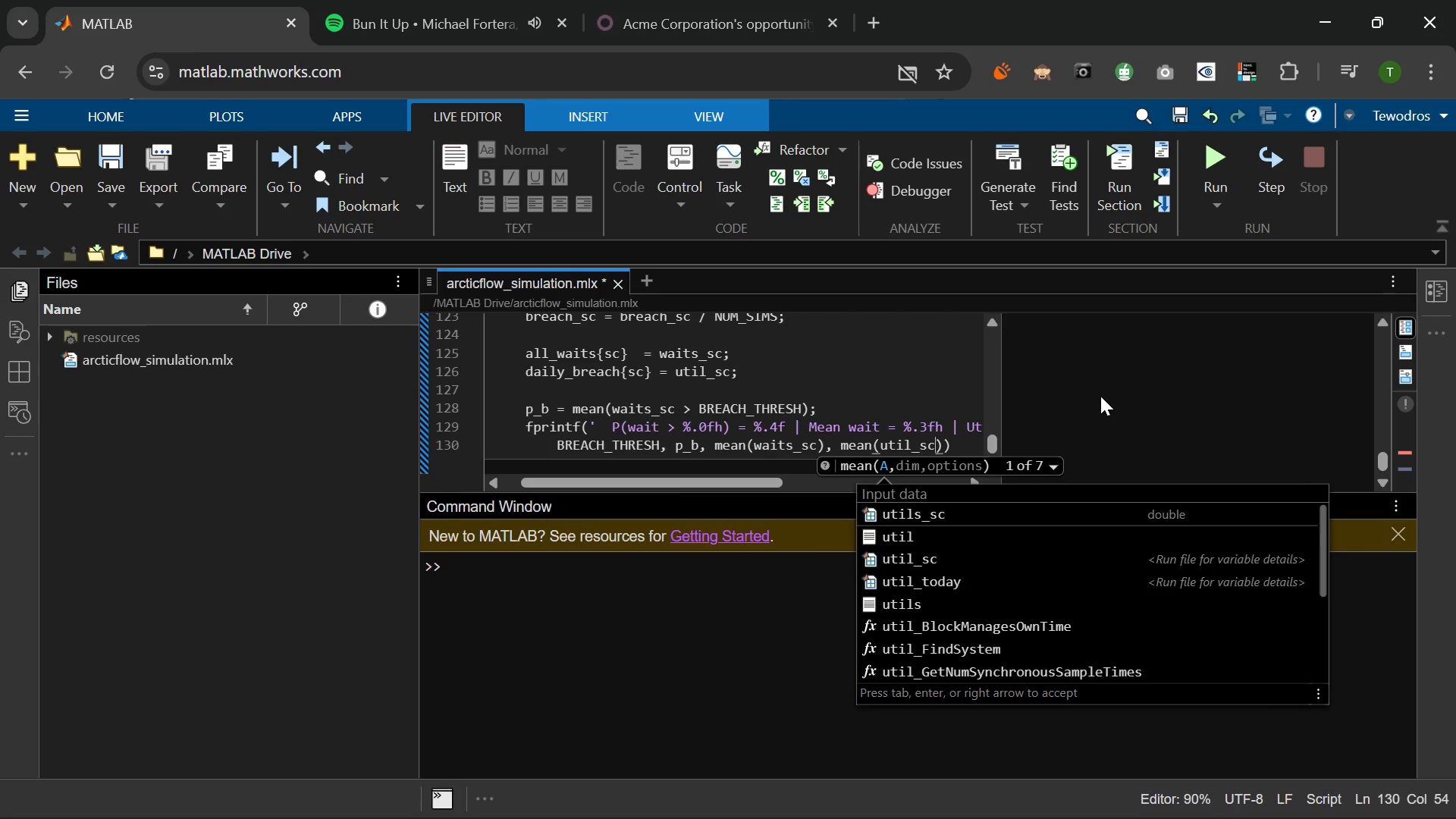 
key(ArrowRight)
 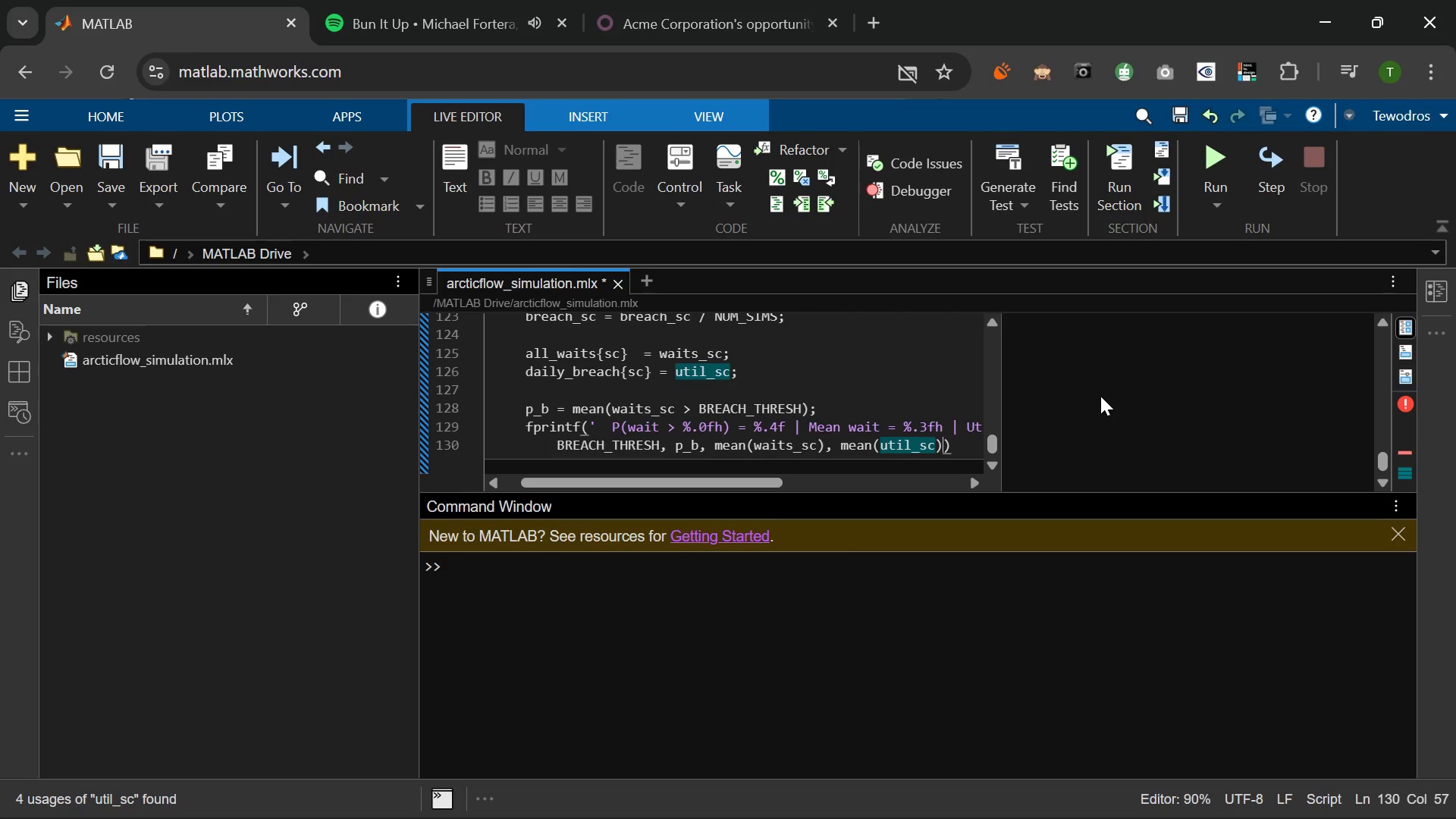 
key(ArrowRight)
 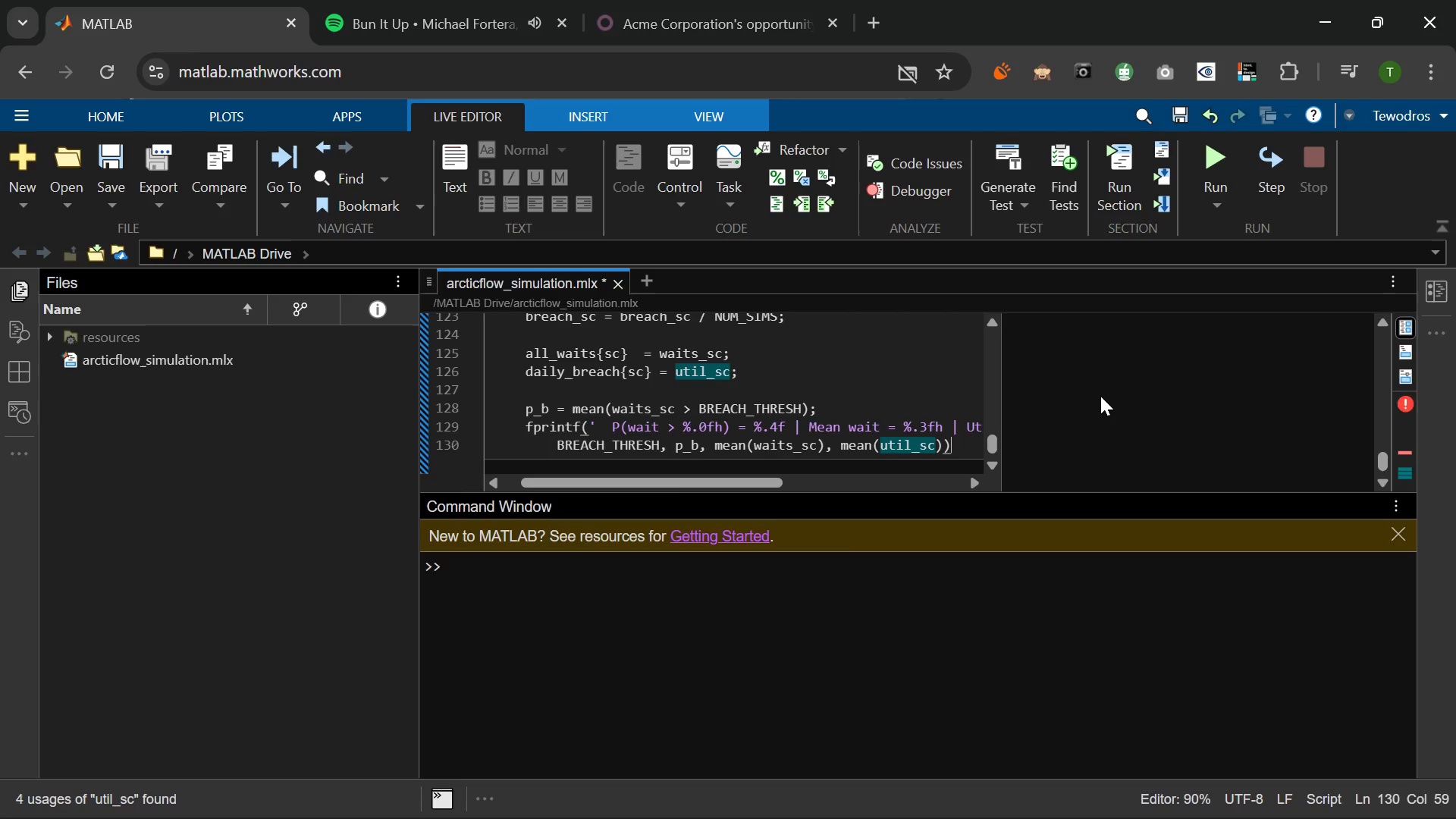 
key(Semicolon)
 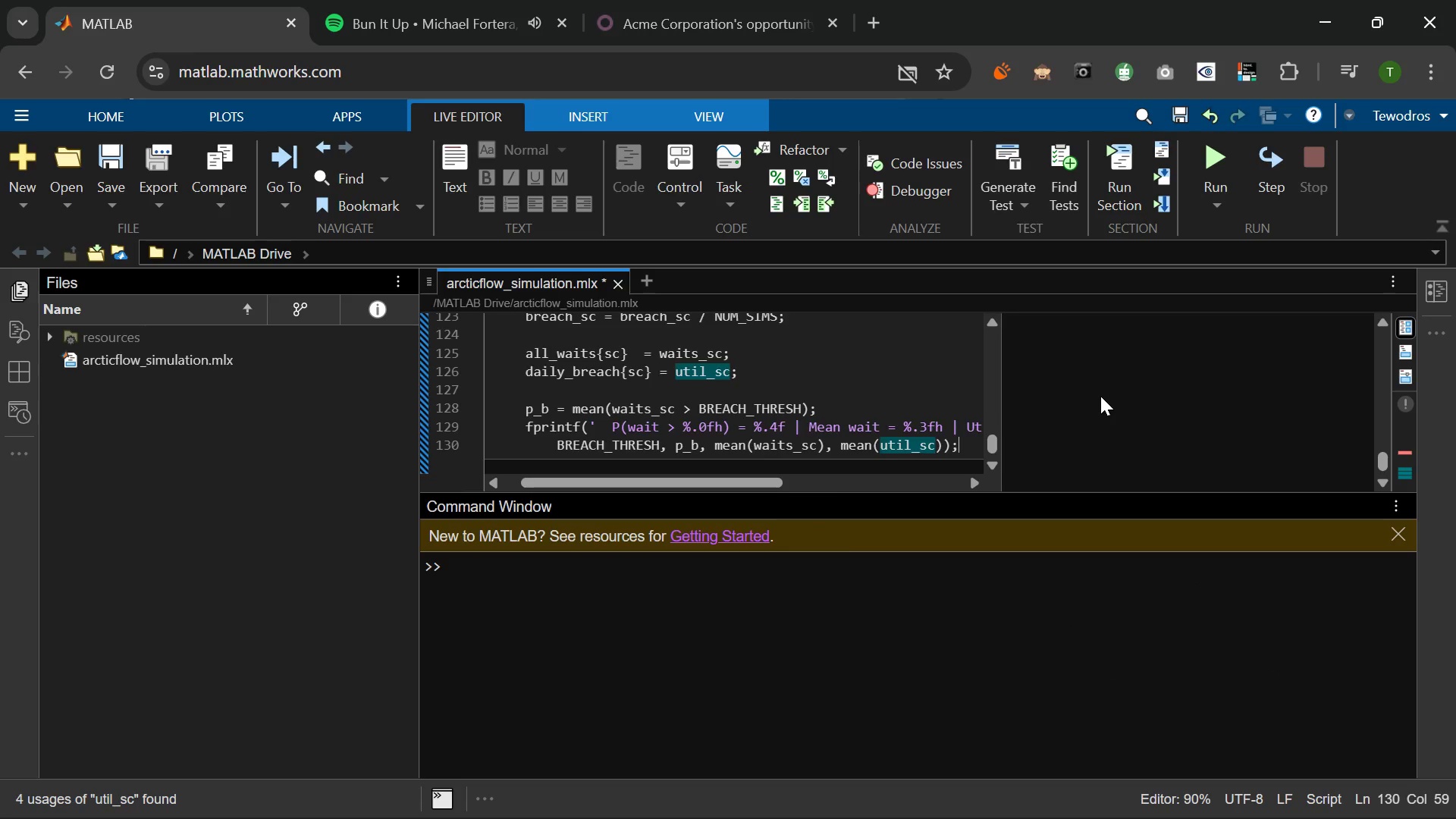 
key(Enter)
 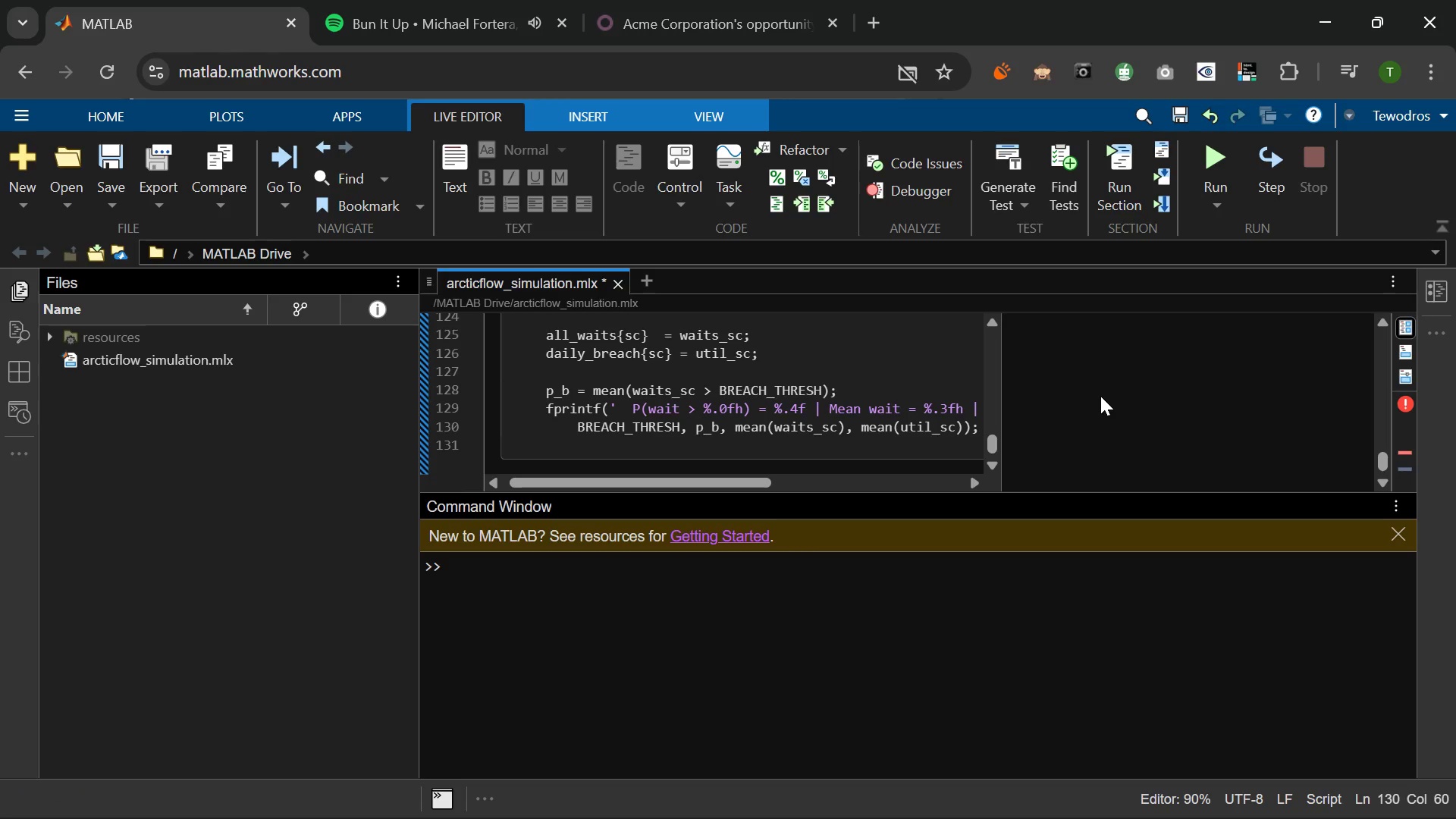 
type(end)
 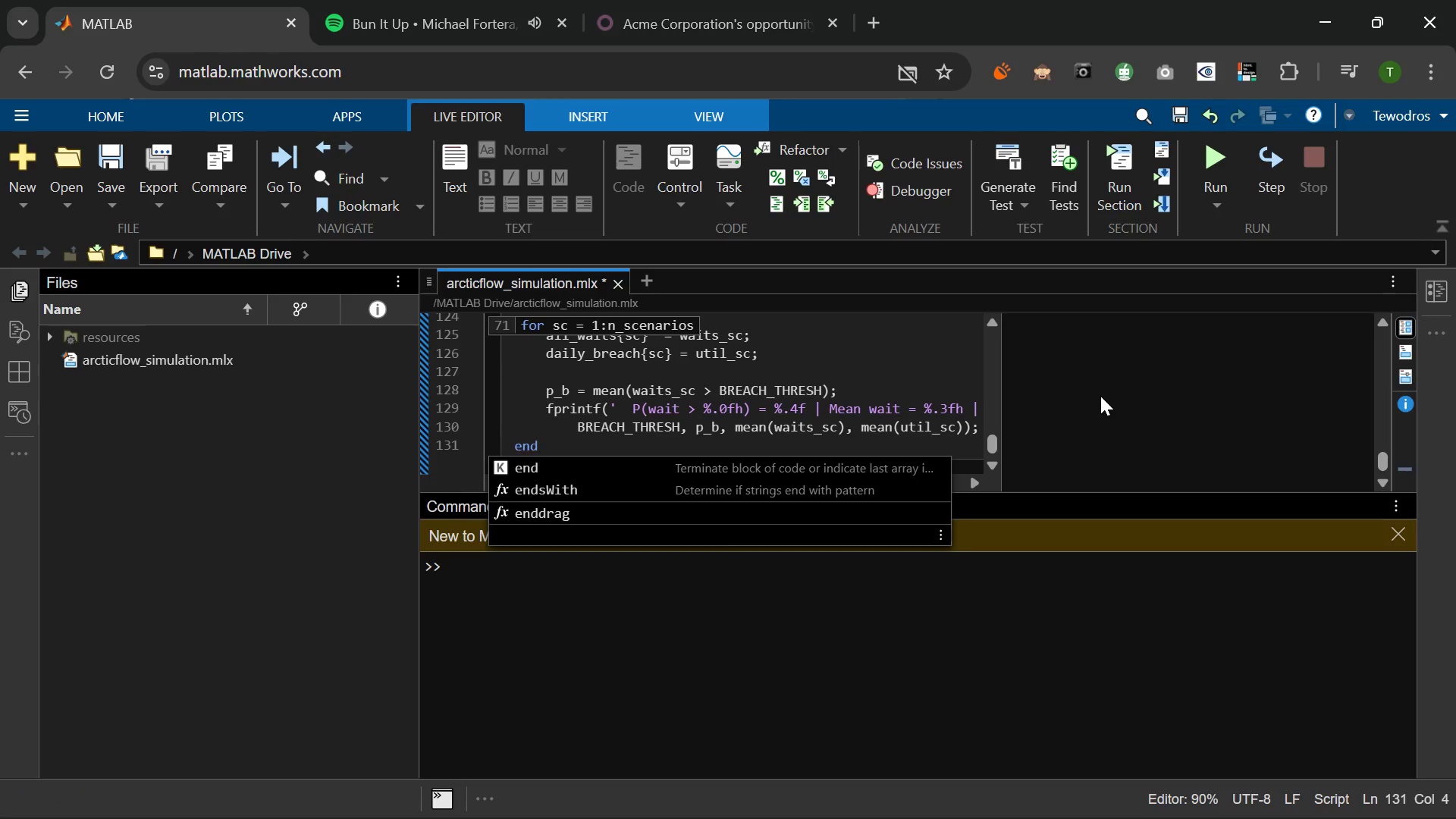 
key(Enter)
 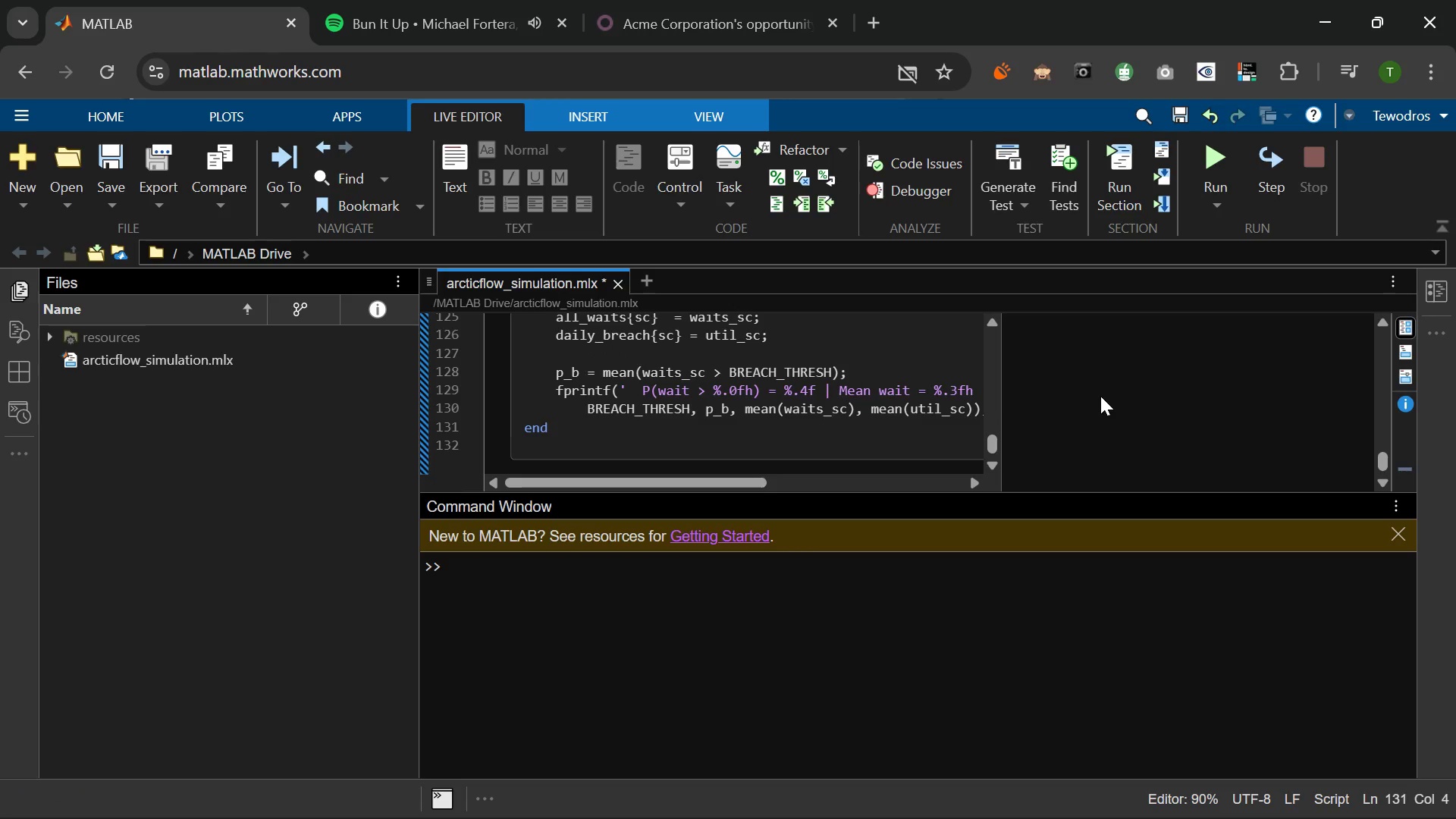 
scroll: coordinate [1100, 396], scroll_direction: up, amount: 1.0
 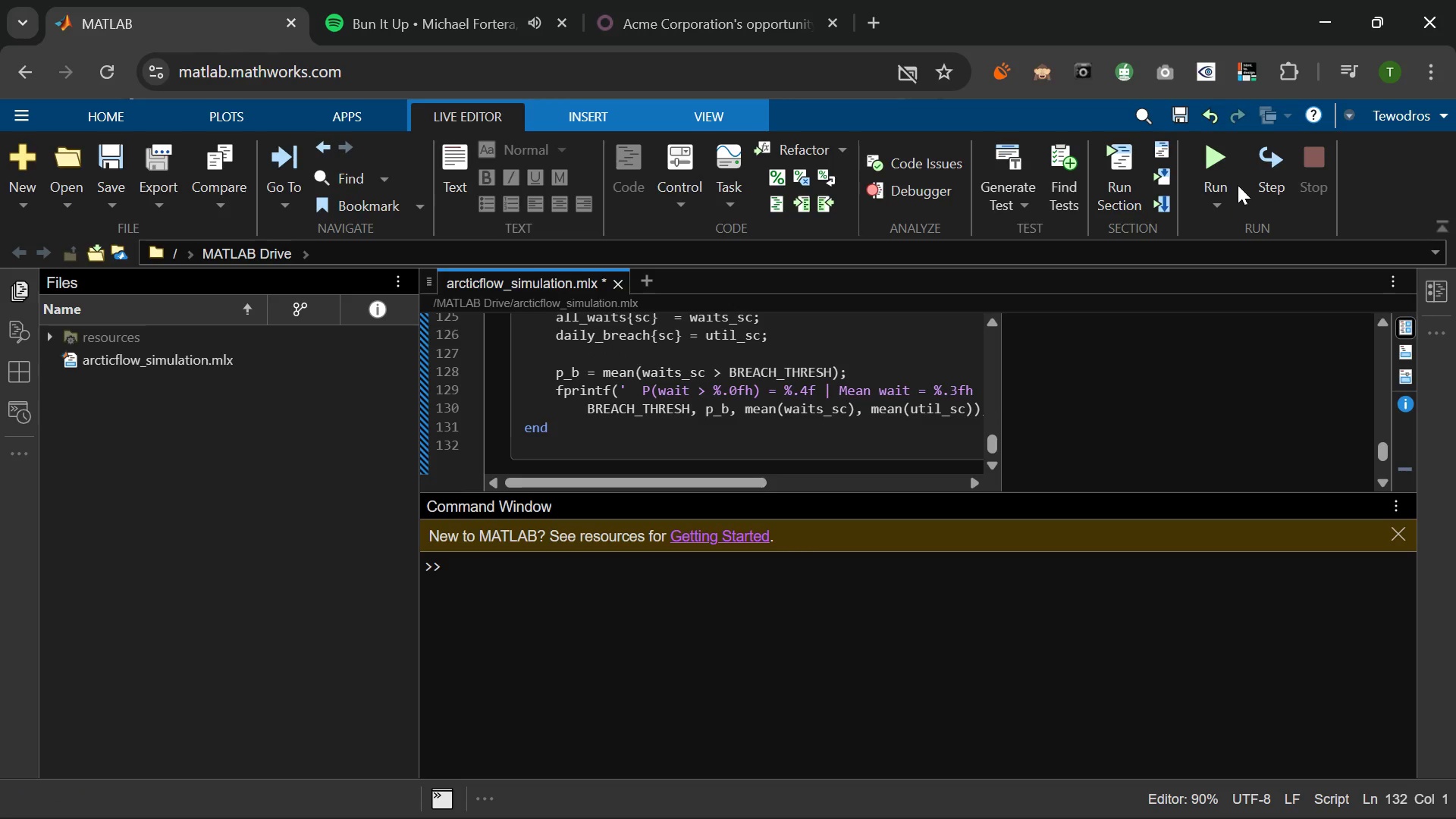 
left_click([1203, 161])
 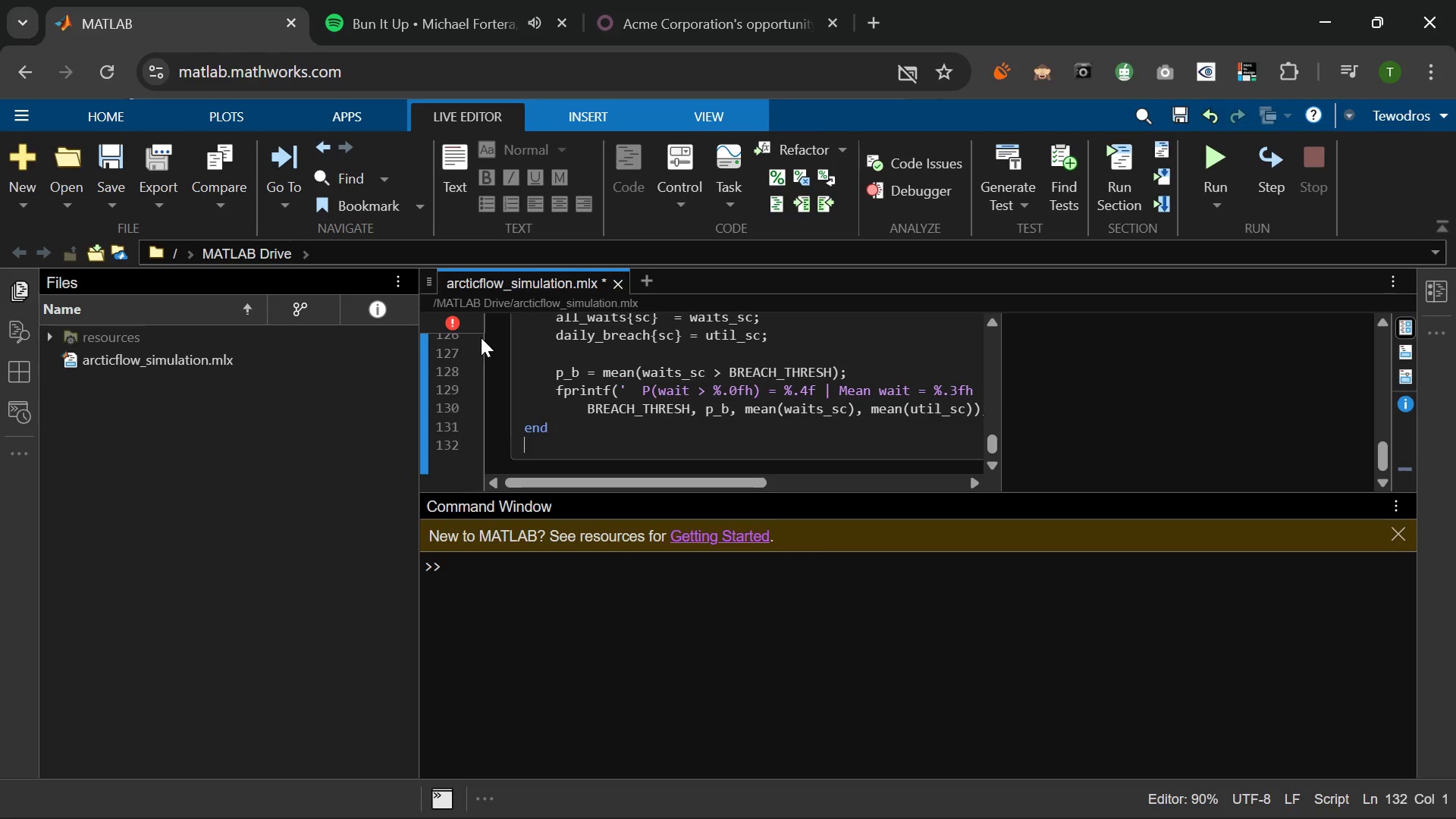 
left_click([446, 324])
 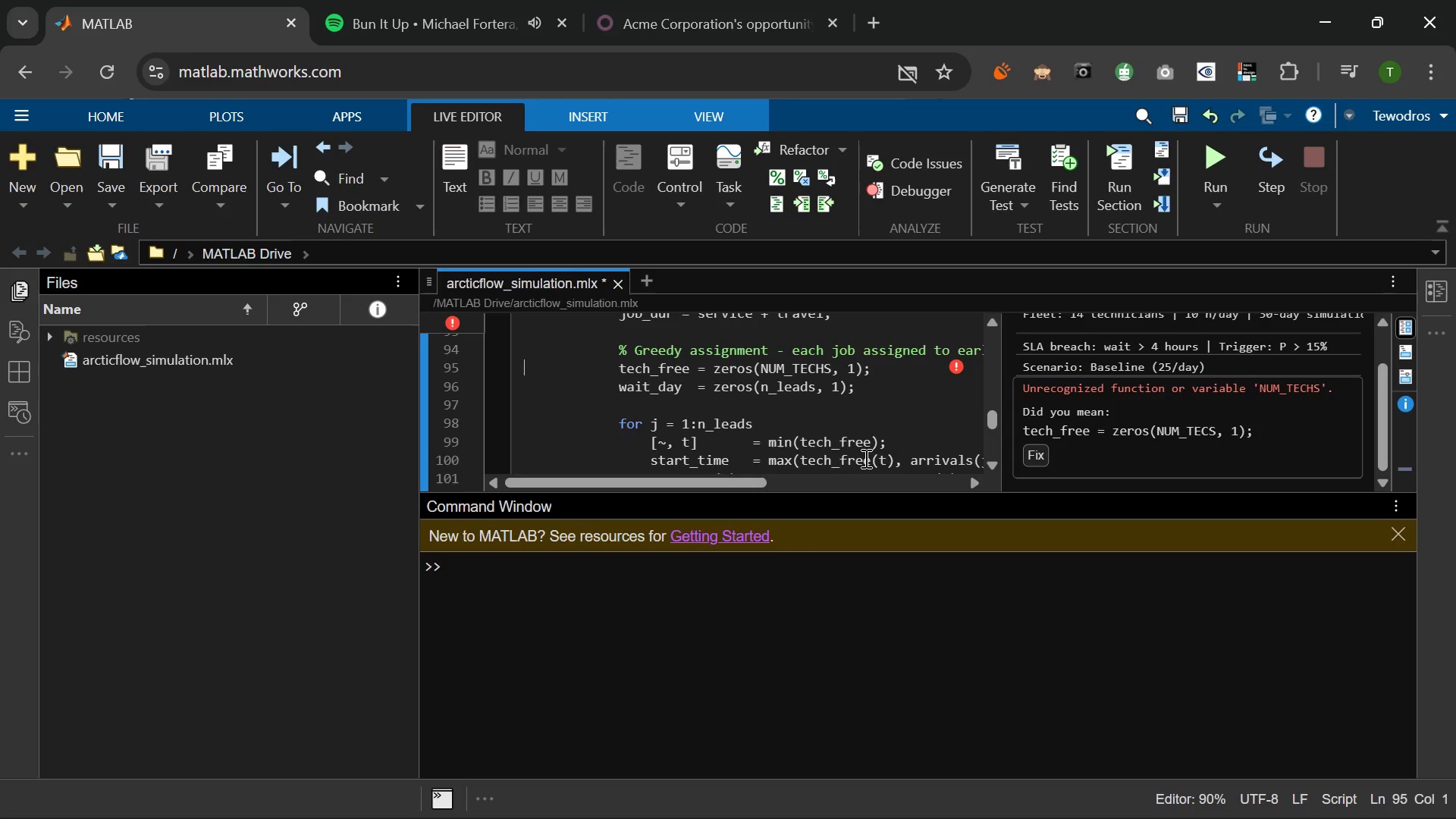 
wait(8.64)
 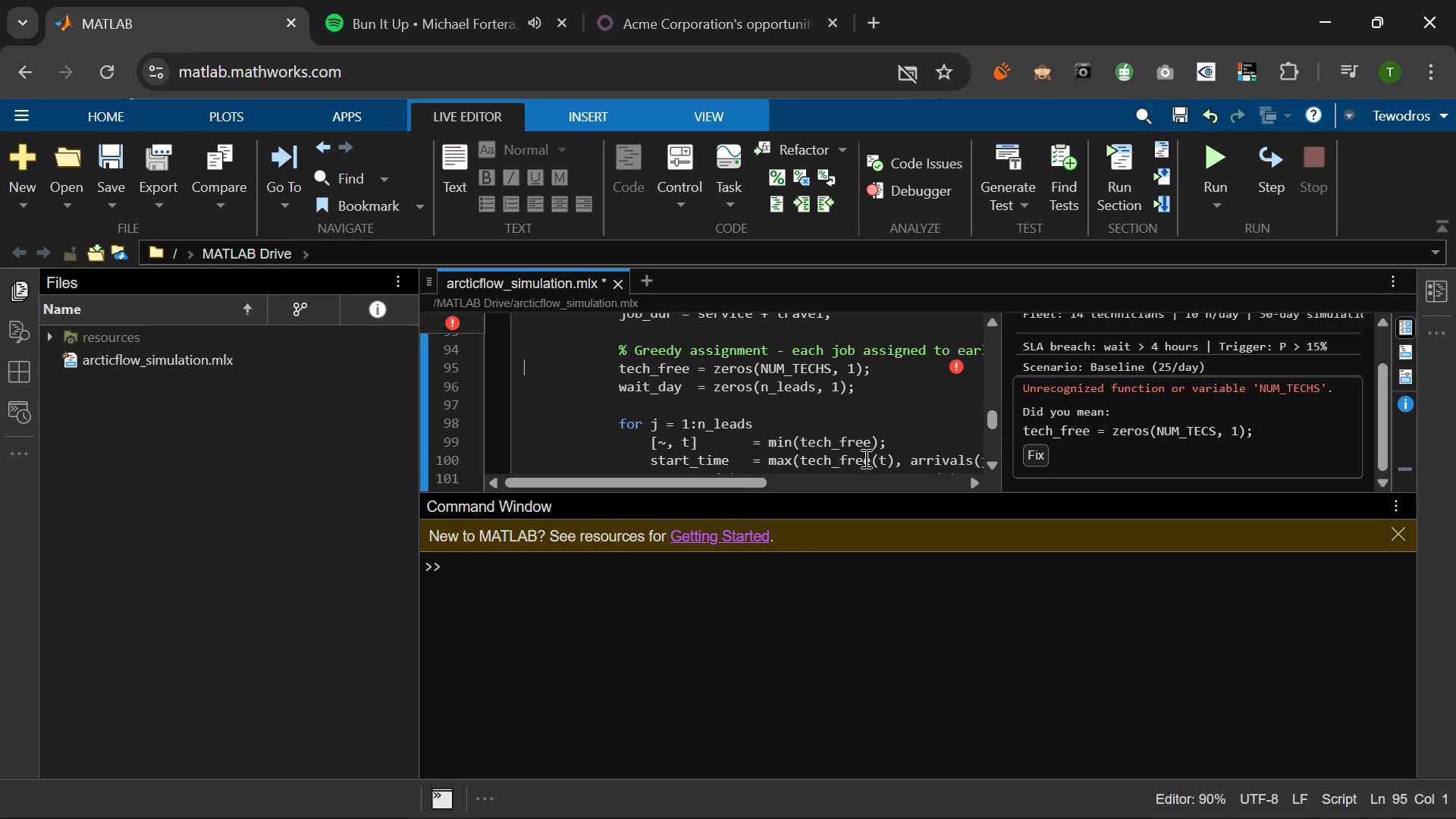 
mouse_move([673, 428])
 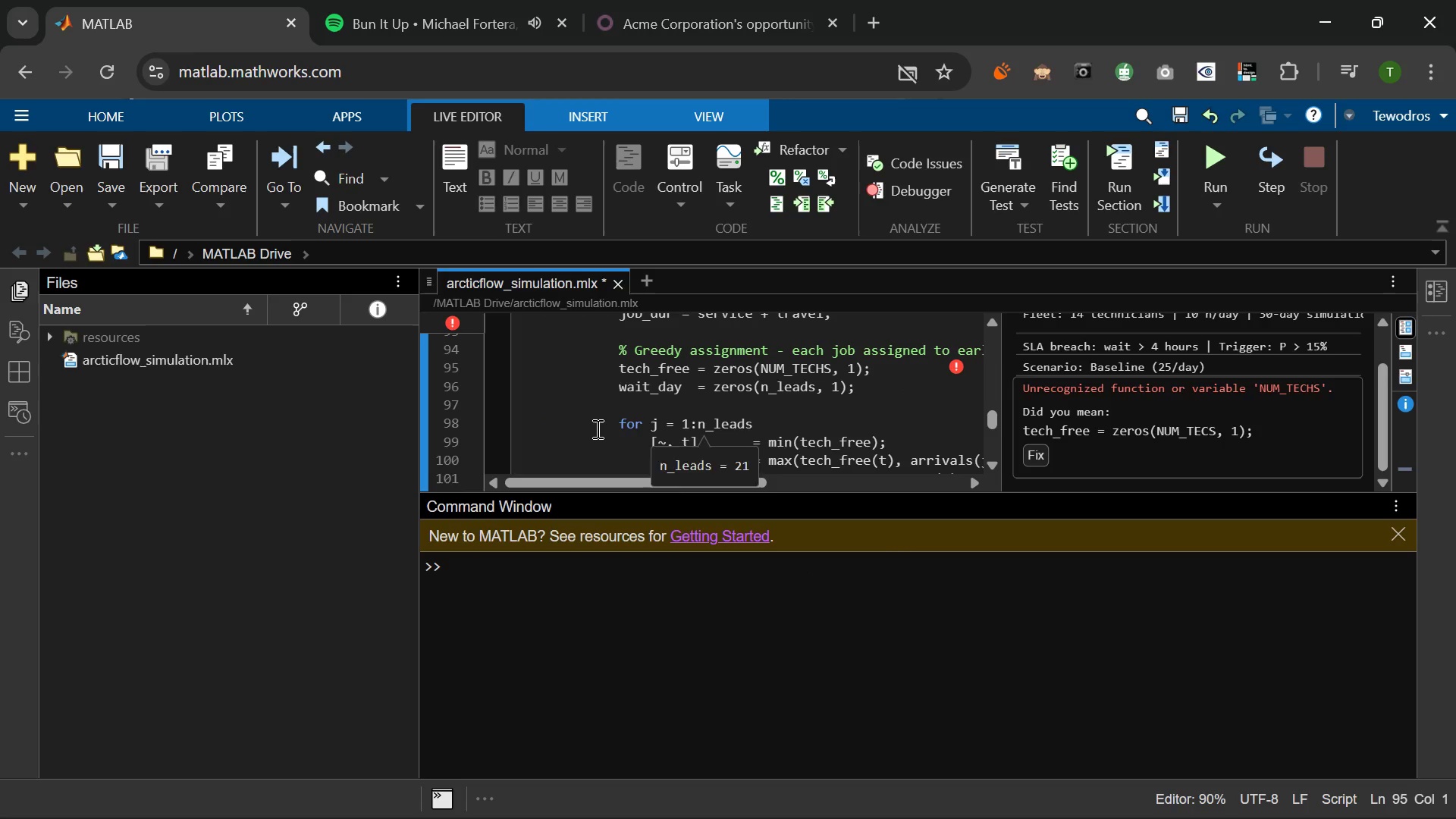 
scroll: coordinate [596, 428], scroll_direction: up, amount: 5.0
 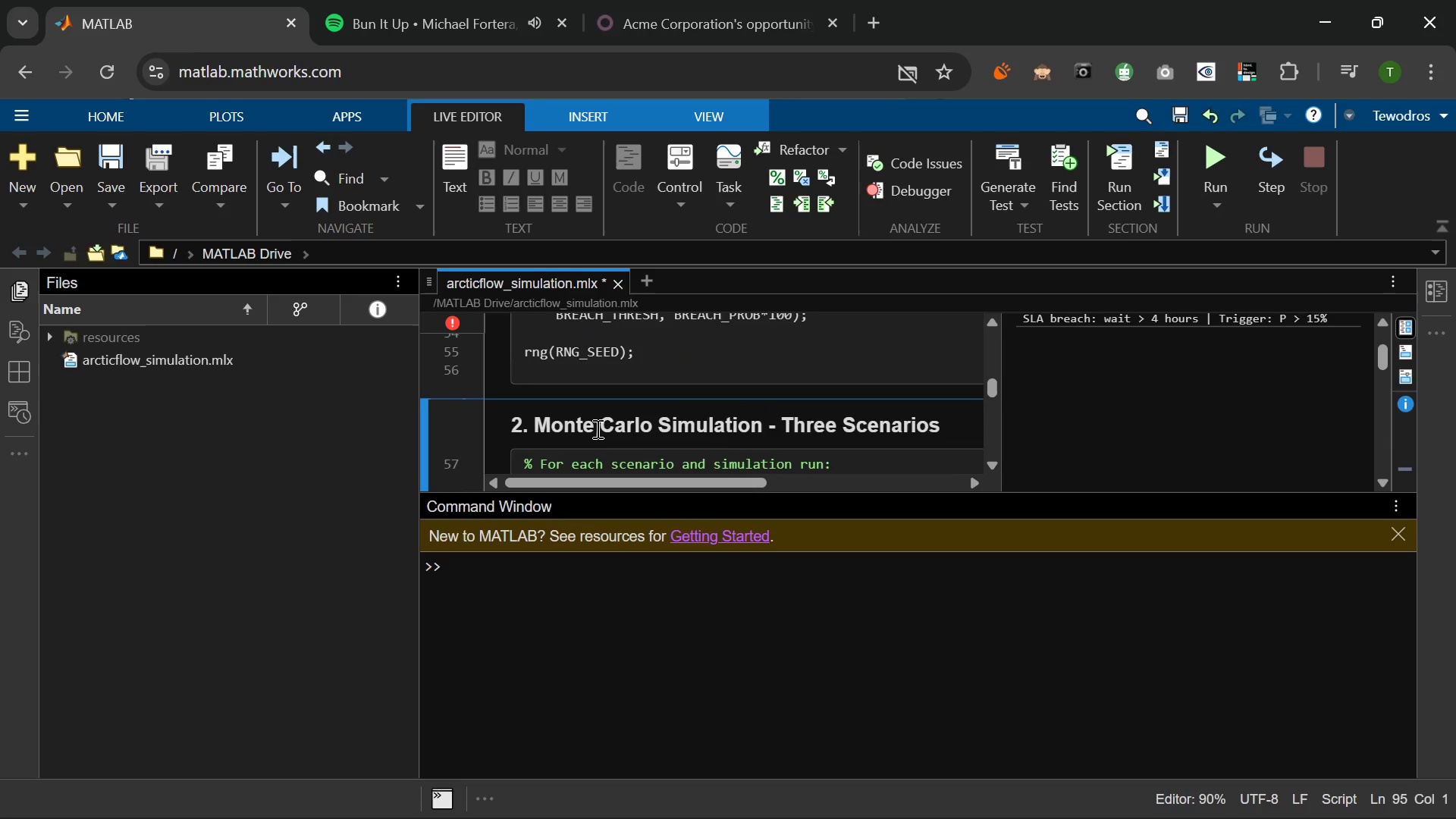 
scroll: coordinate [596, 428], scroll_direction: down, amount: 3.0
 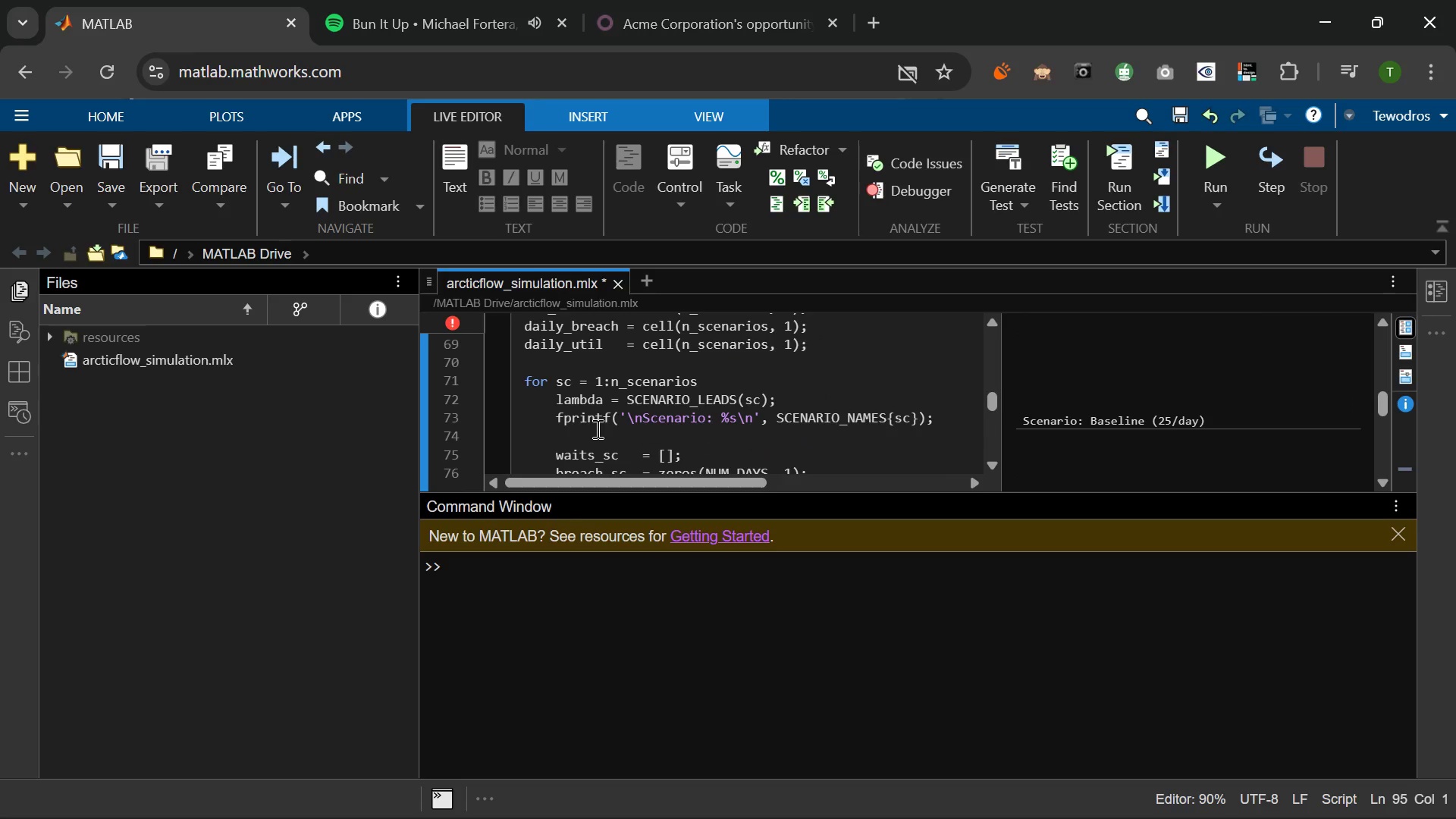 
wait(5.82)
 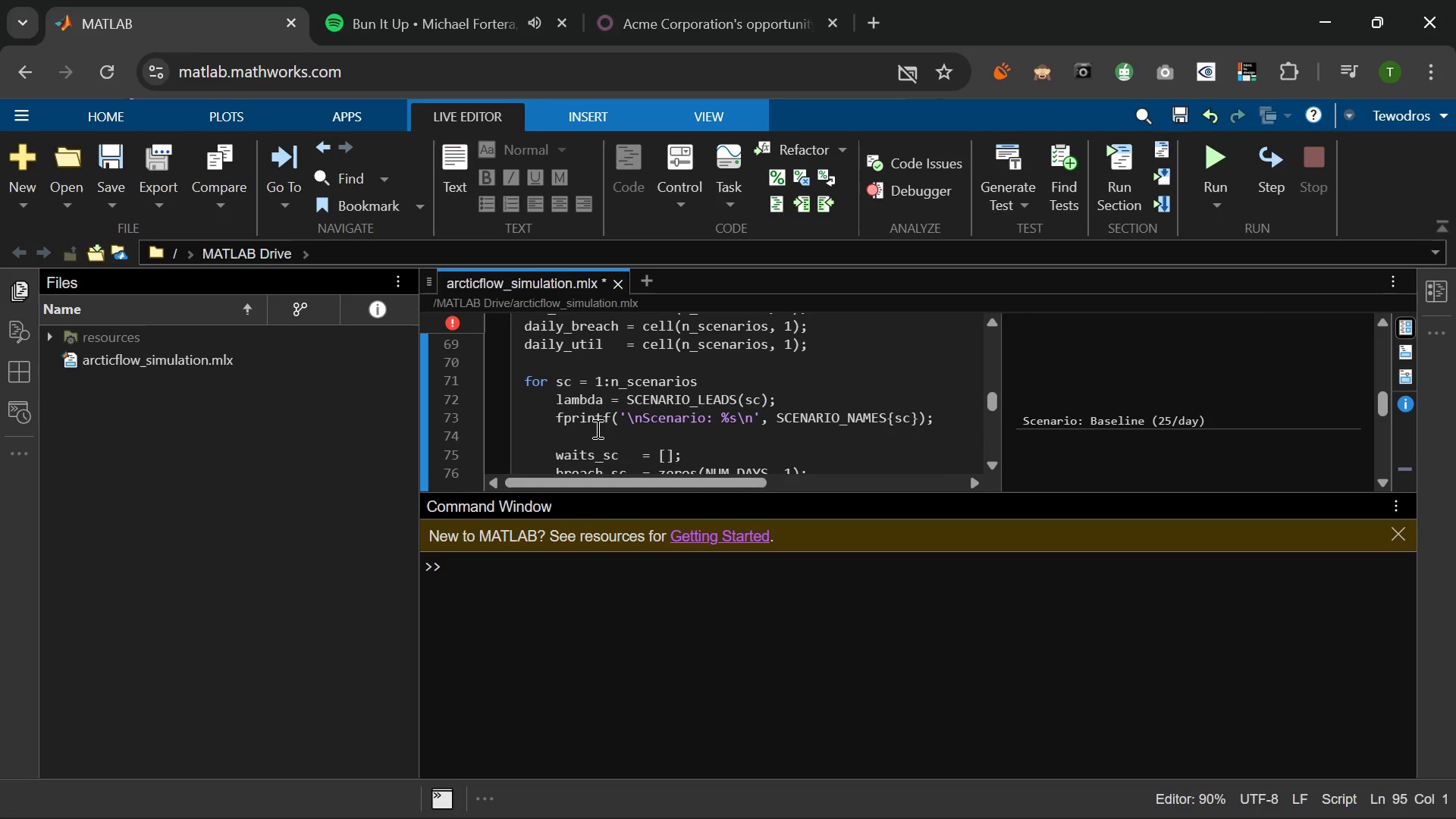 
scroll: coordinate [675, 431], scroll_direction: down, amount: 4.0
 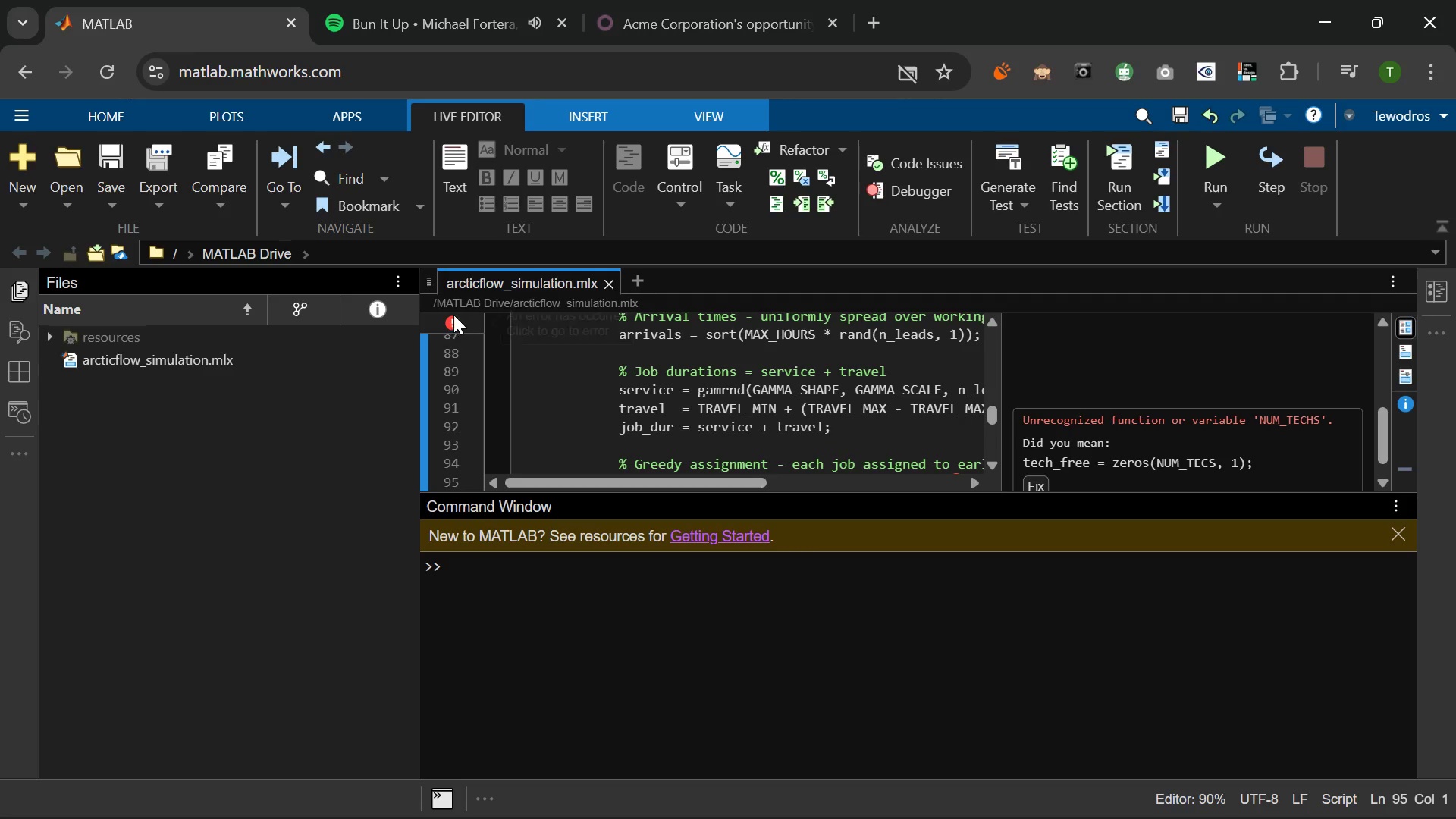 
left_click([451, 316])
 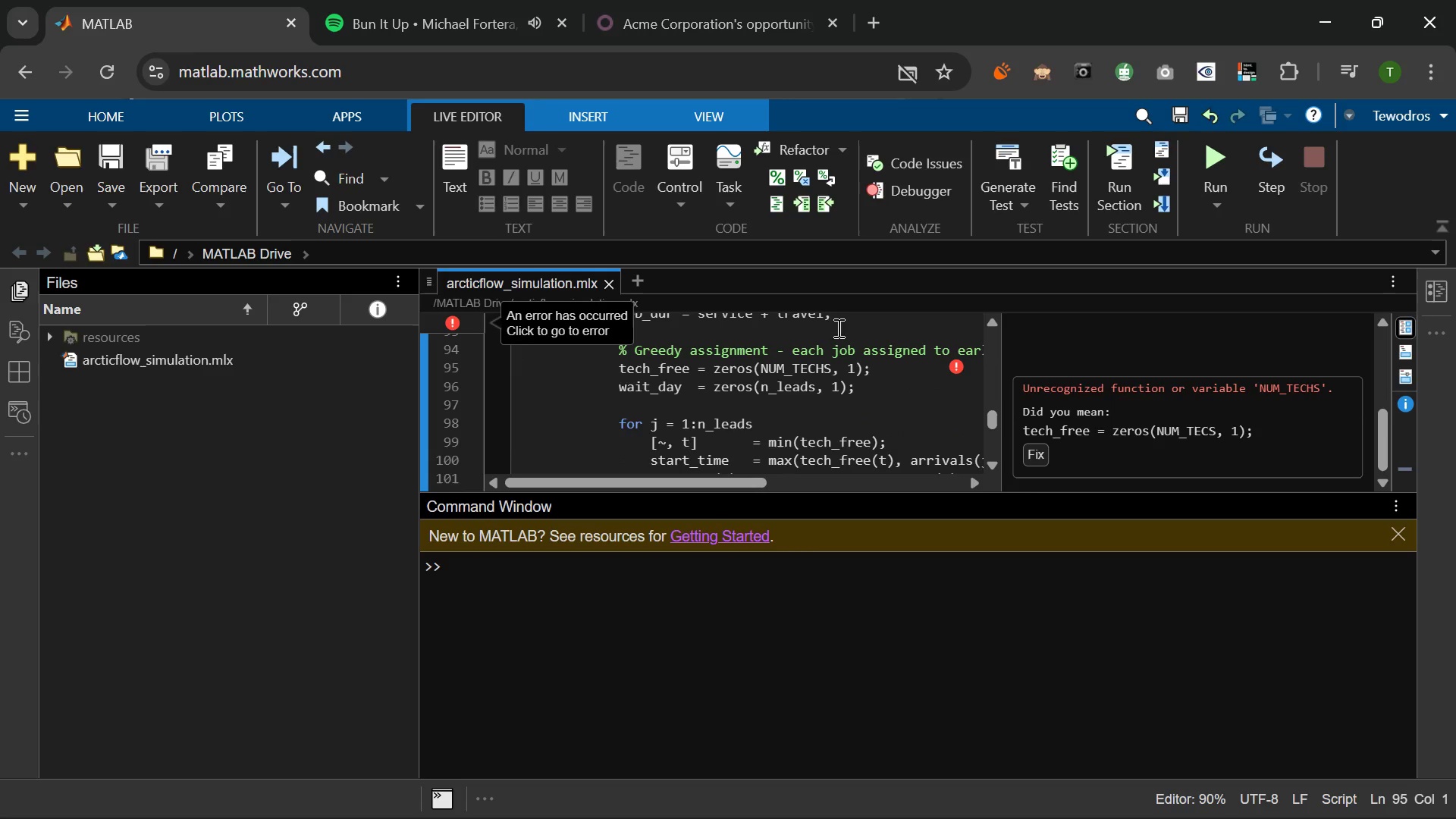 
mouse_move([677, 381])
 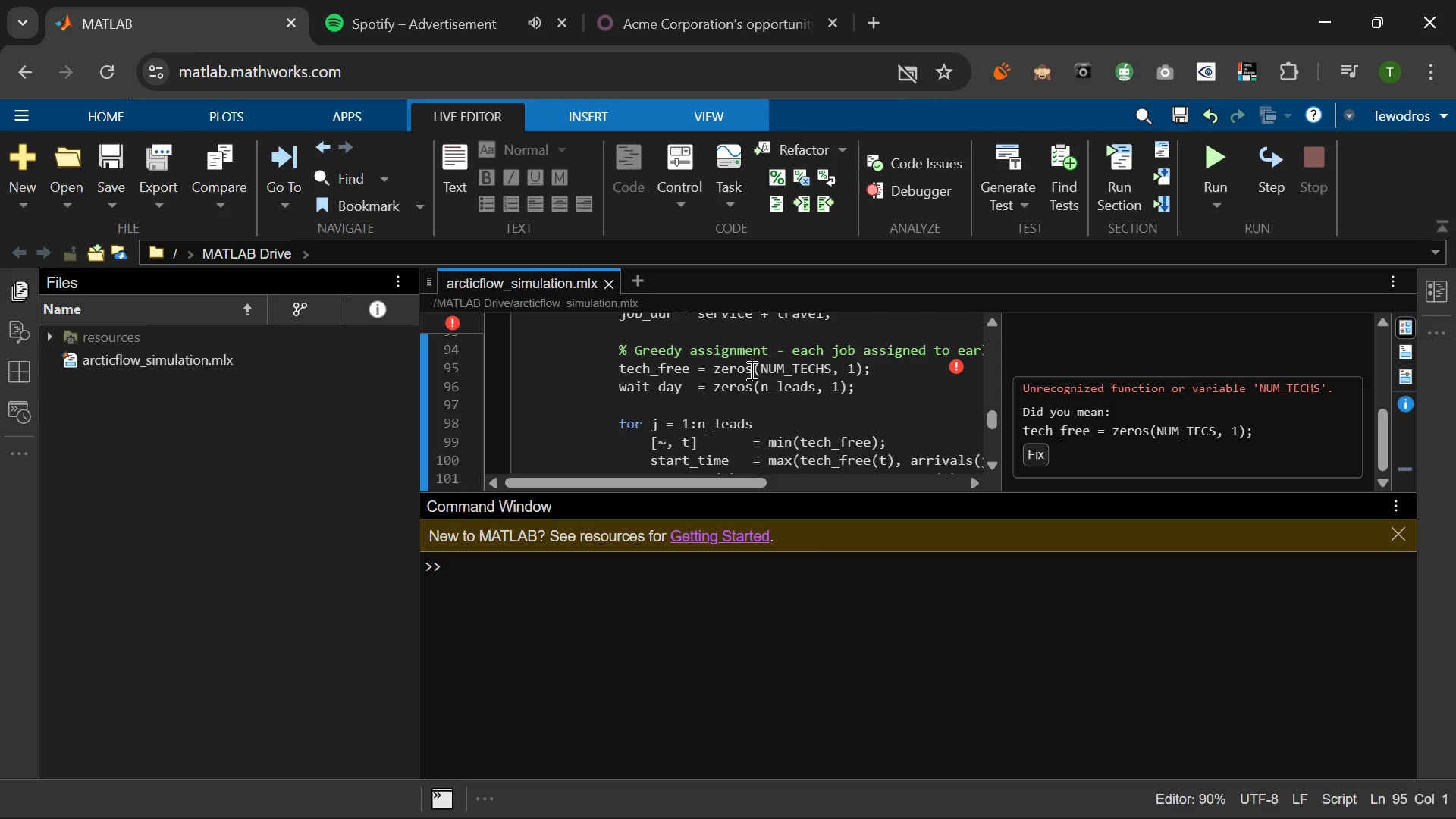 
wait(32.51)
 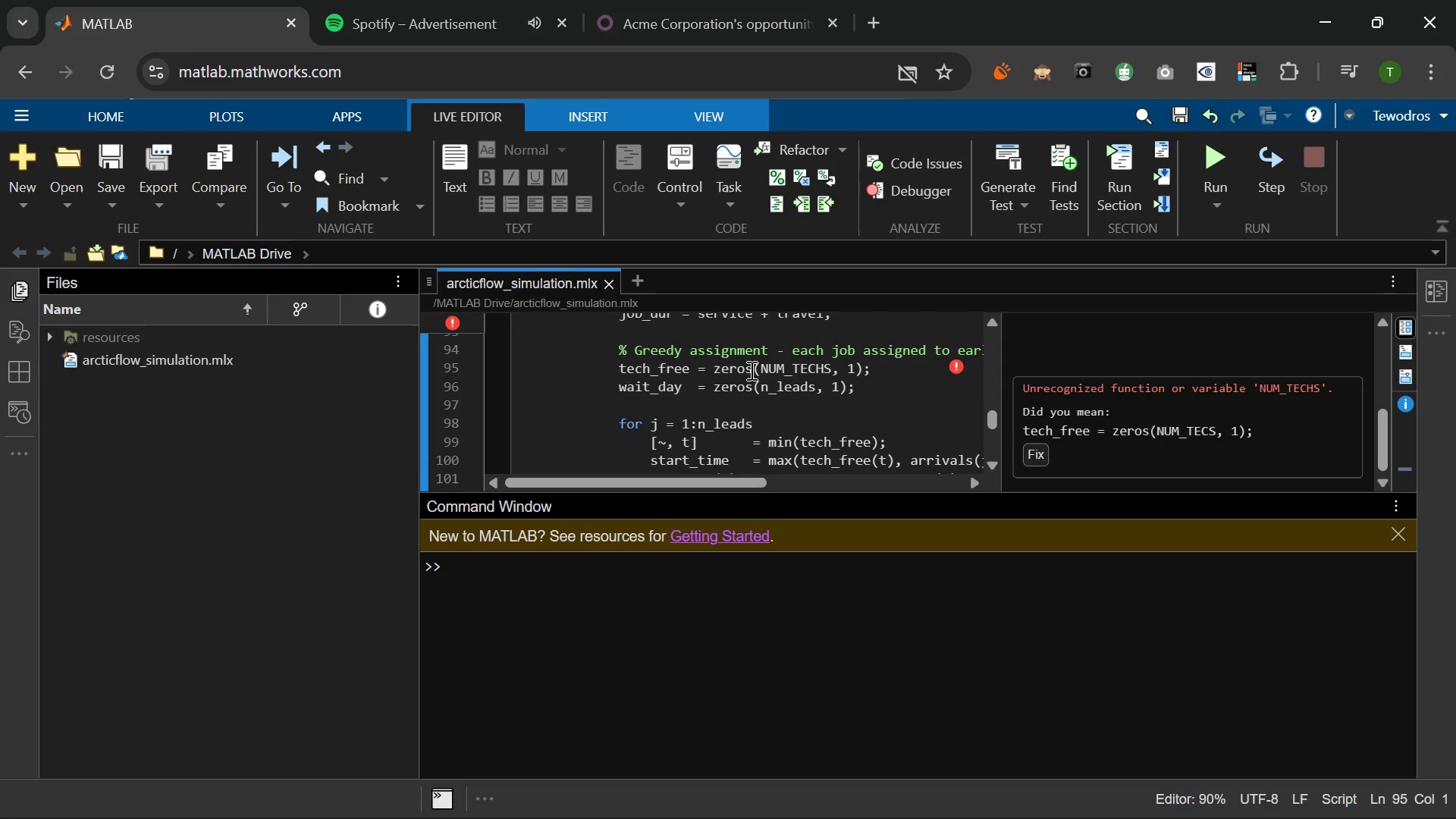 
scroll: coordinate [718, 401], scroll_direction: up, amount: 12.0
 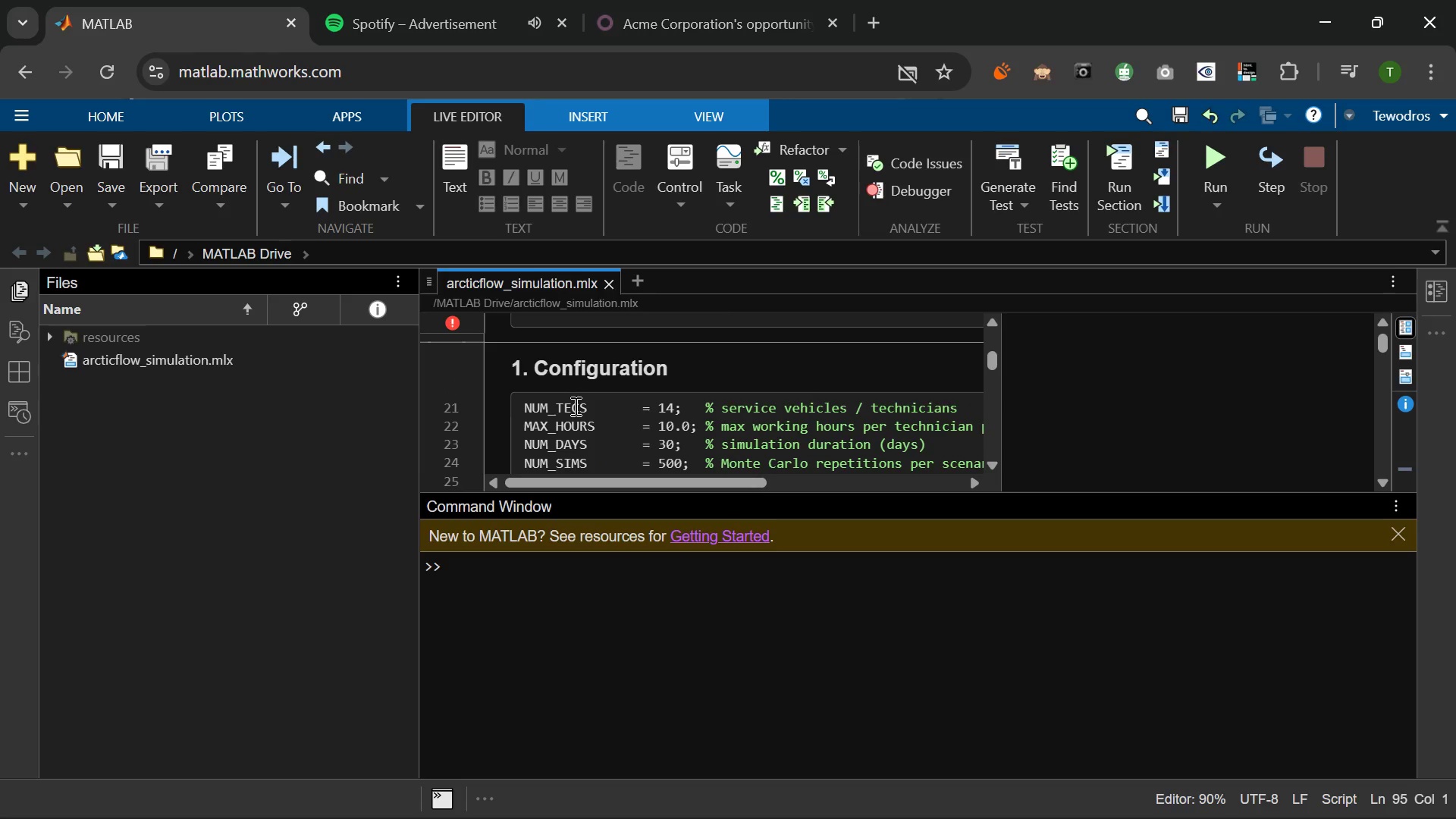 
left_click([575, 406])
 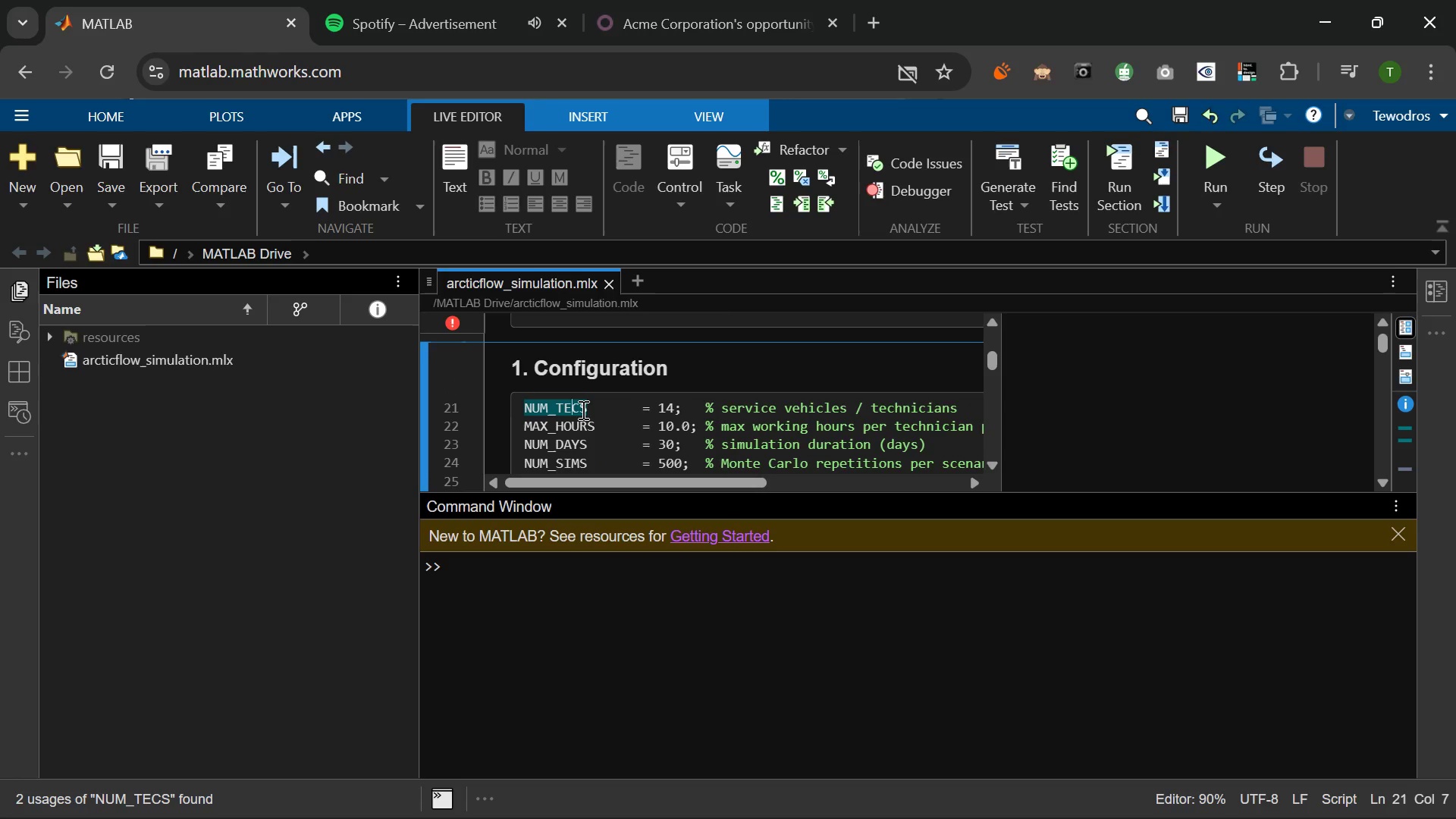 
left_click([579, 407])
 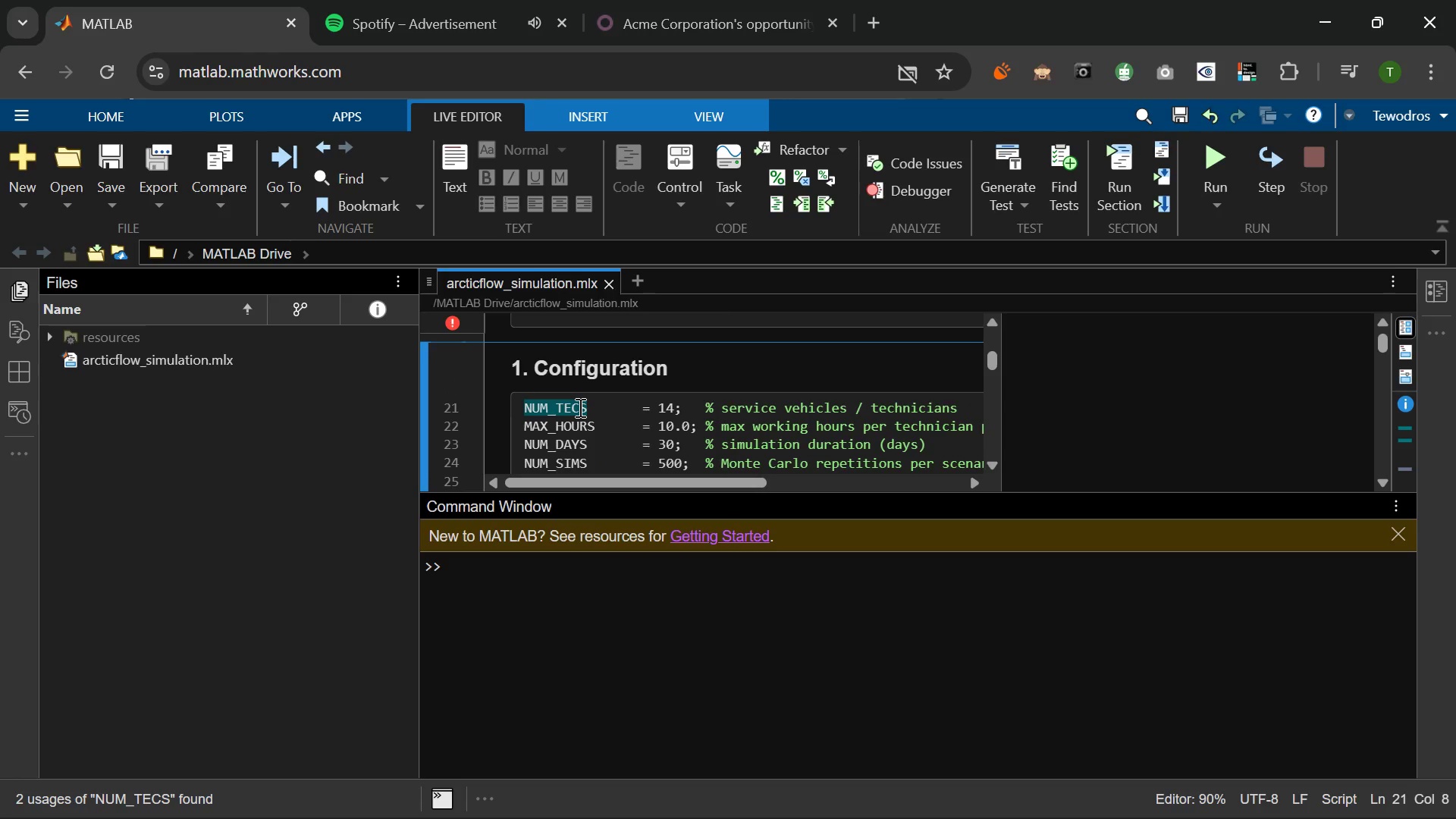 
key(Shift+H)
 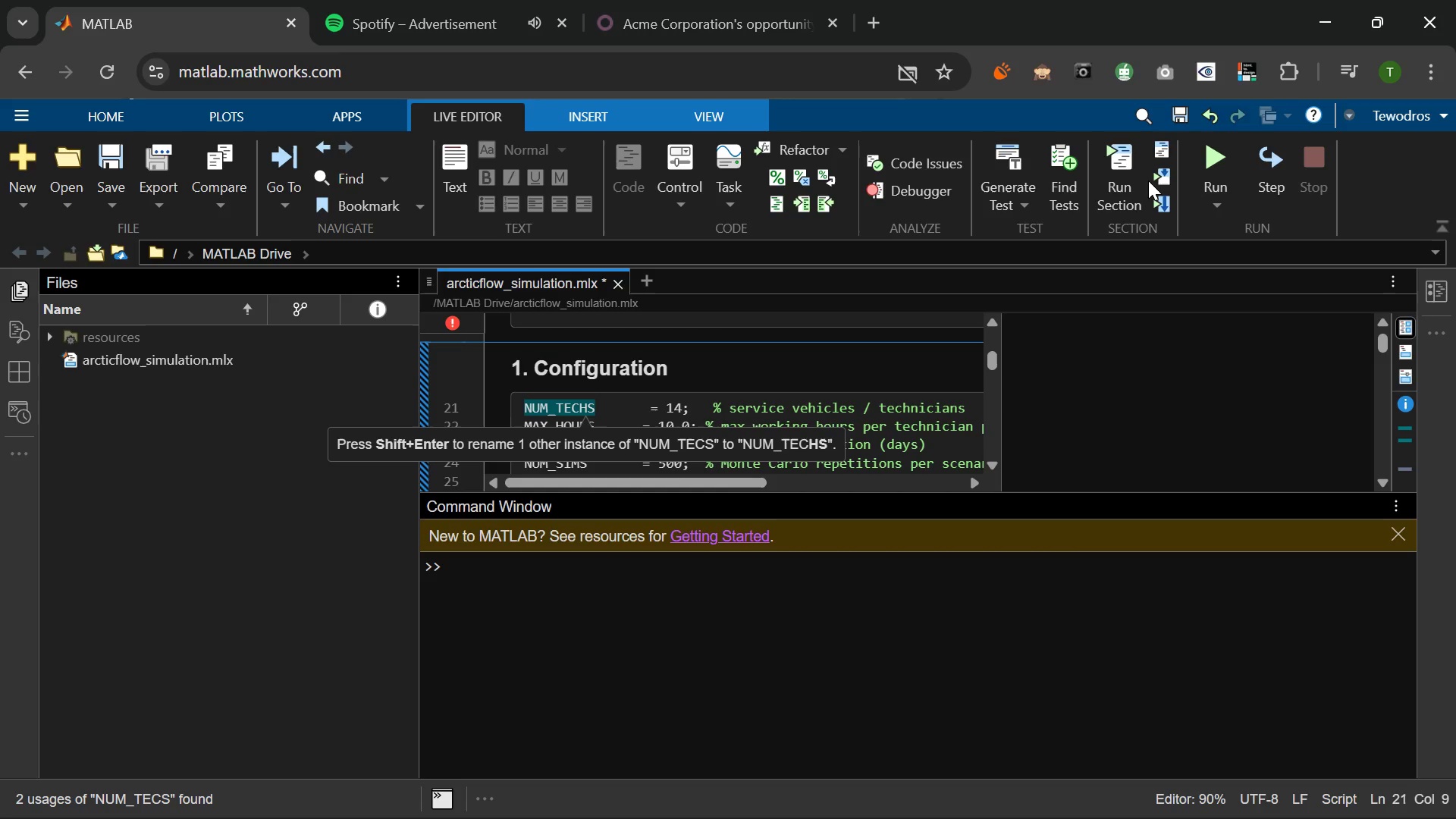 
left_click([1217, 152])
 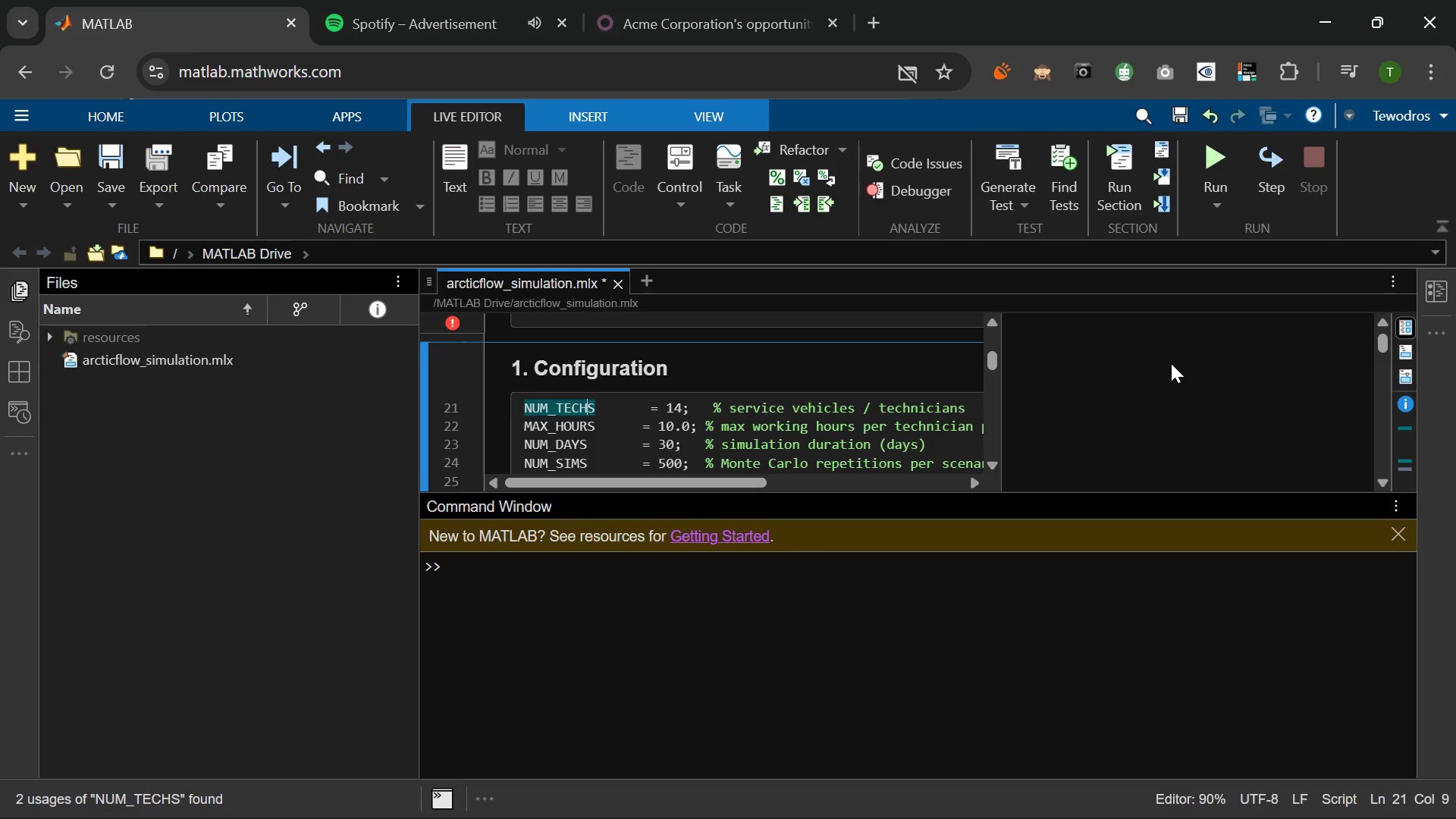 
scroll: coordinate [1171, 363], scroll_direction: down, amount: 16.0
 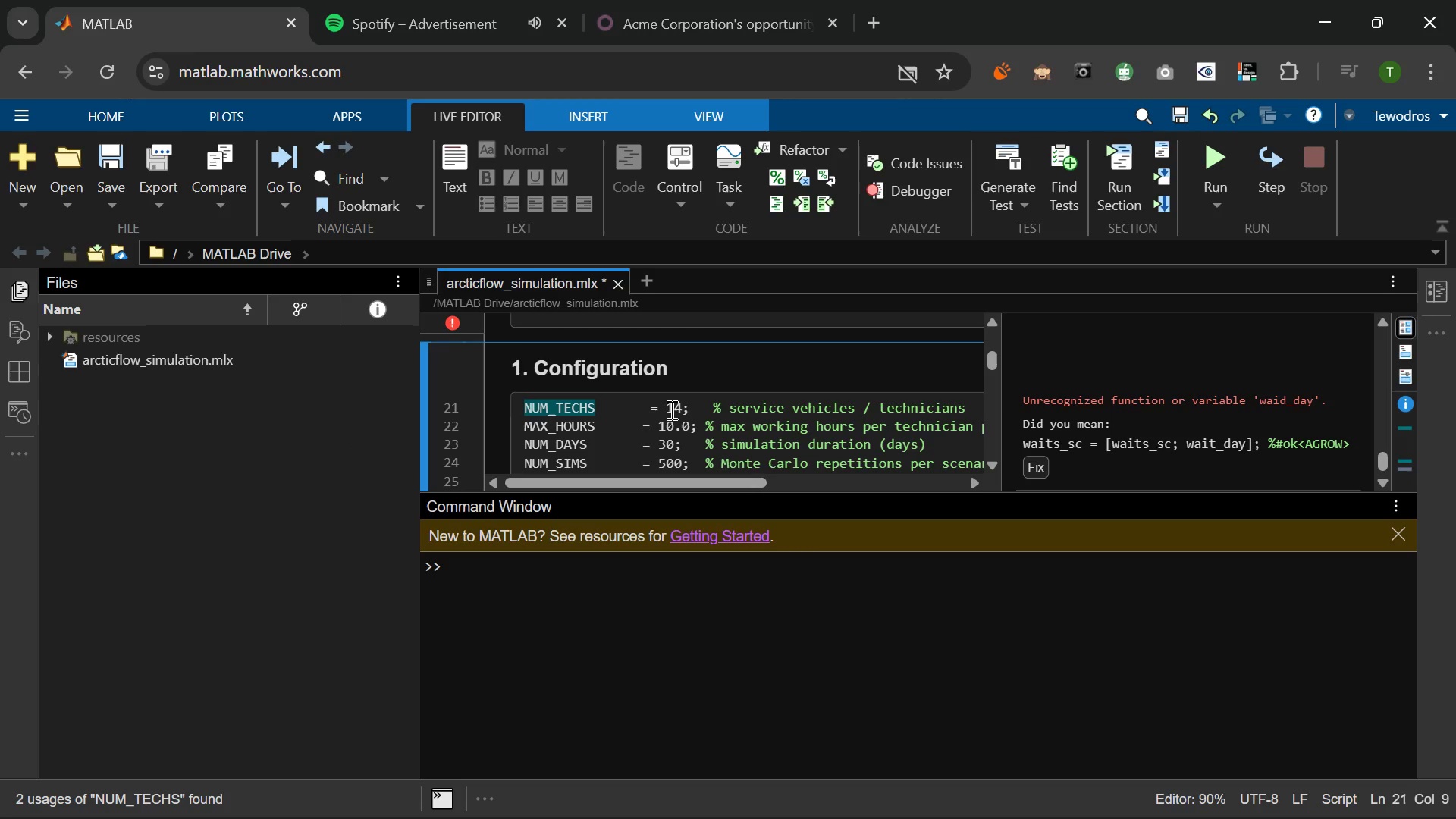 
left_click([455, 317])
 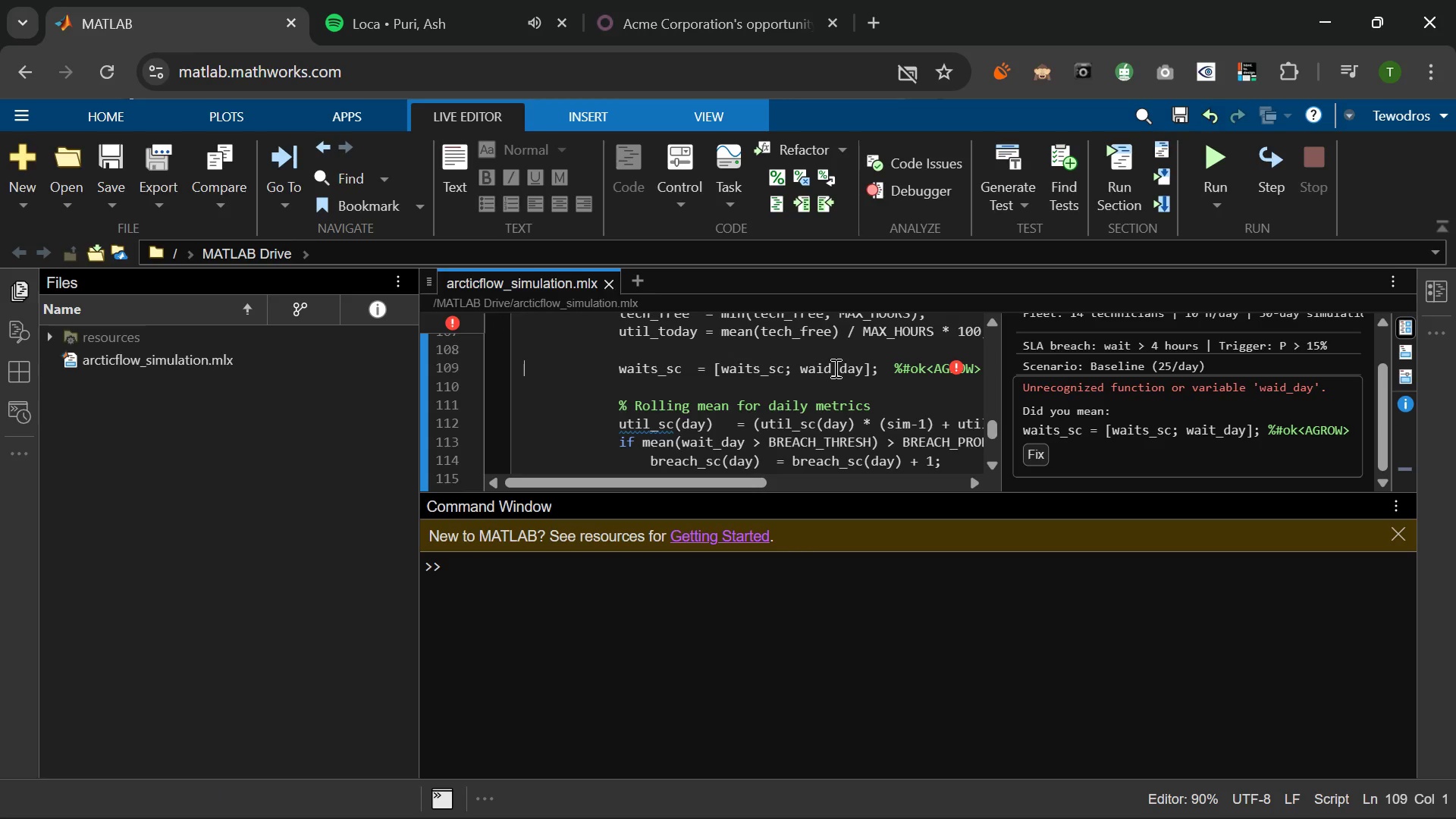 
wait(6.69)
 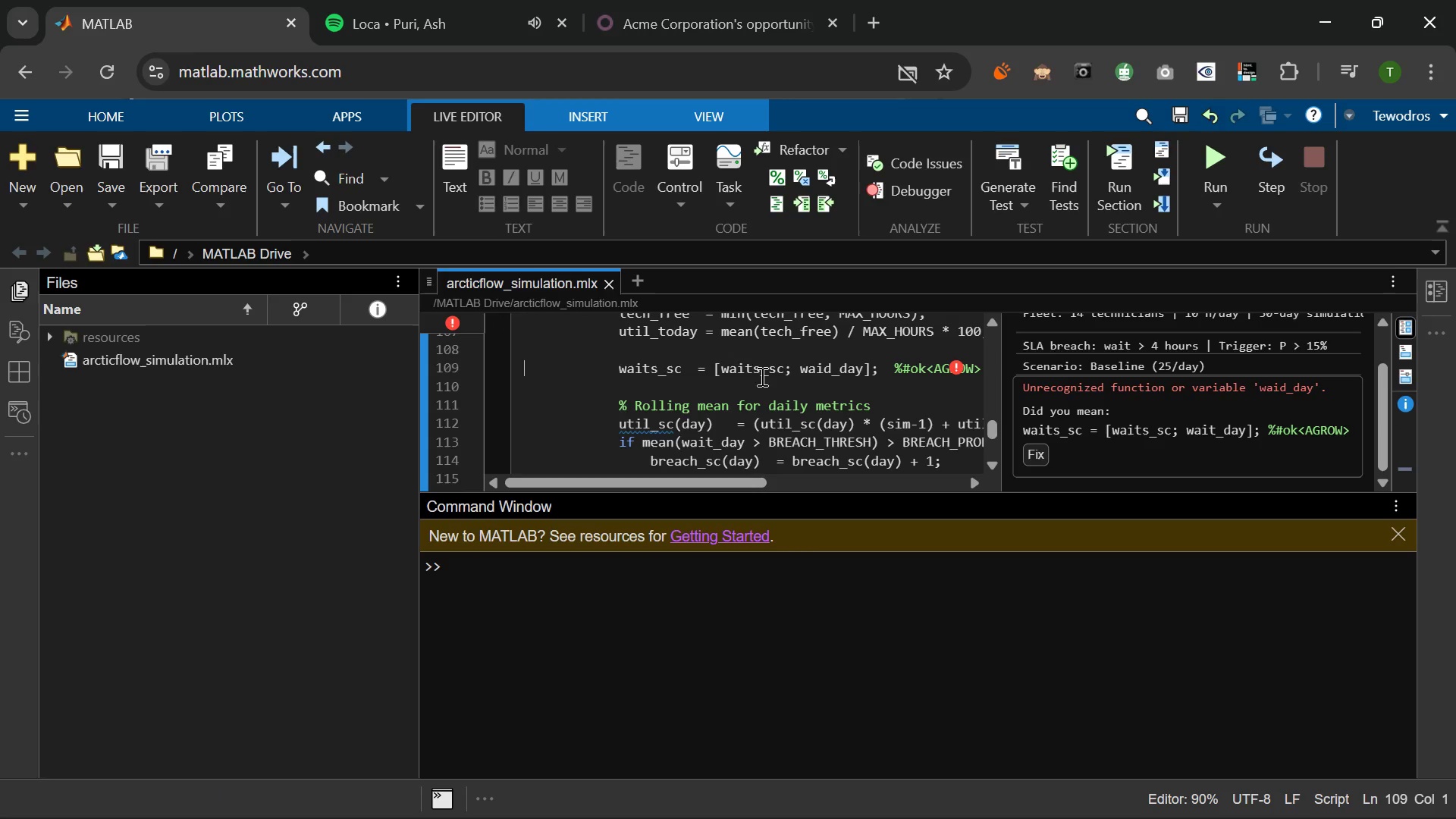 
left_click([827, 369])
 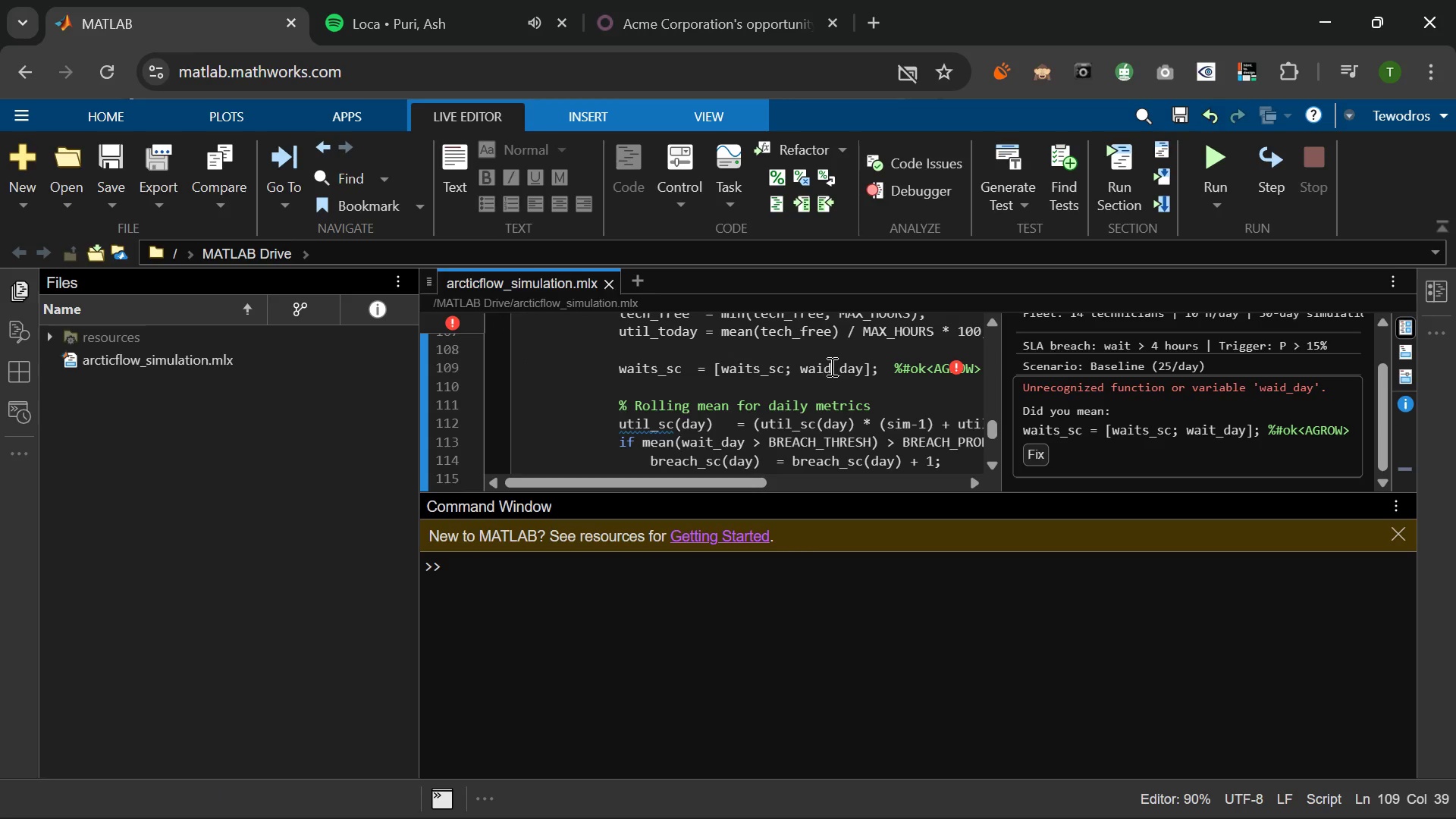 
left_click([830, 366])
 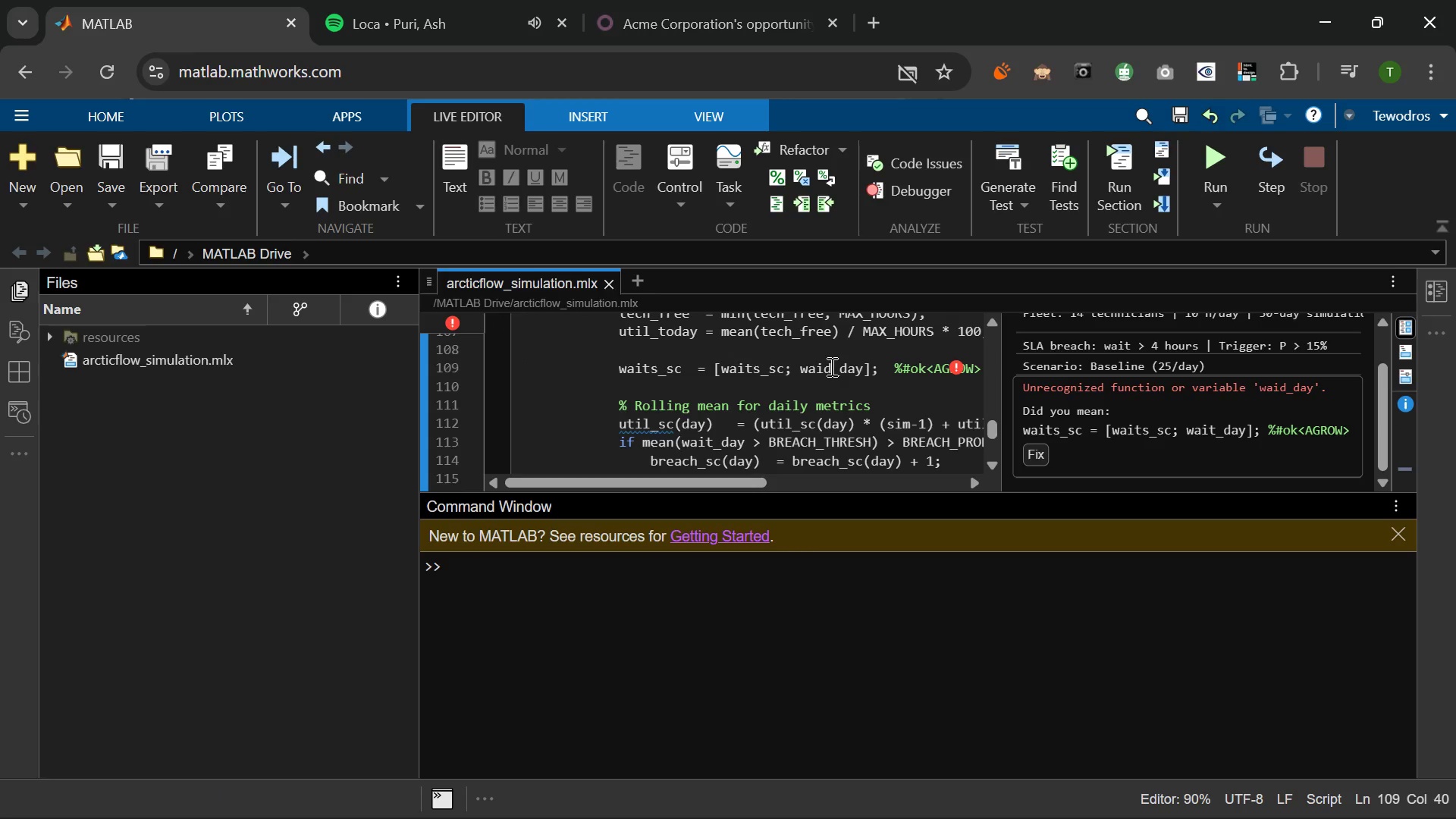 
key(Backspace)
 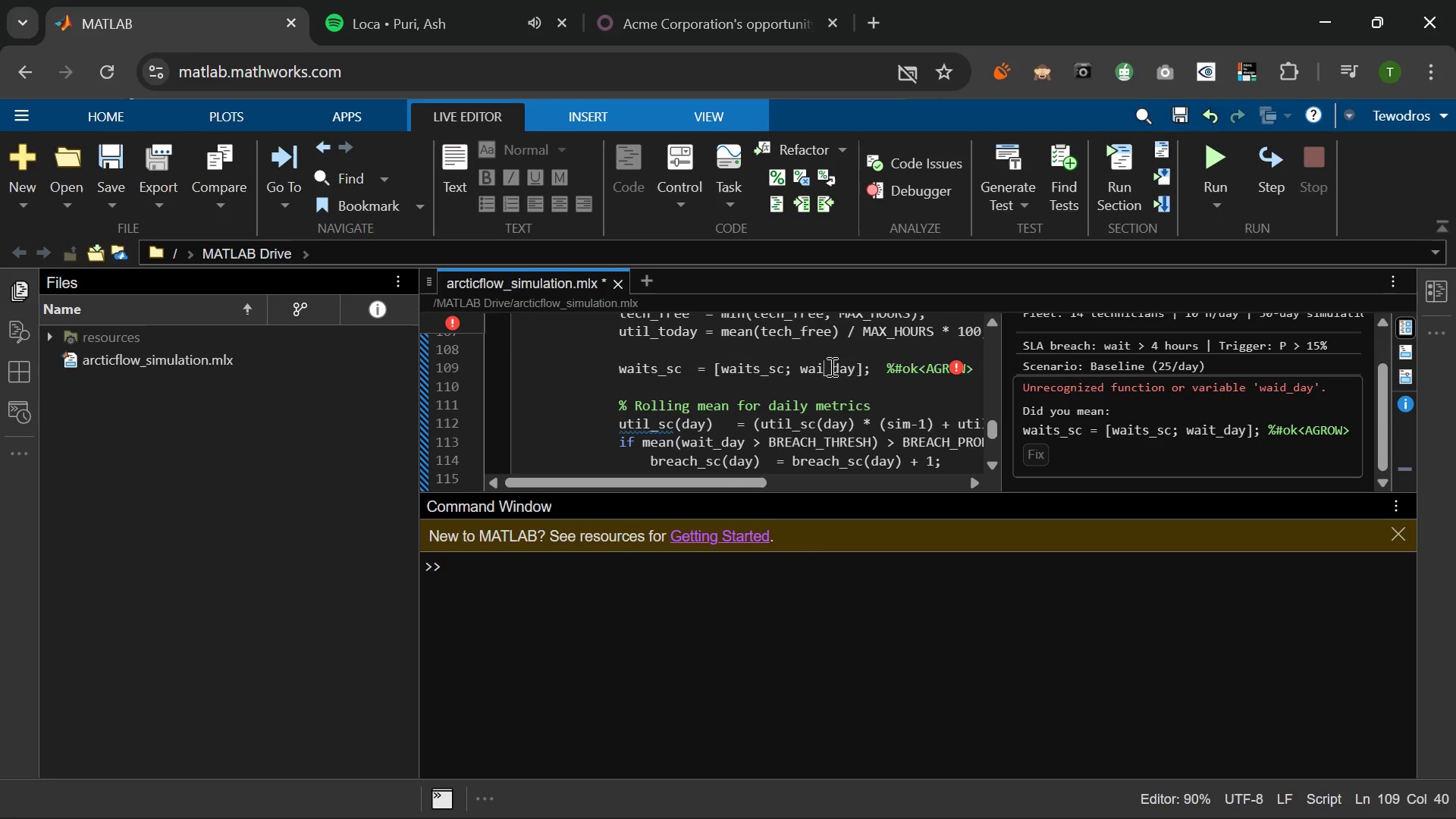 
key(T)
 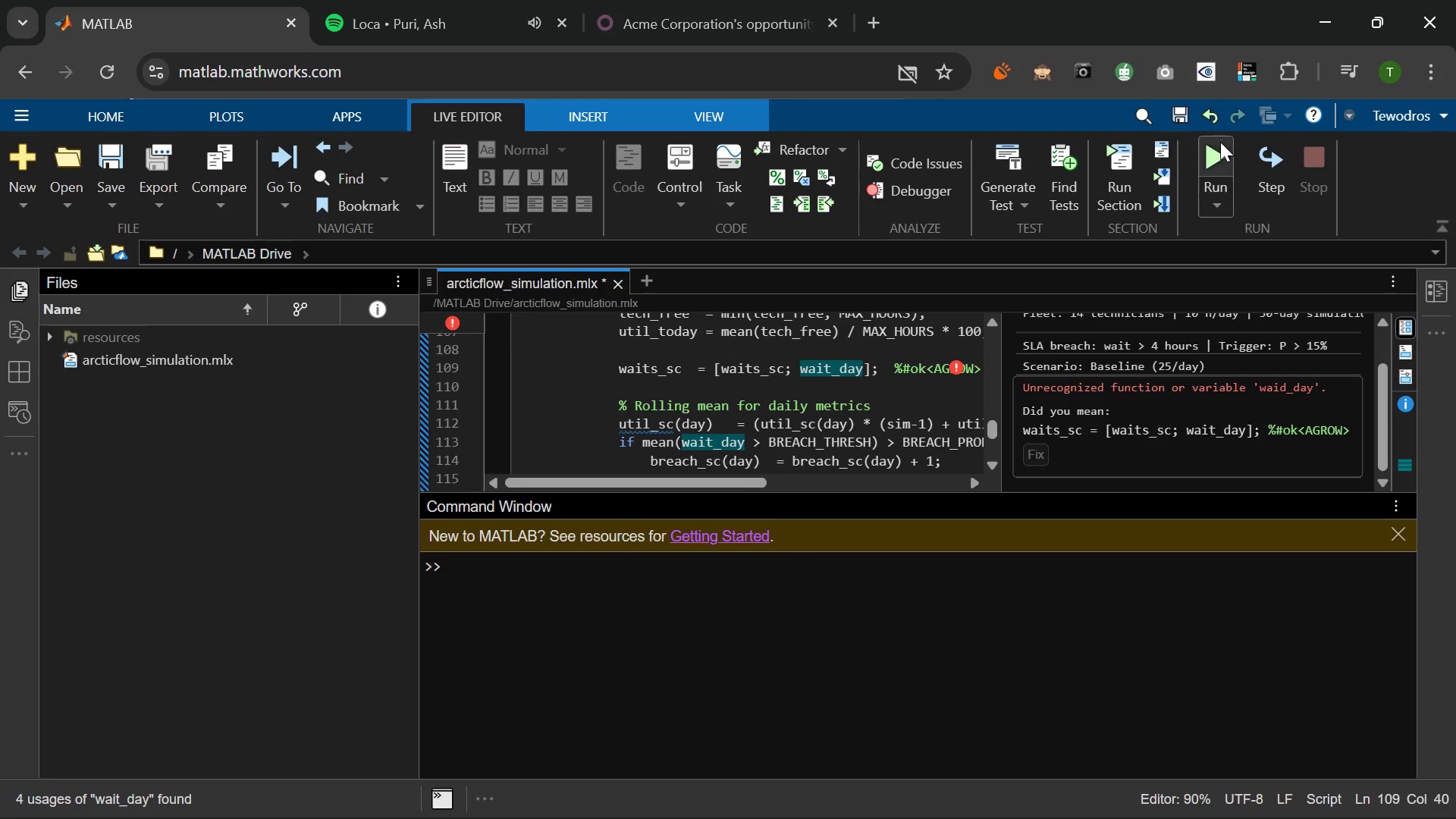 
left_click([1212, 154])
 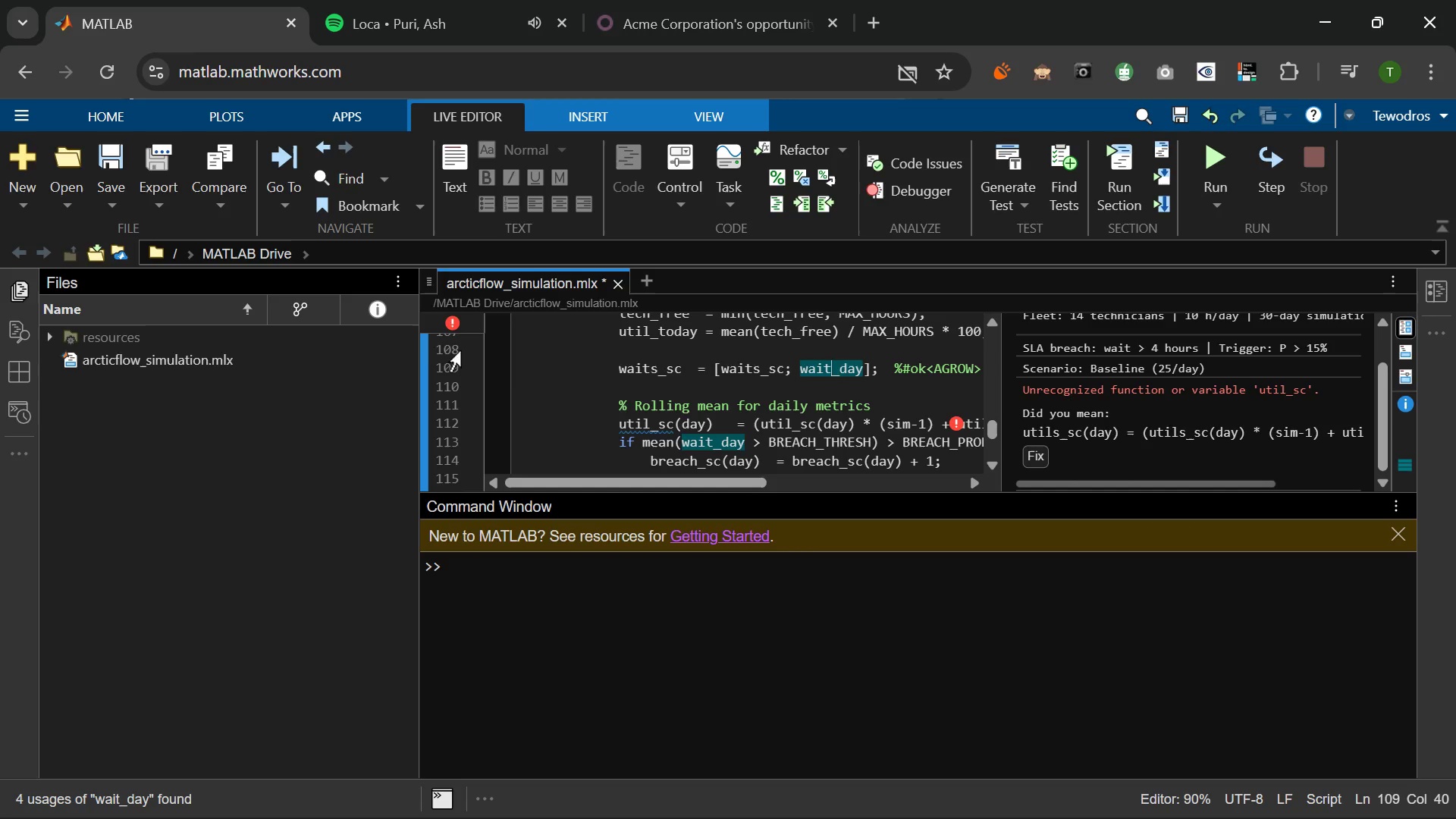 
left_click([446, 318])
 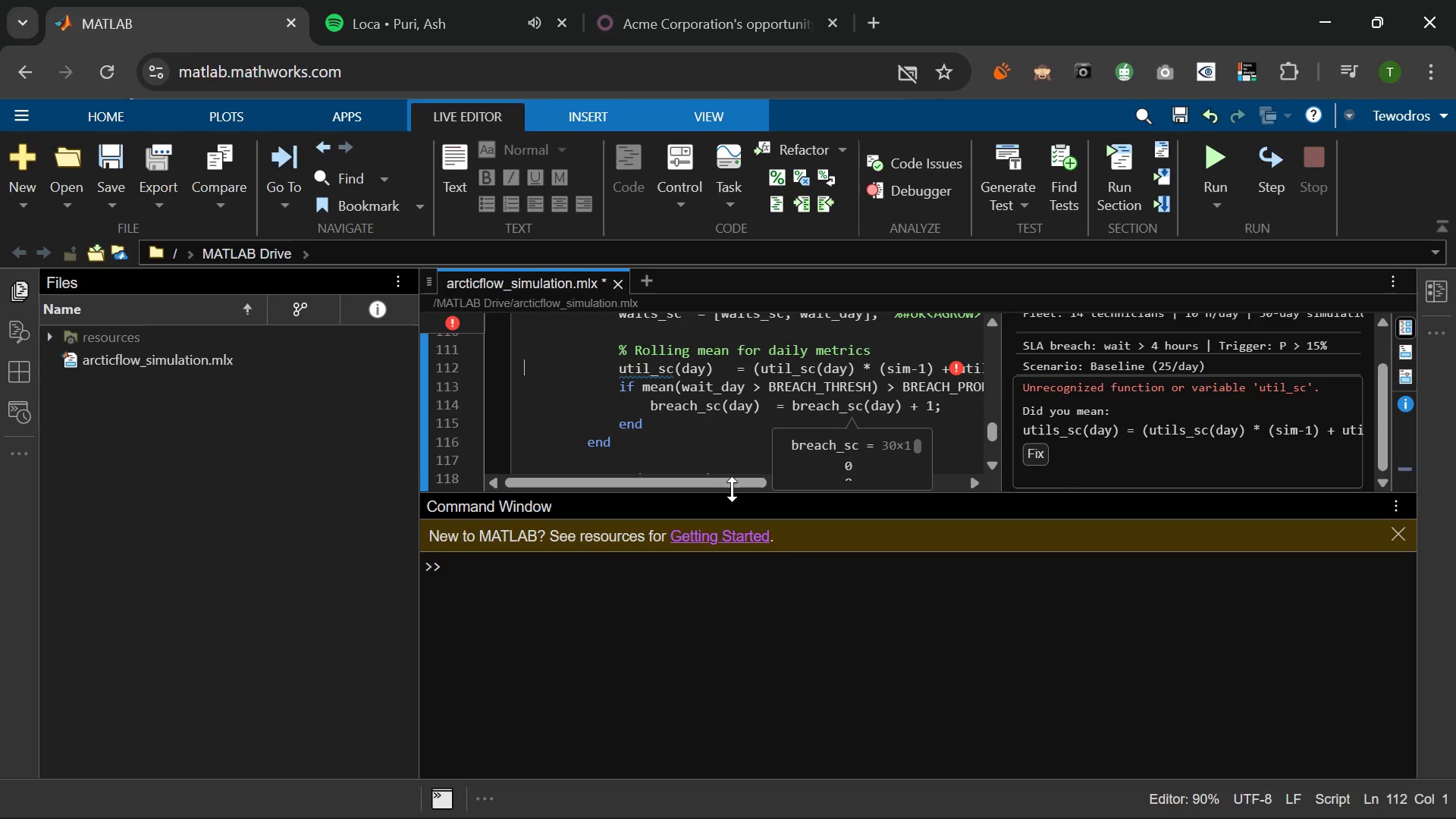 
wait(5.38)
 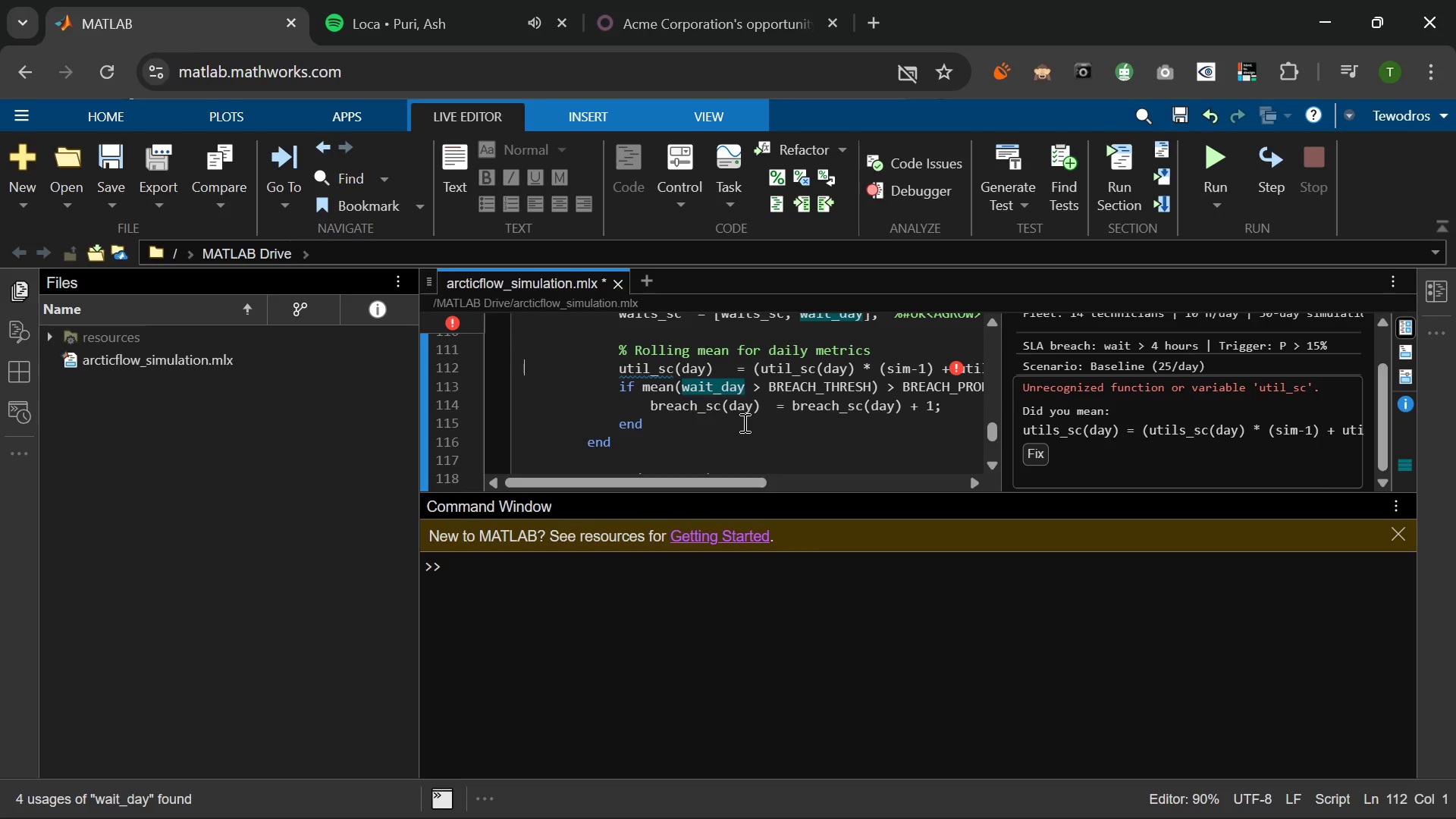 
left_click_drag(start_coordinate=[705, 485], to_coordinate=[782, 472])
 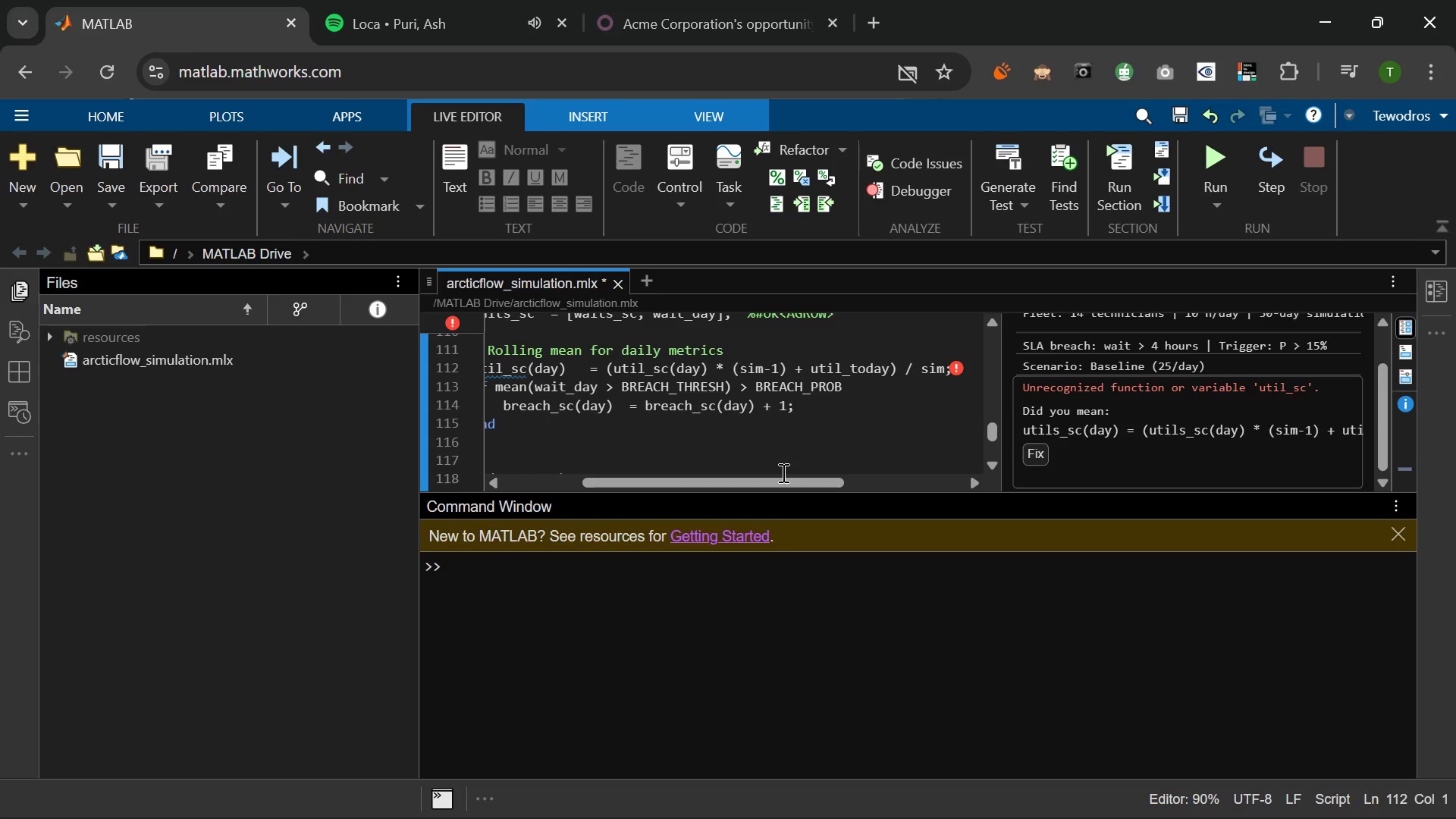 
left_click([782, 472])
 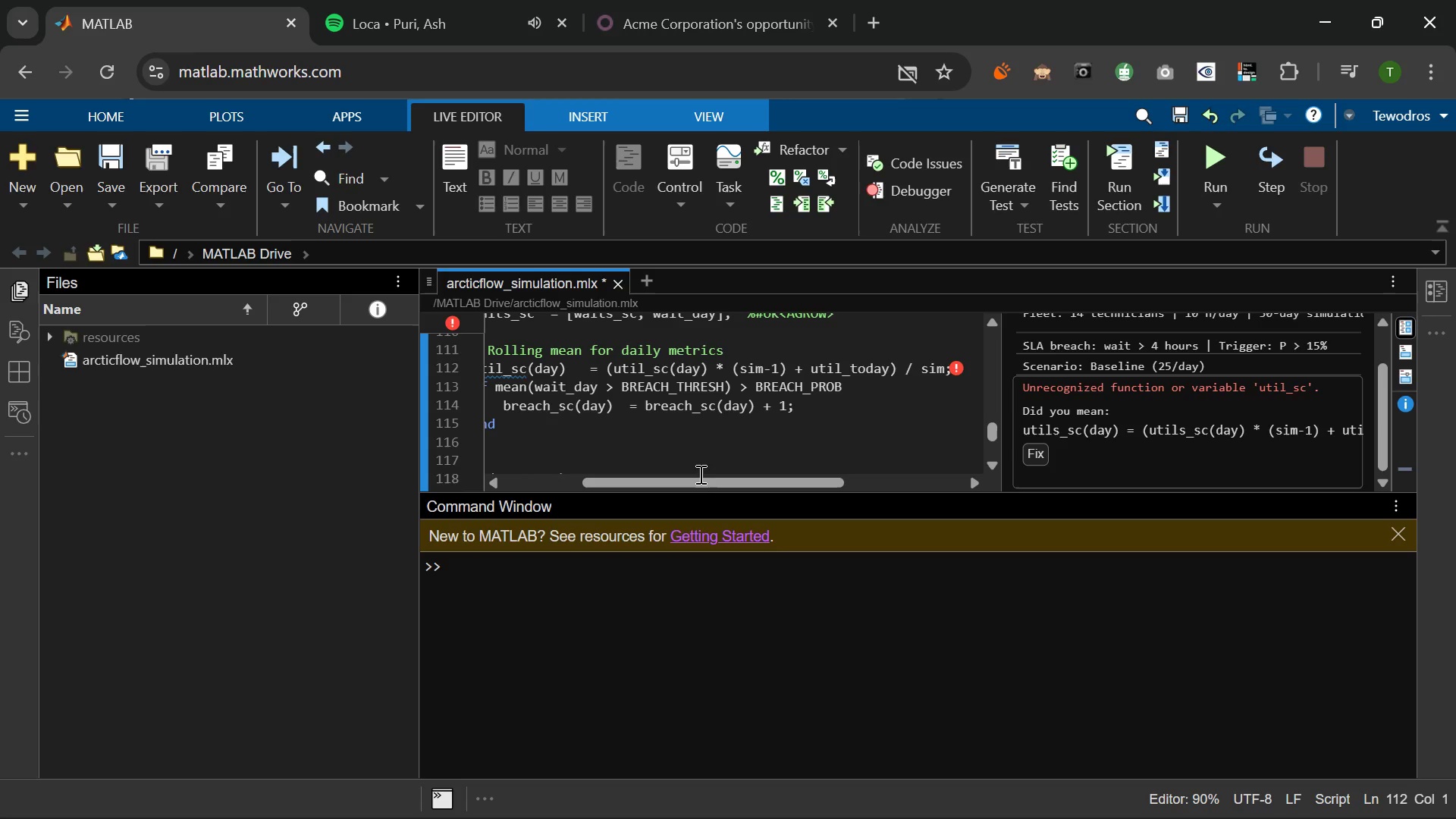 
left_click([700, 482])
 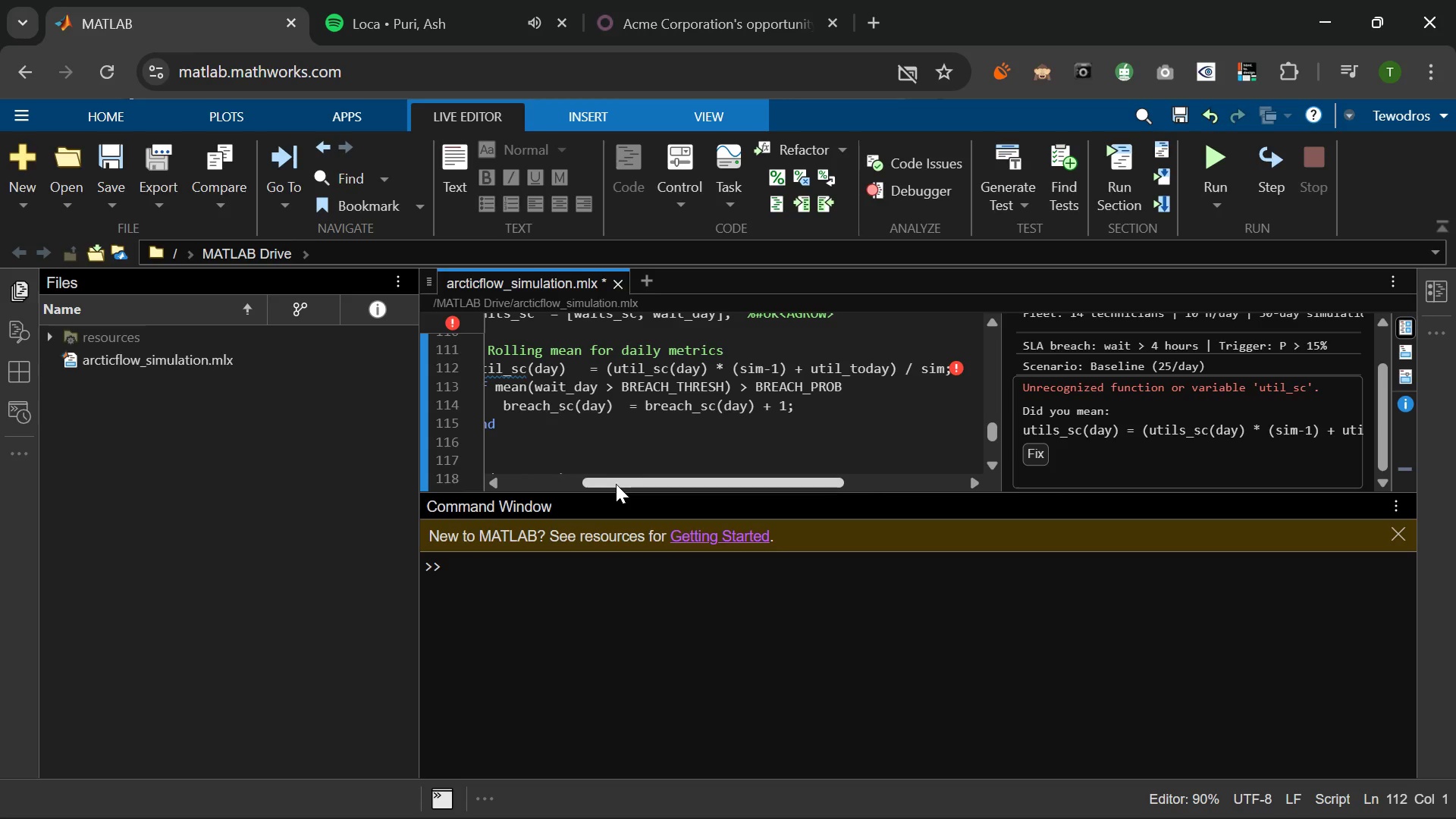 
left_click([616, 484])
 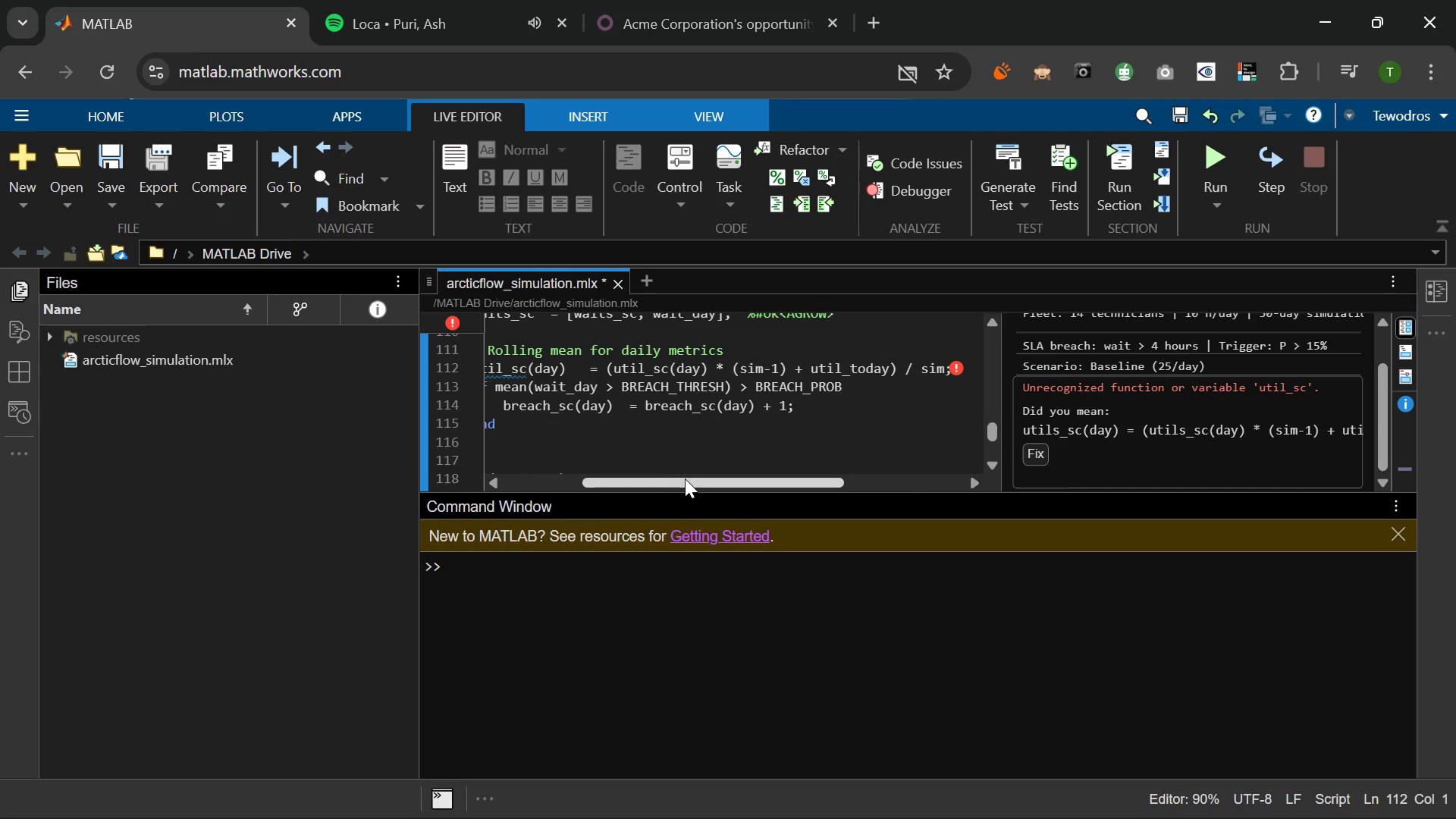 
left_click_drag(start_coordinate=[685, 479], to_coordinate=[663, 479])
 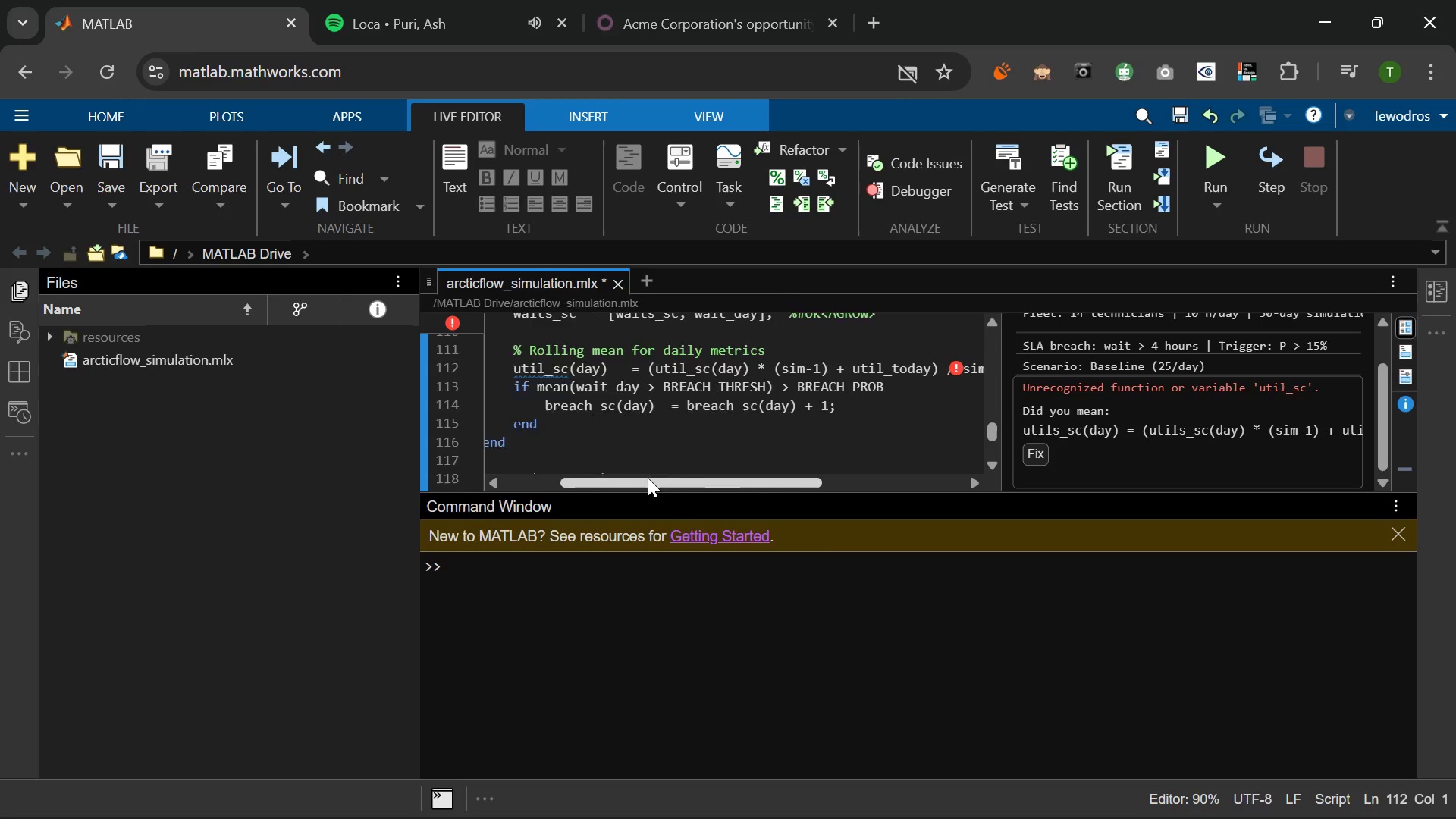 
left_click_drag(start_coordinate=[659, 479], to_coordinate=[596, 477])
 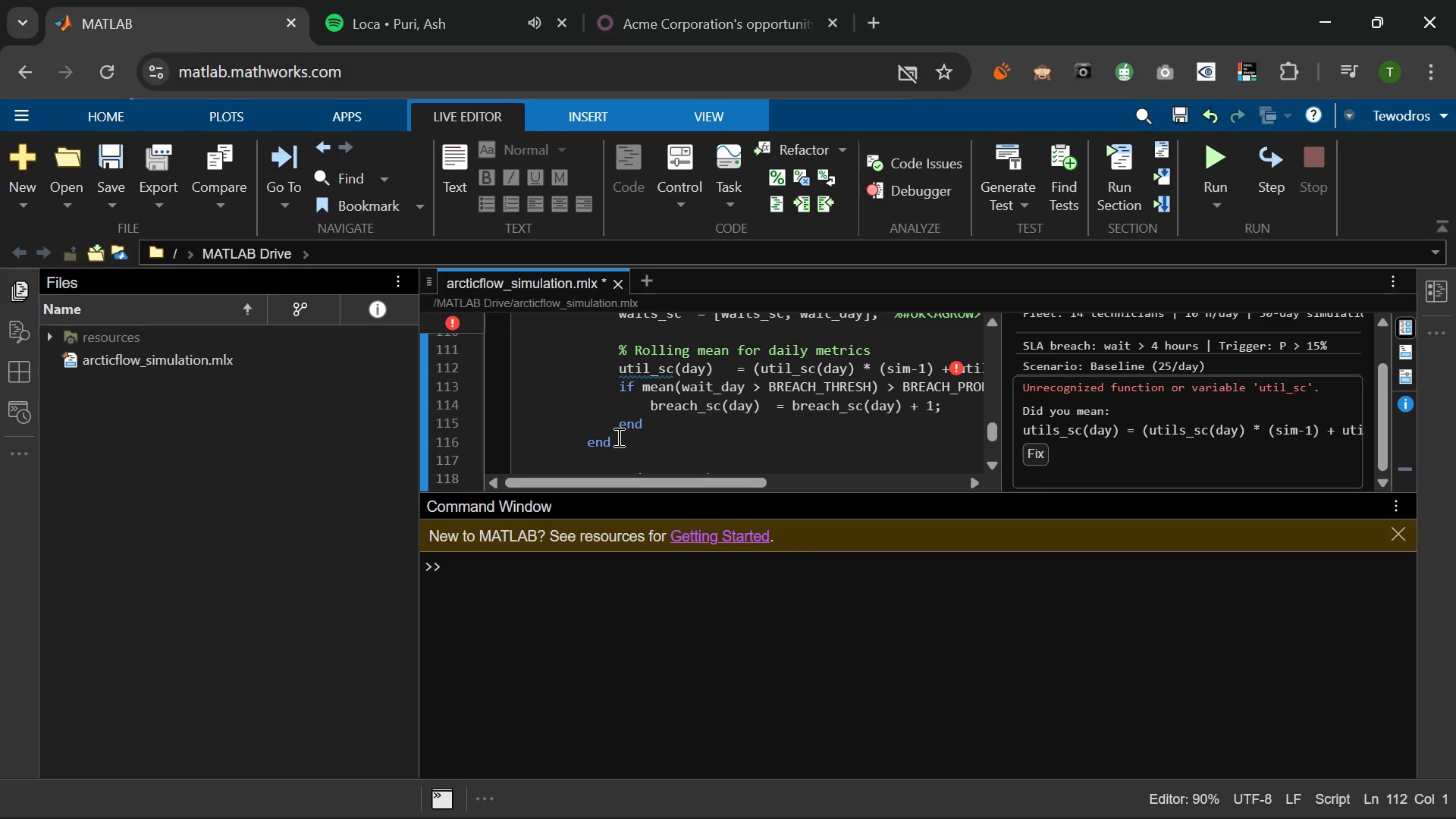 
wait(9.07)
 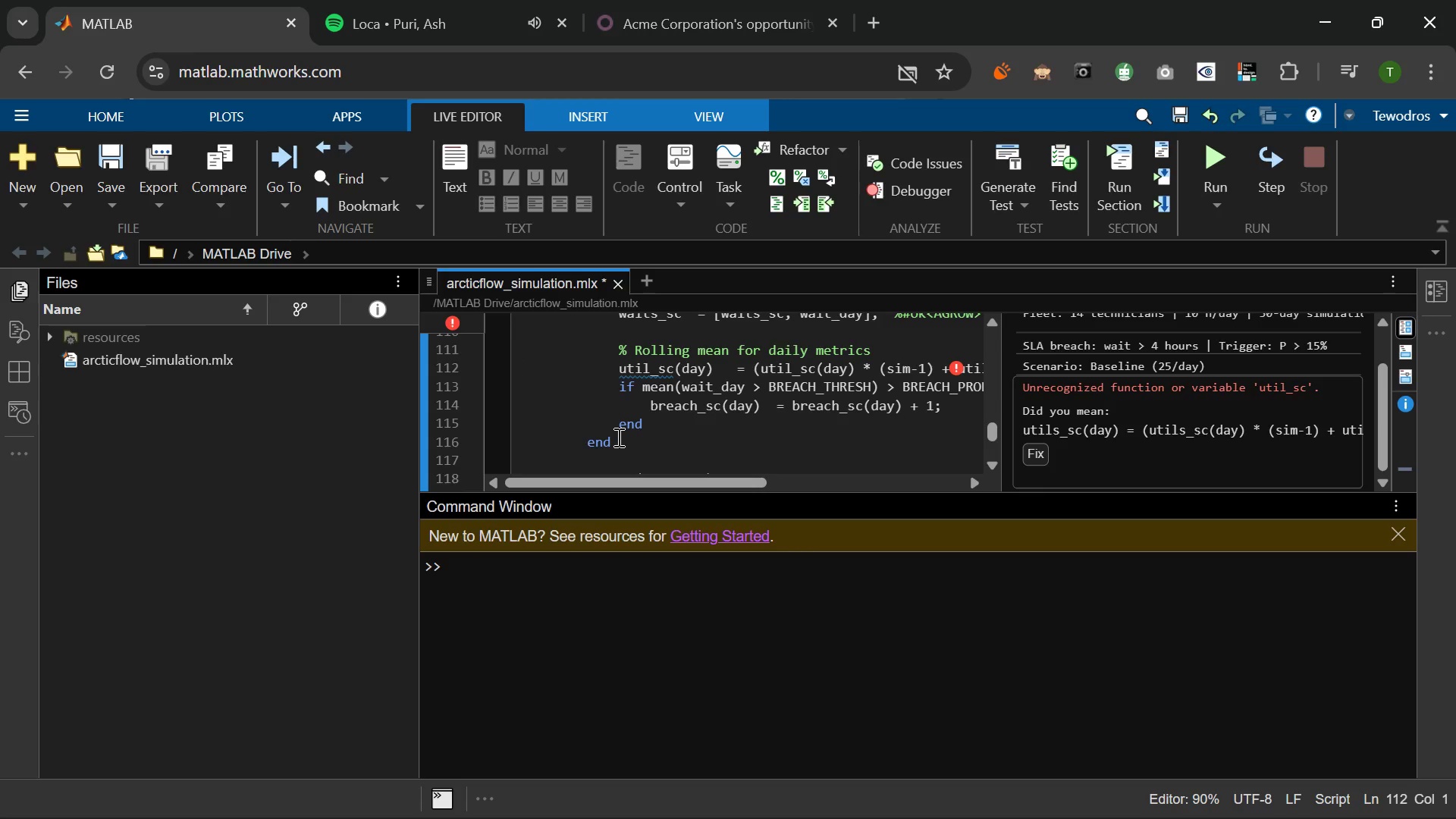 
mouse_move([757, 372])
 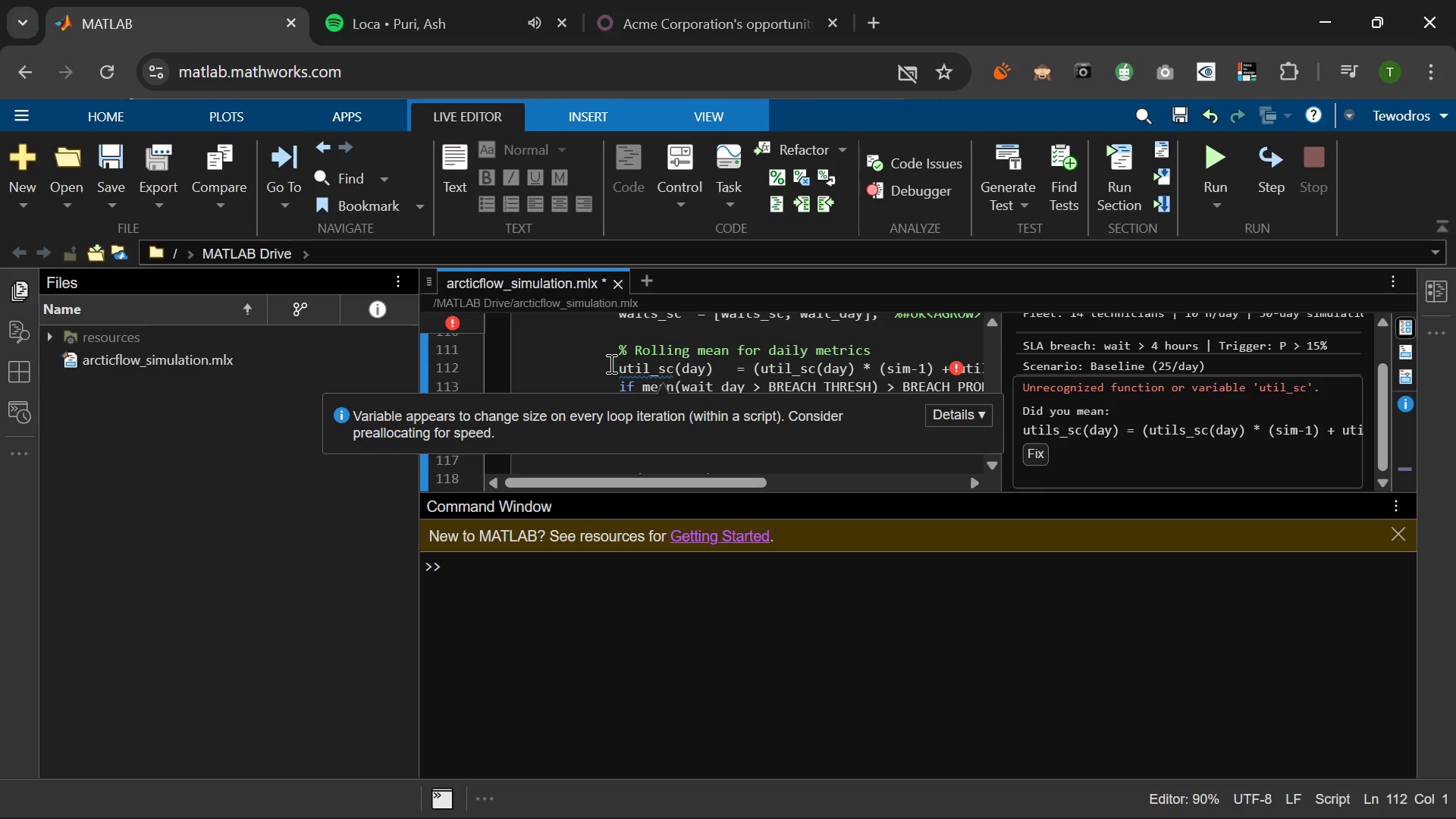 
left_click_drag(start_coordinate=[618, 363], to_coordinate=[658, 369])
 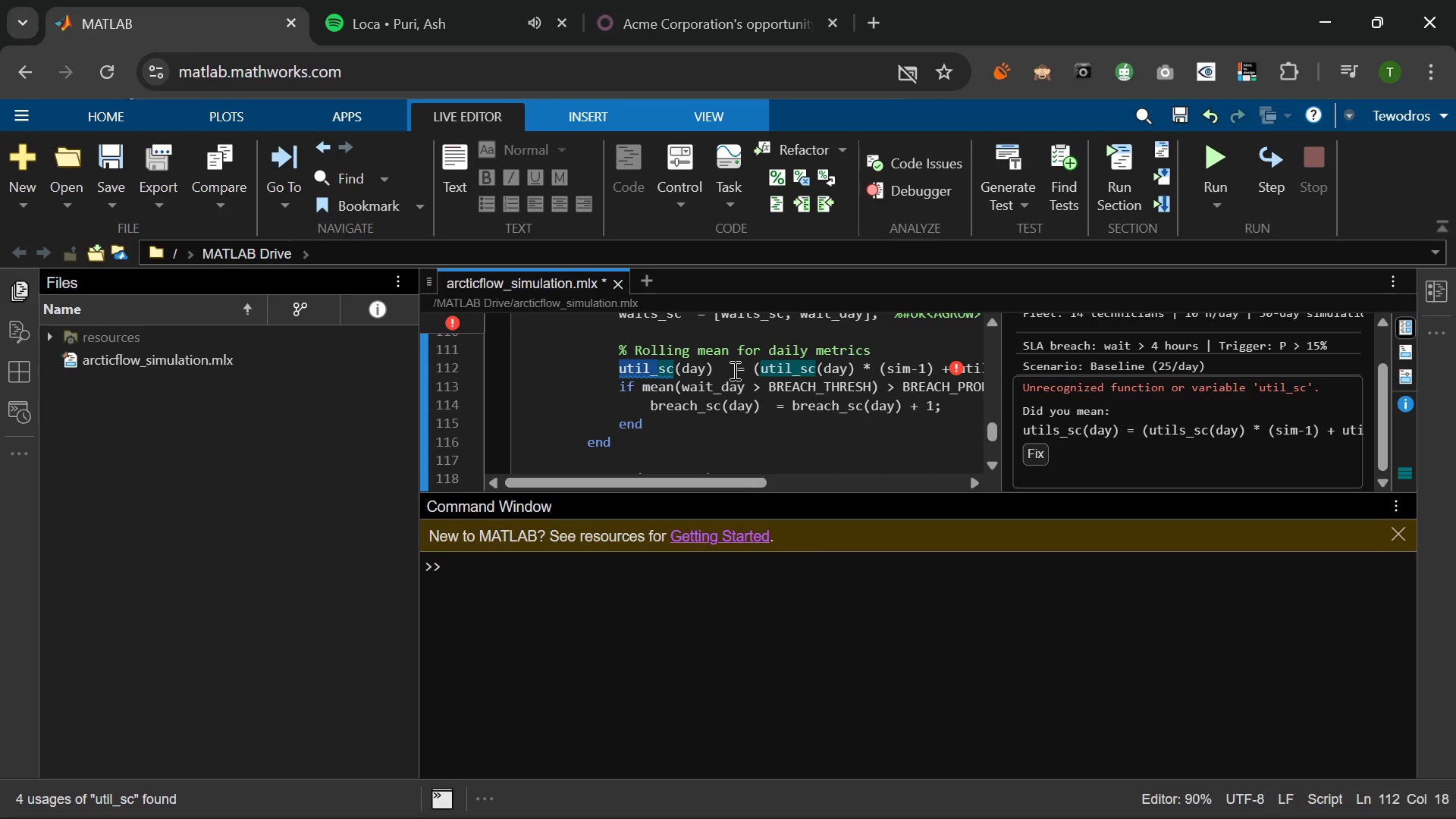 
key(Control+C)
 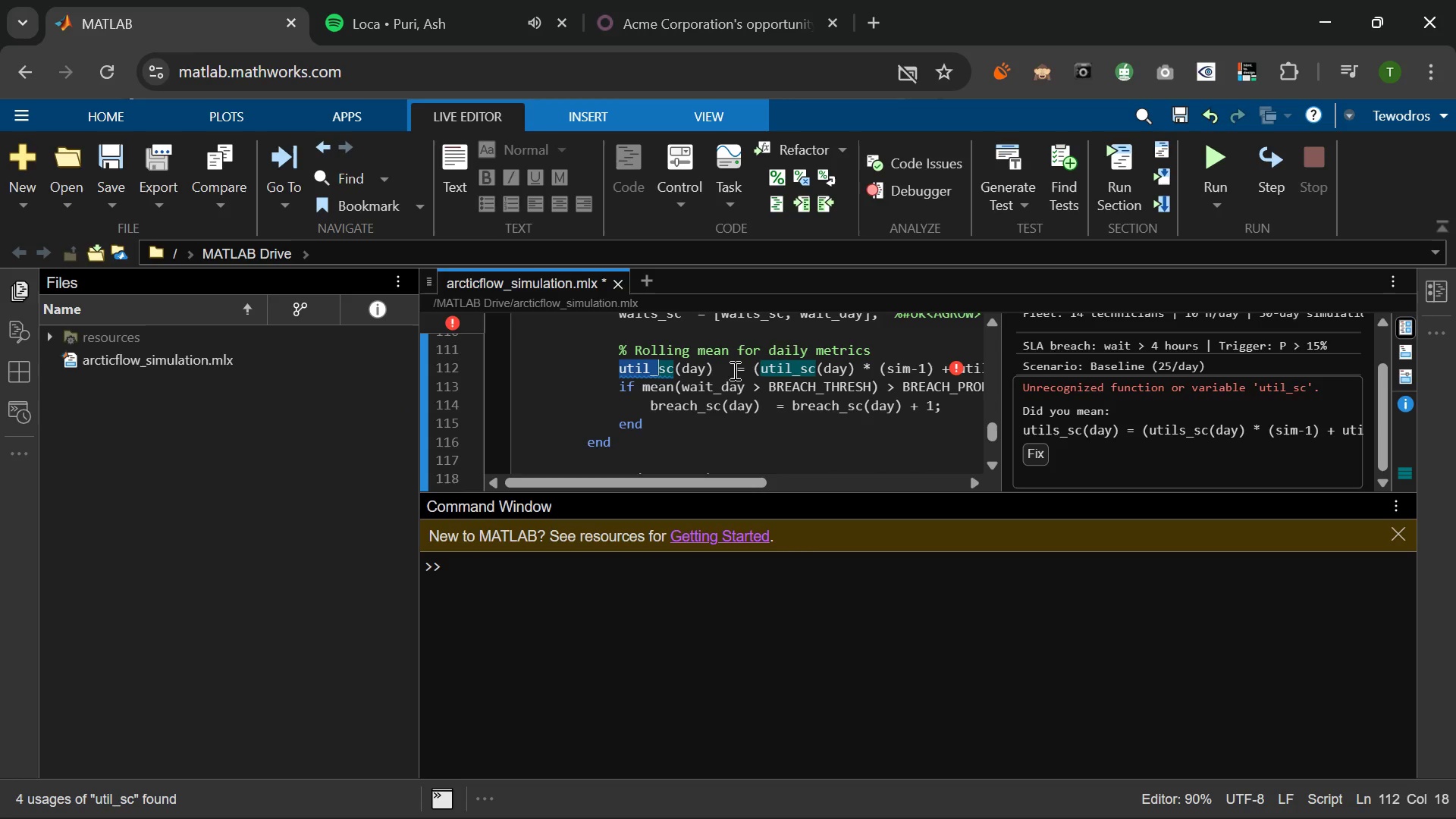 
key(Control+F)
 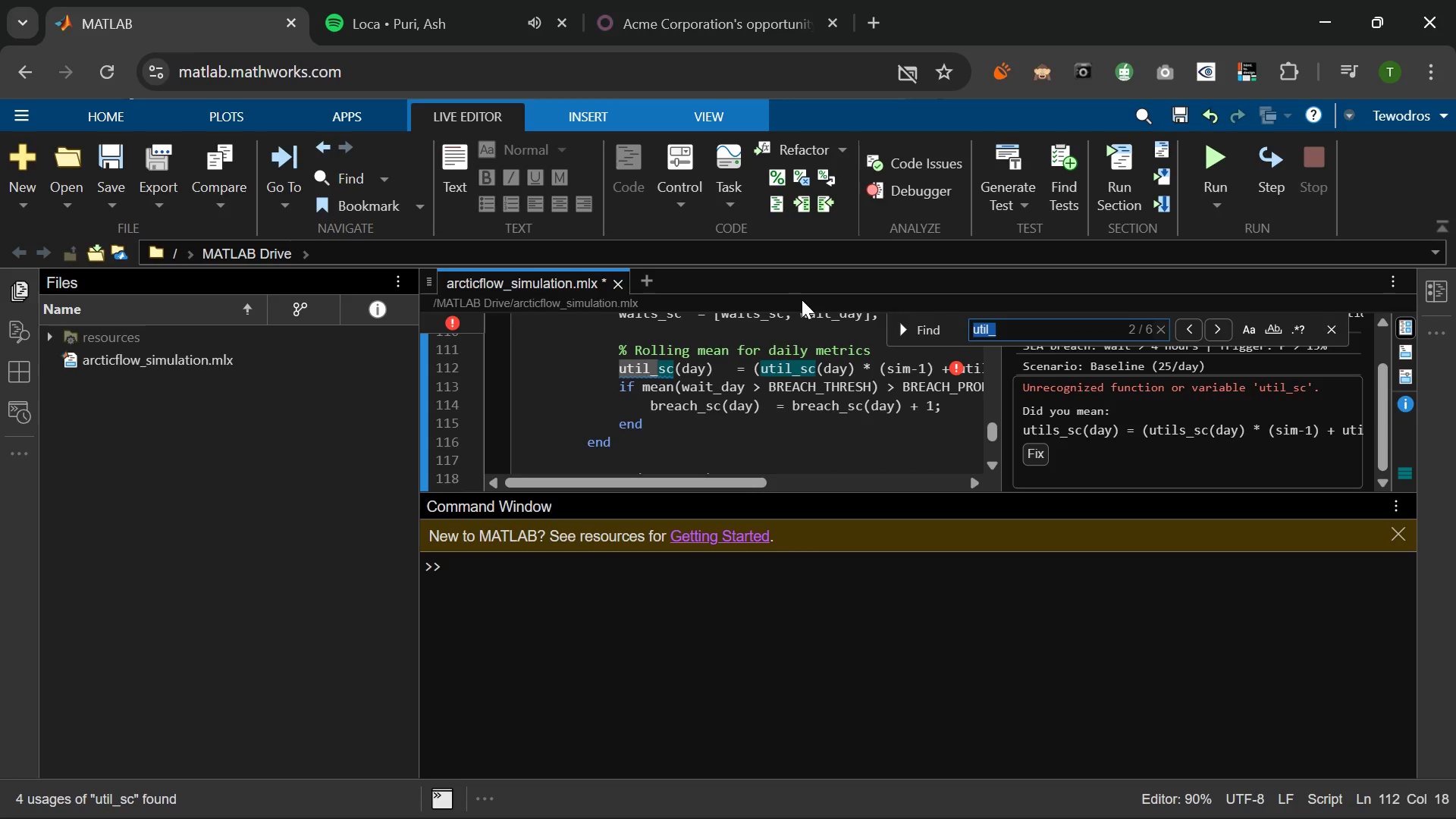 
hold_key(key=ControlLeft, duration=1.26)
 